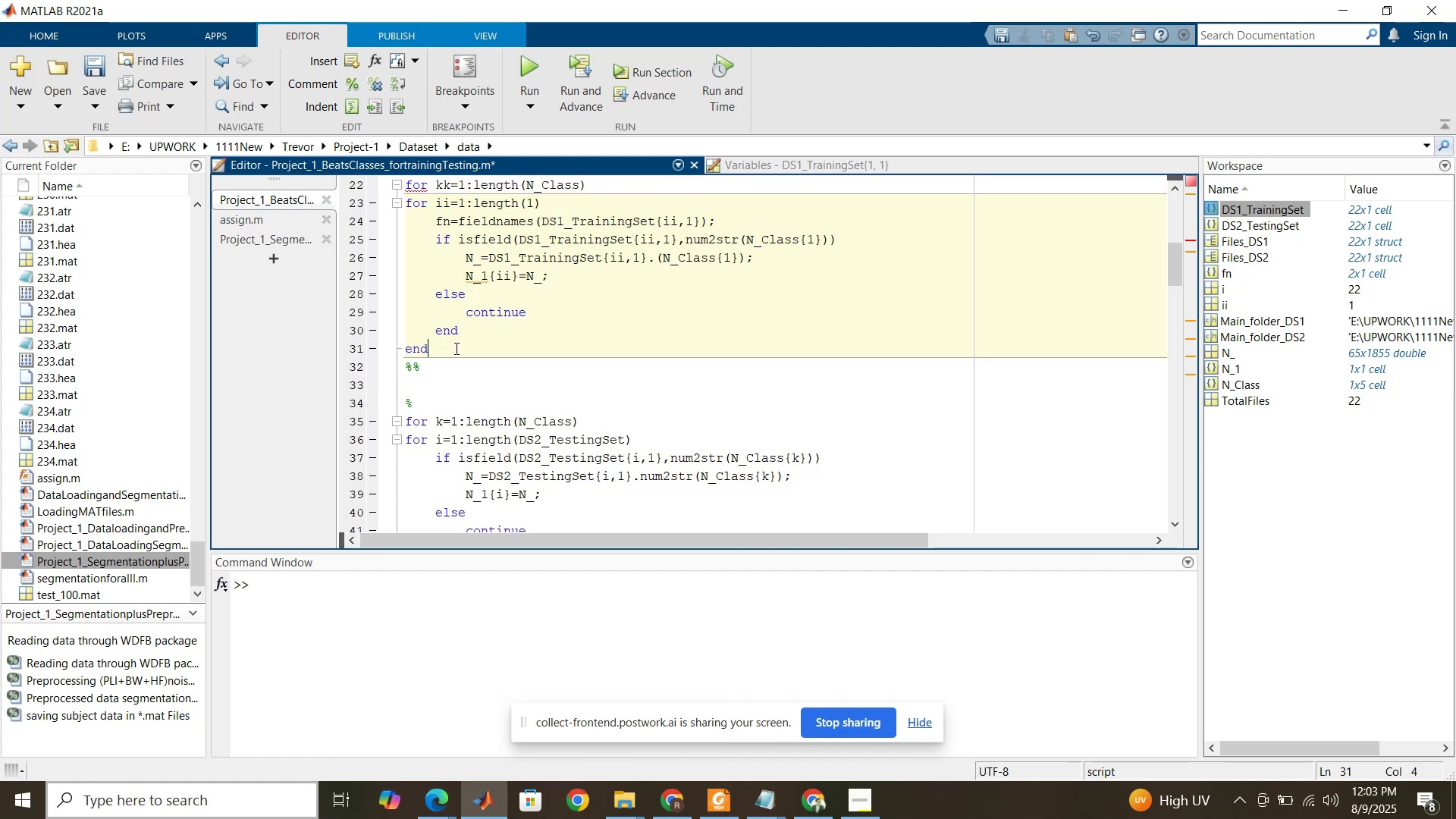 
key(Enter)
 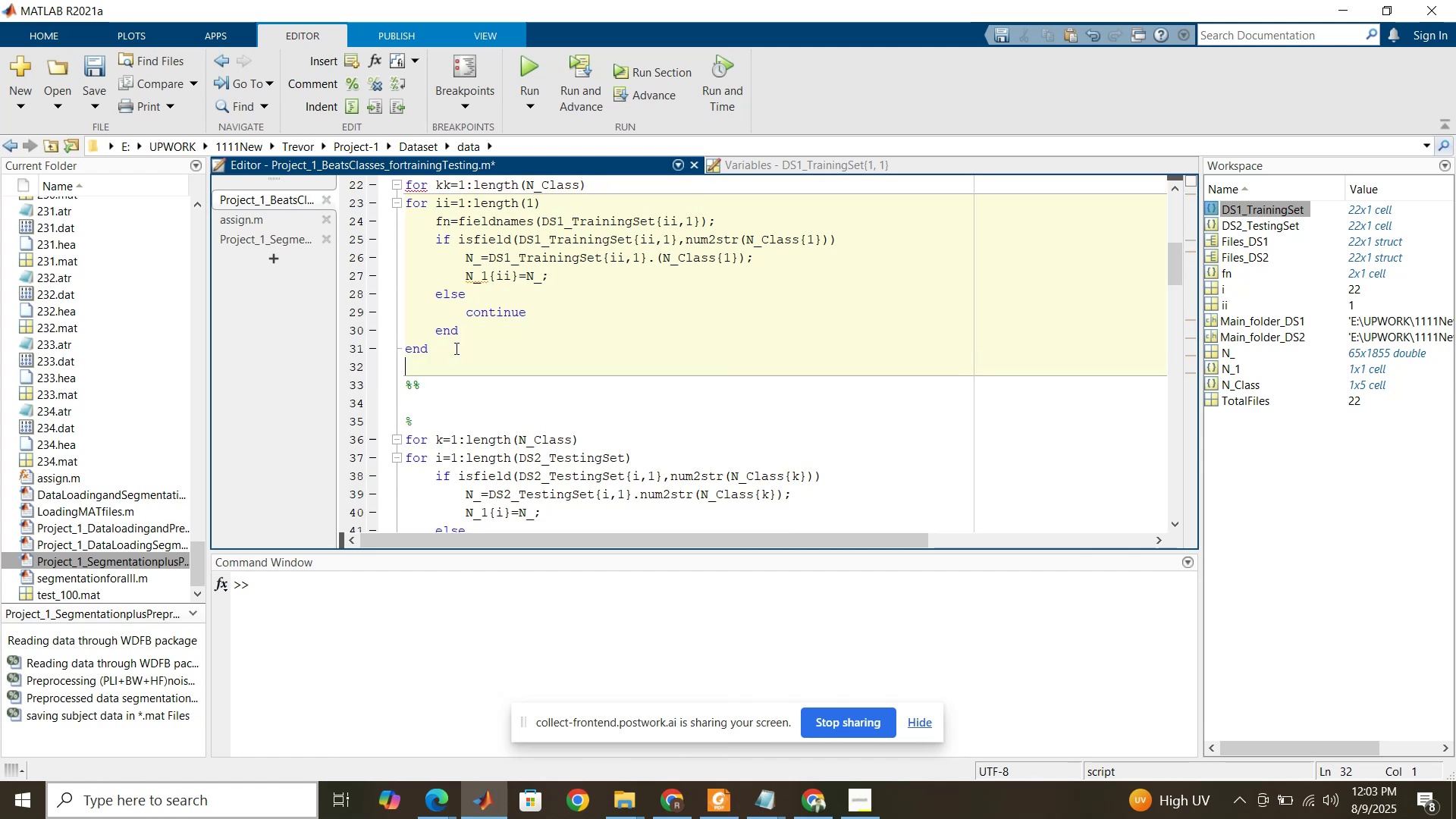 
type(end)
 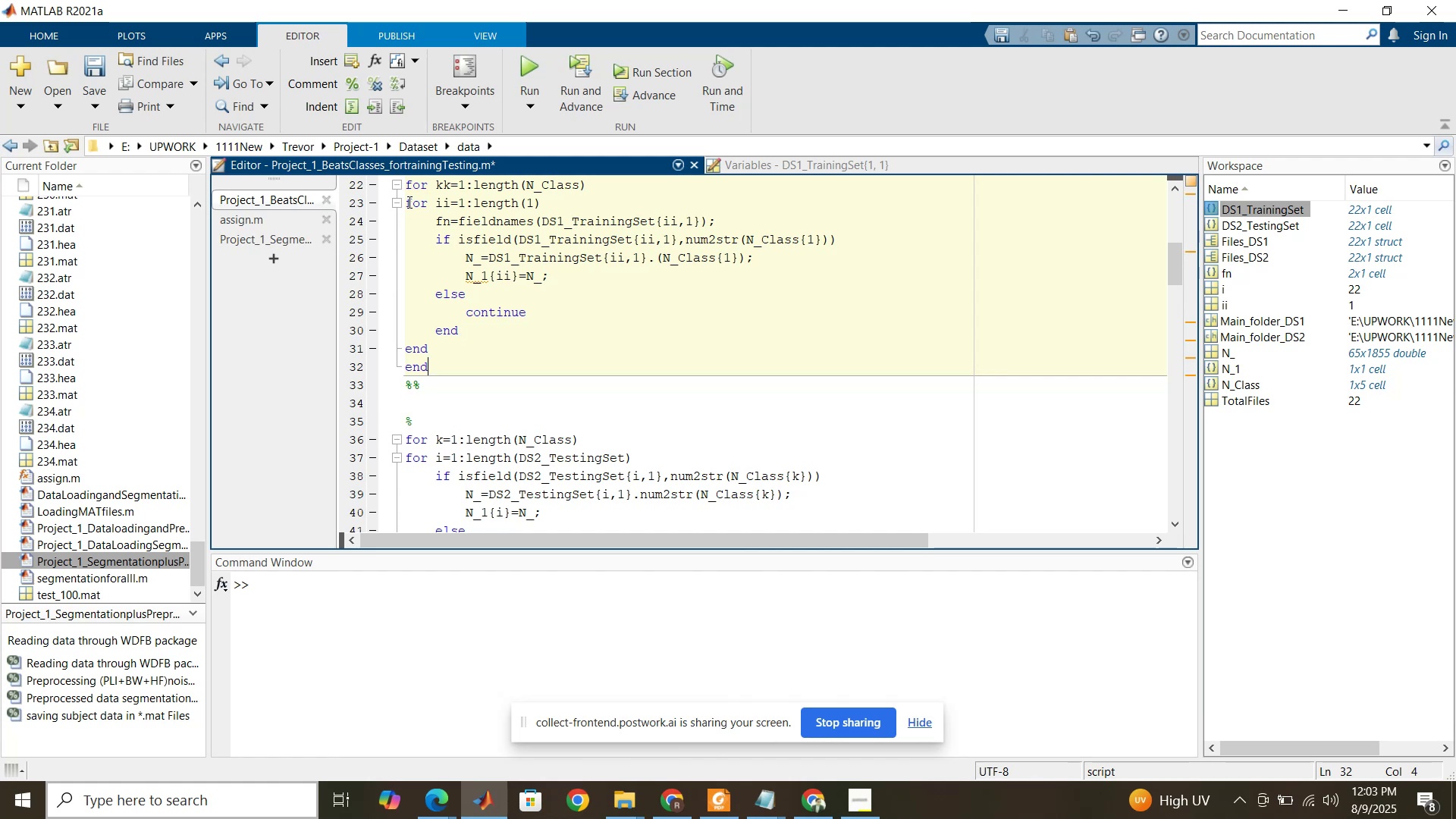 
scroll: coordinate [479, 296], scroll_direction: up, amount: 1.0
 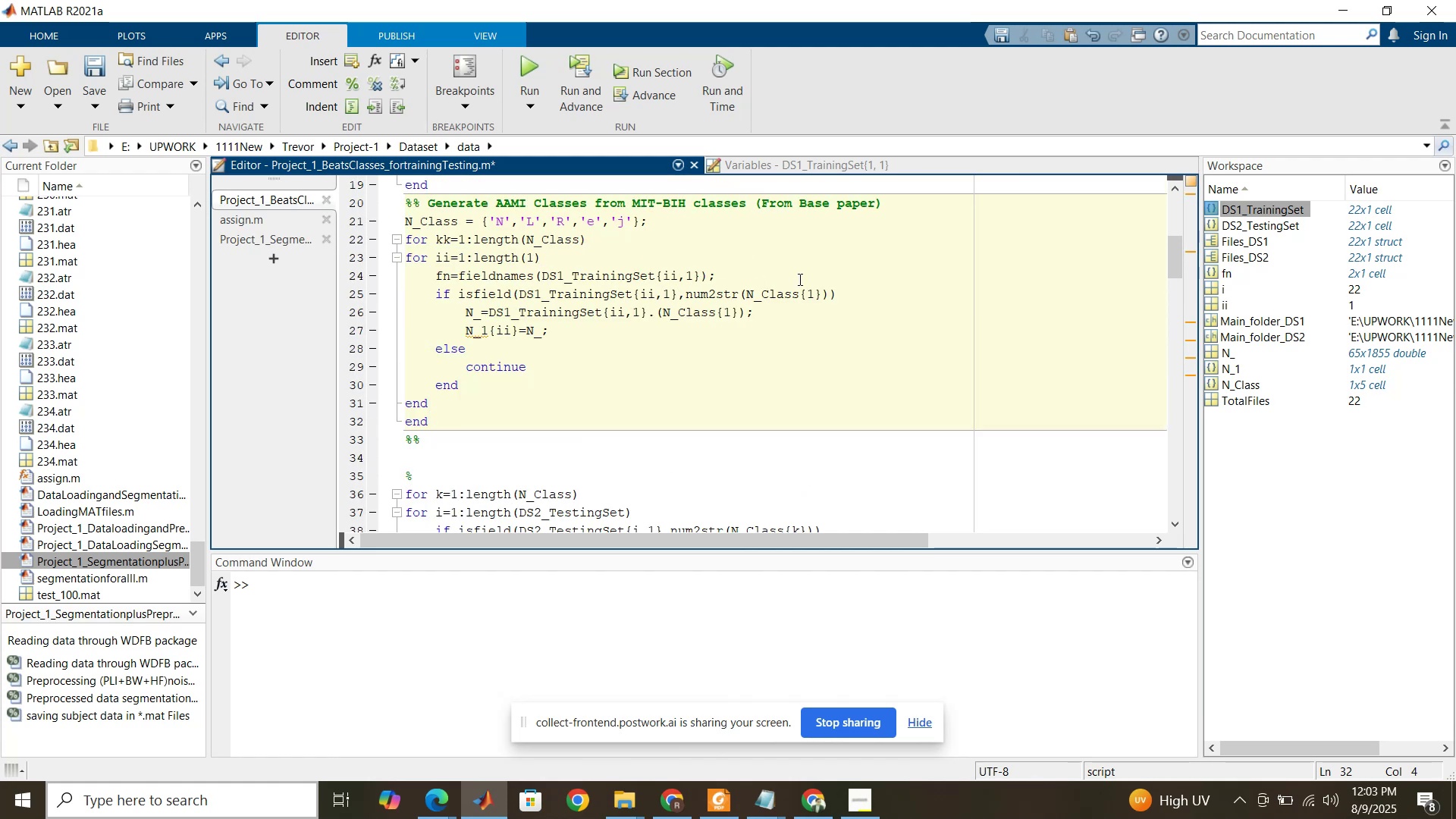 
wait(7.99)
 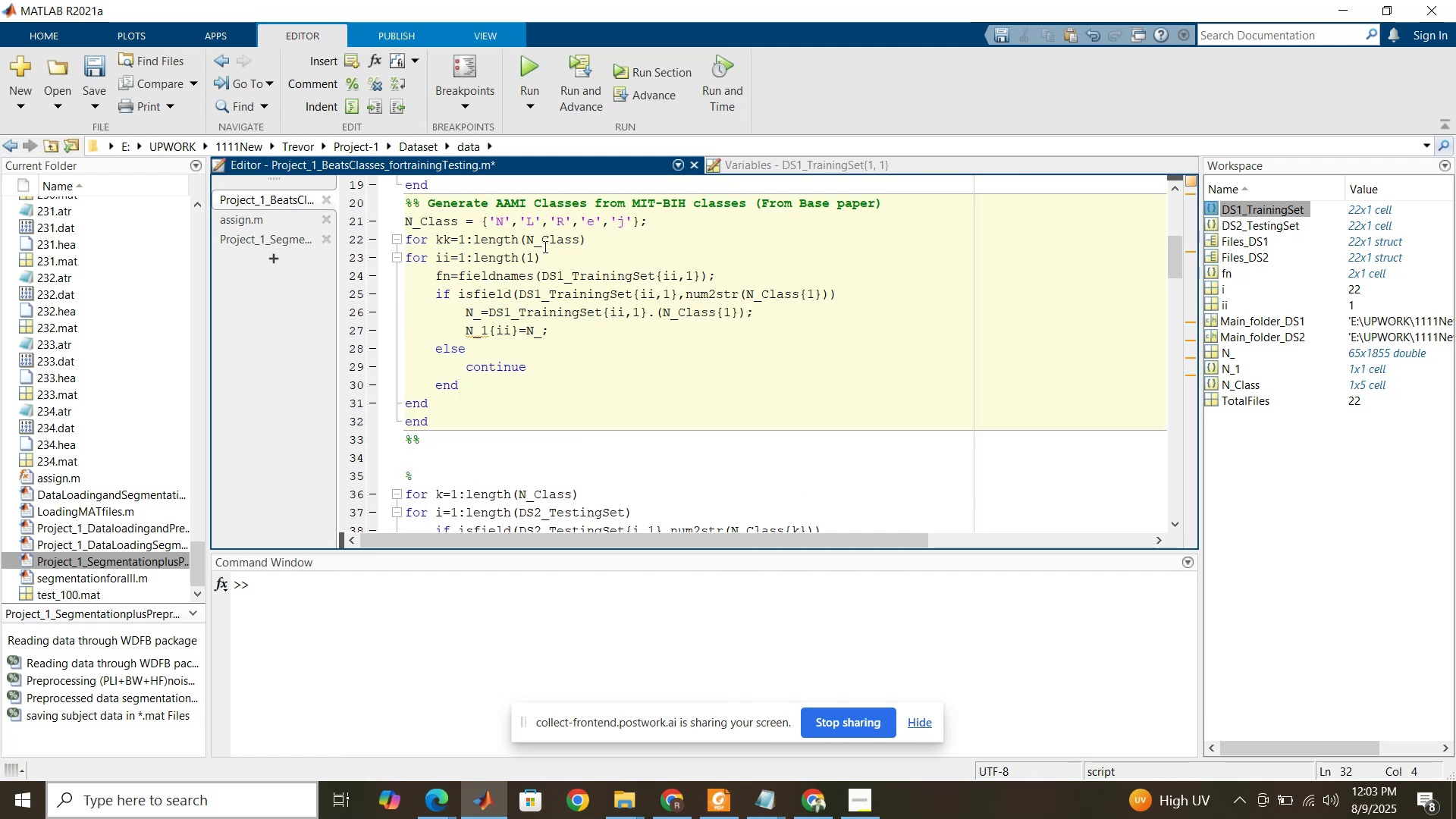 
type(kk)
 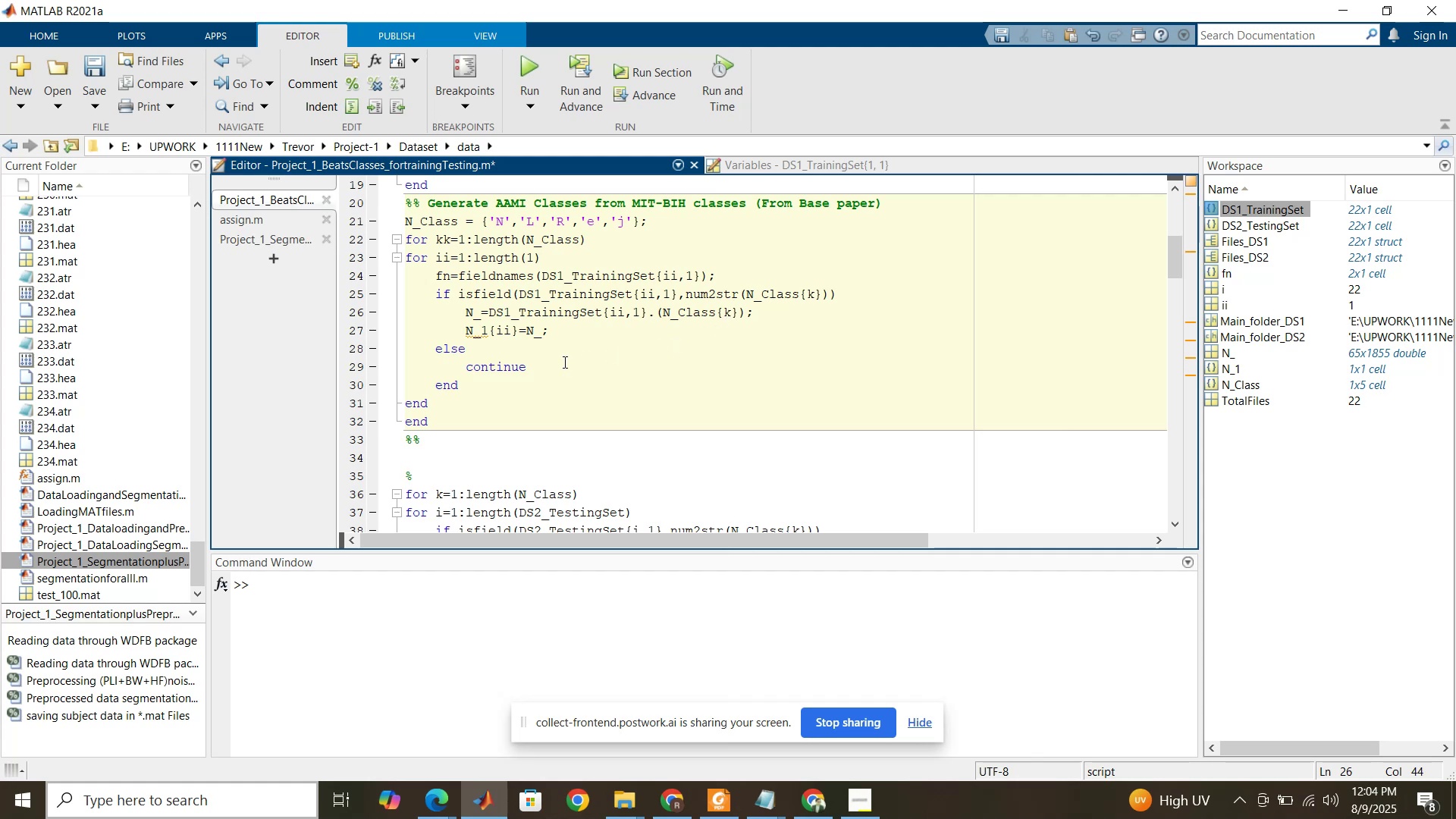 
wait(24.38)
 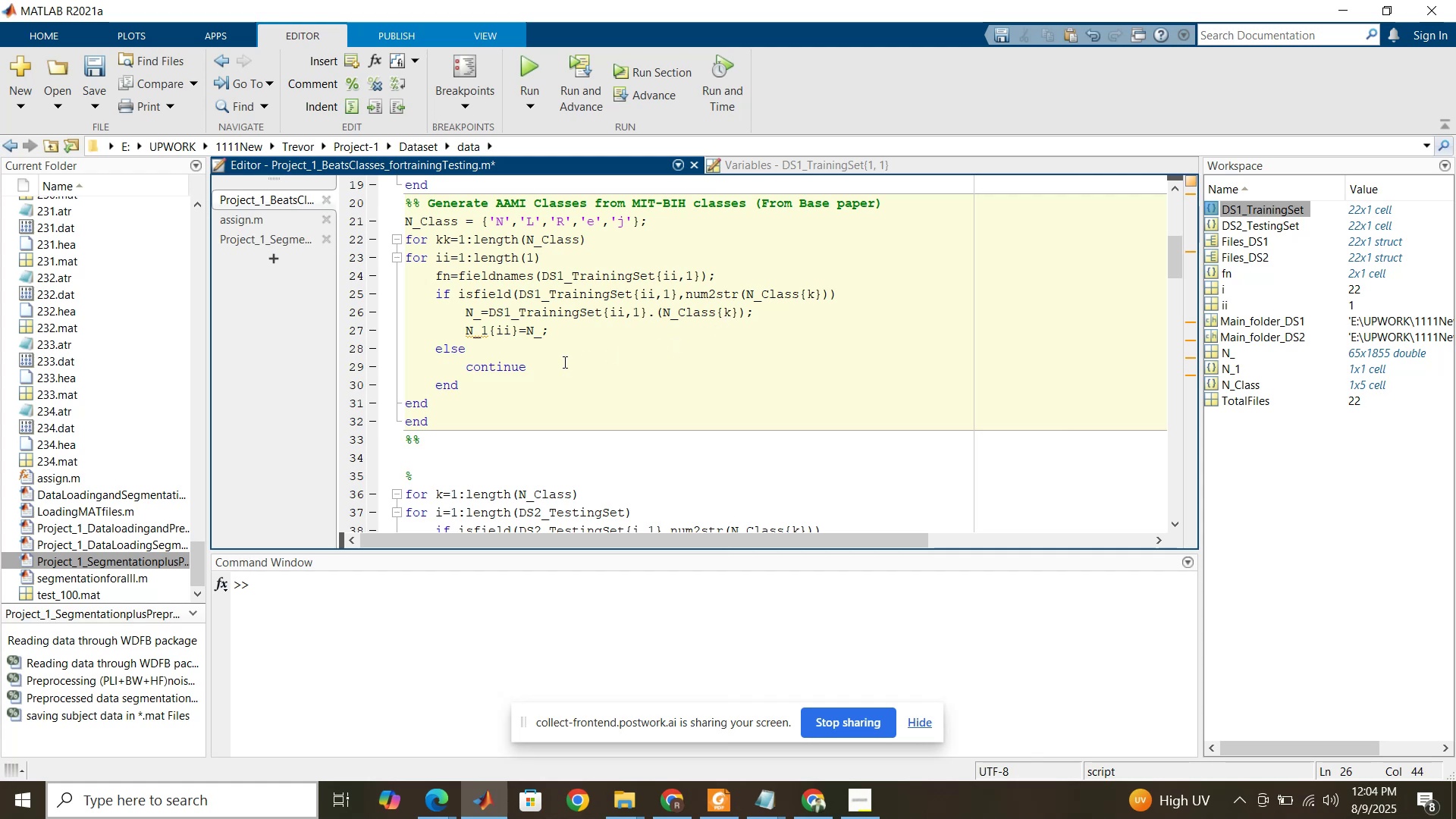 
scroll: coordinate [562, 360], scroll_direction: down, amount: 4.0
 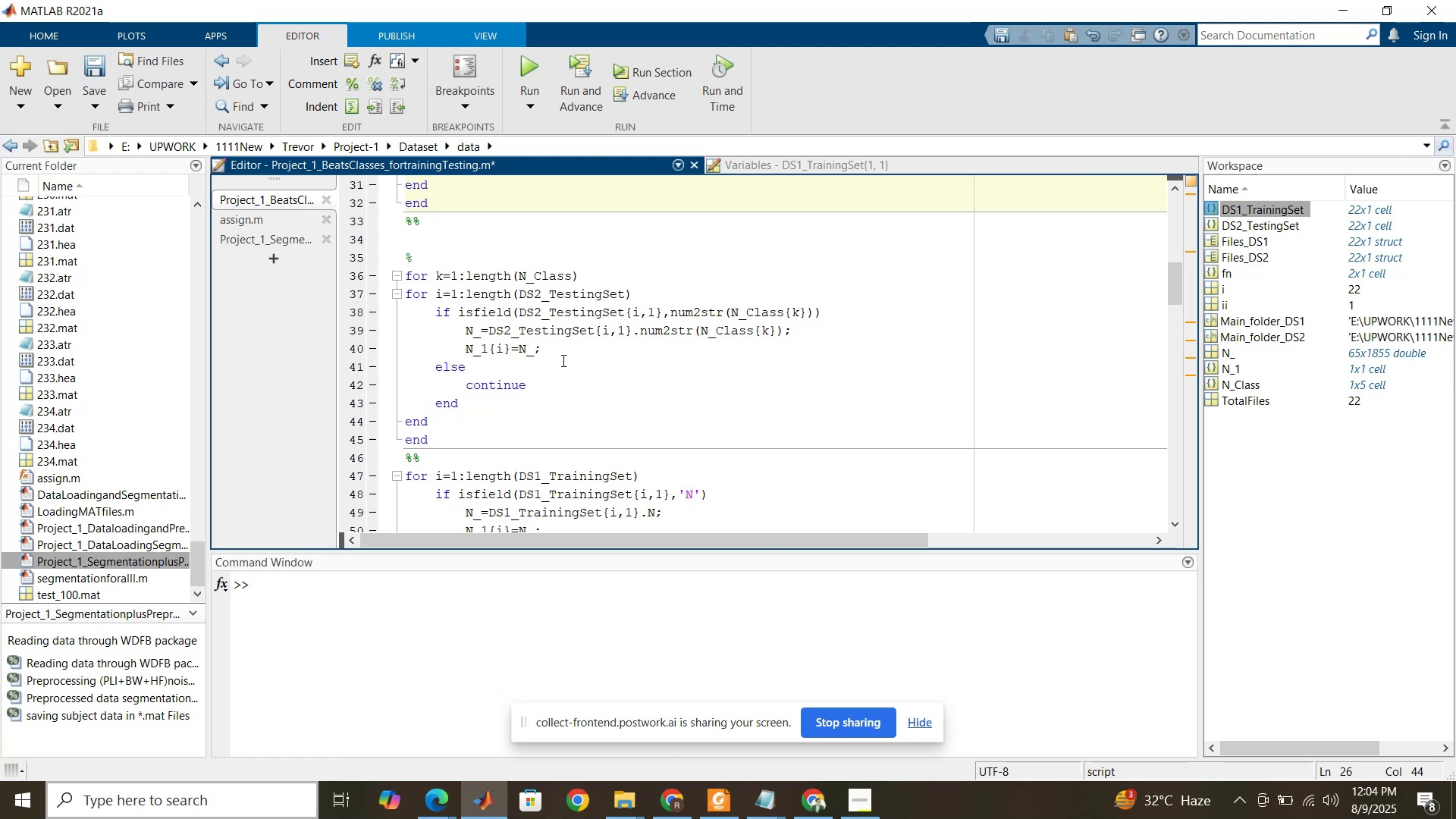 
scroll: coordinate [562, 360], scroll_direction: up, amount: 3.0
 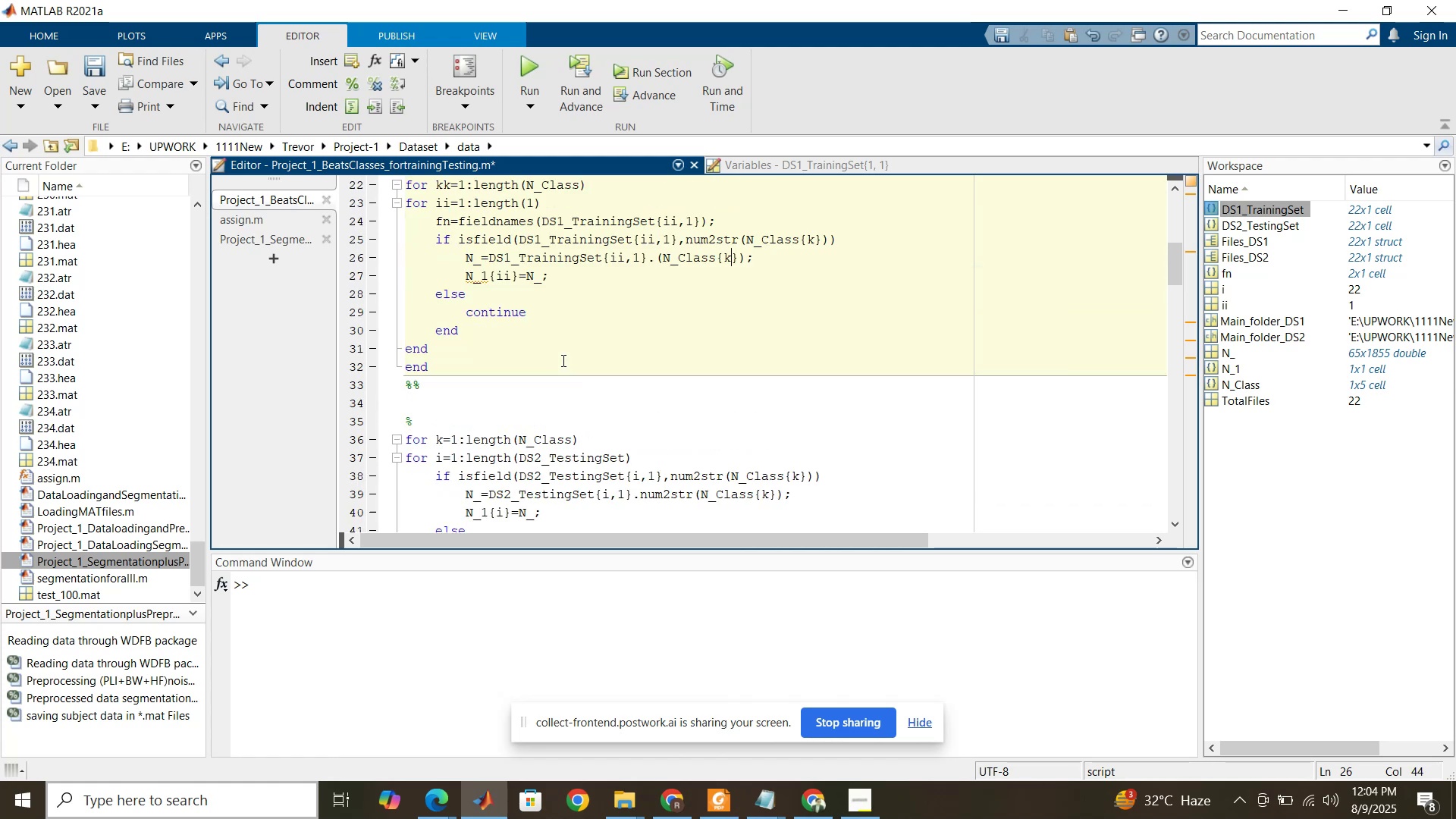 
wait(5.82)
 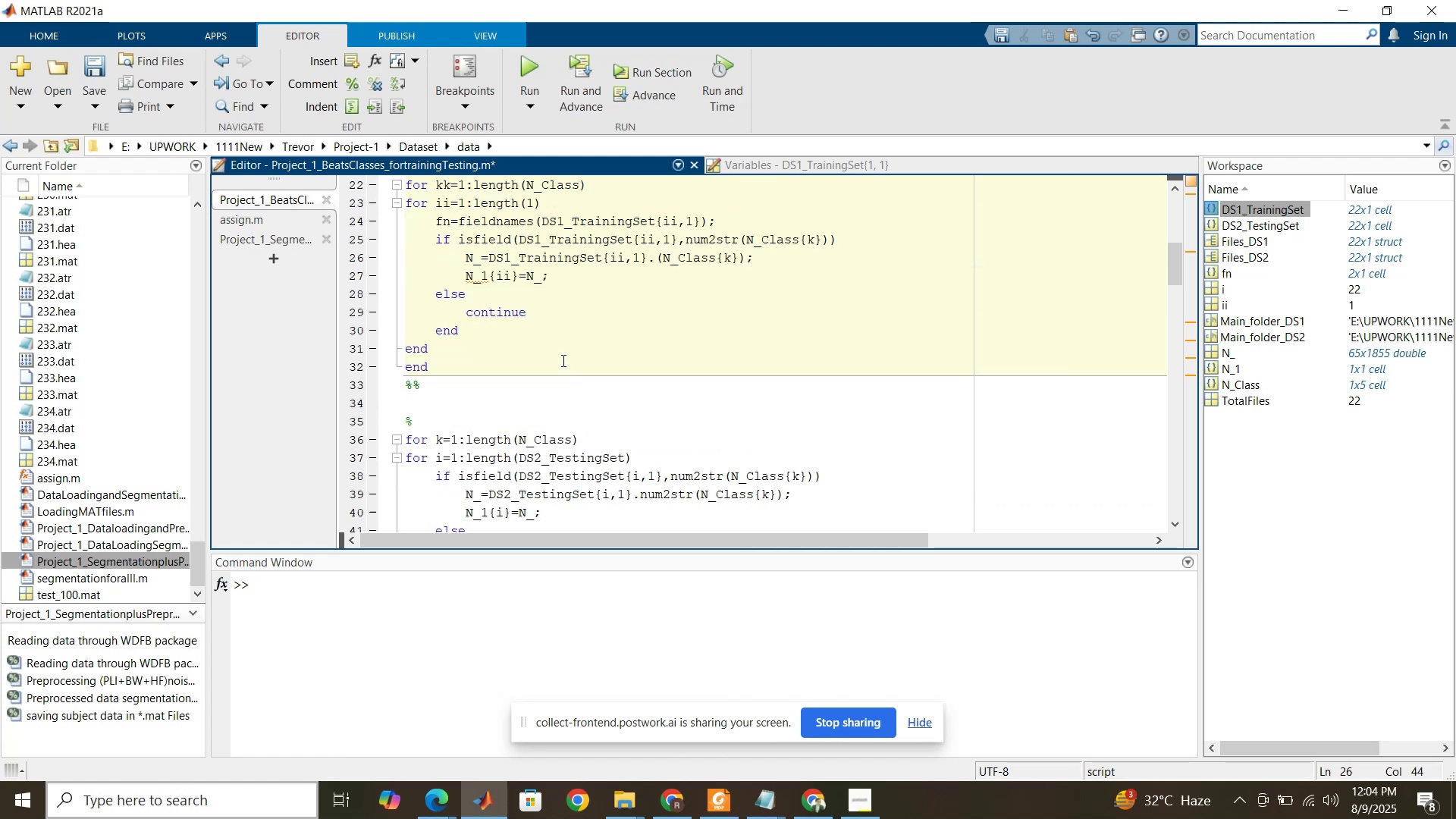 
scroll: coordinate [562, 360], scroll_direction: down, amount: 21.0
 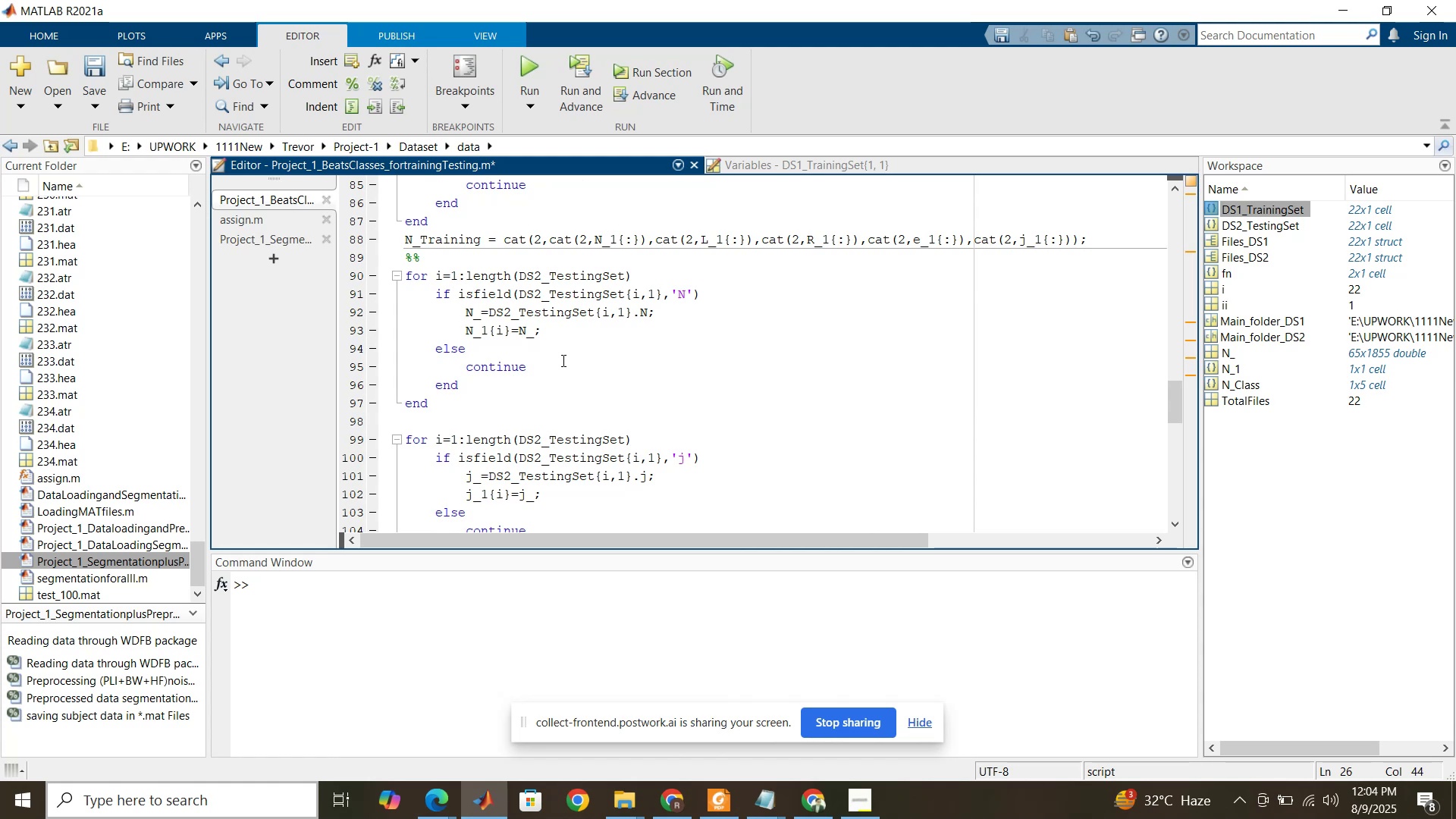 
wait(8.65)
 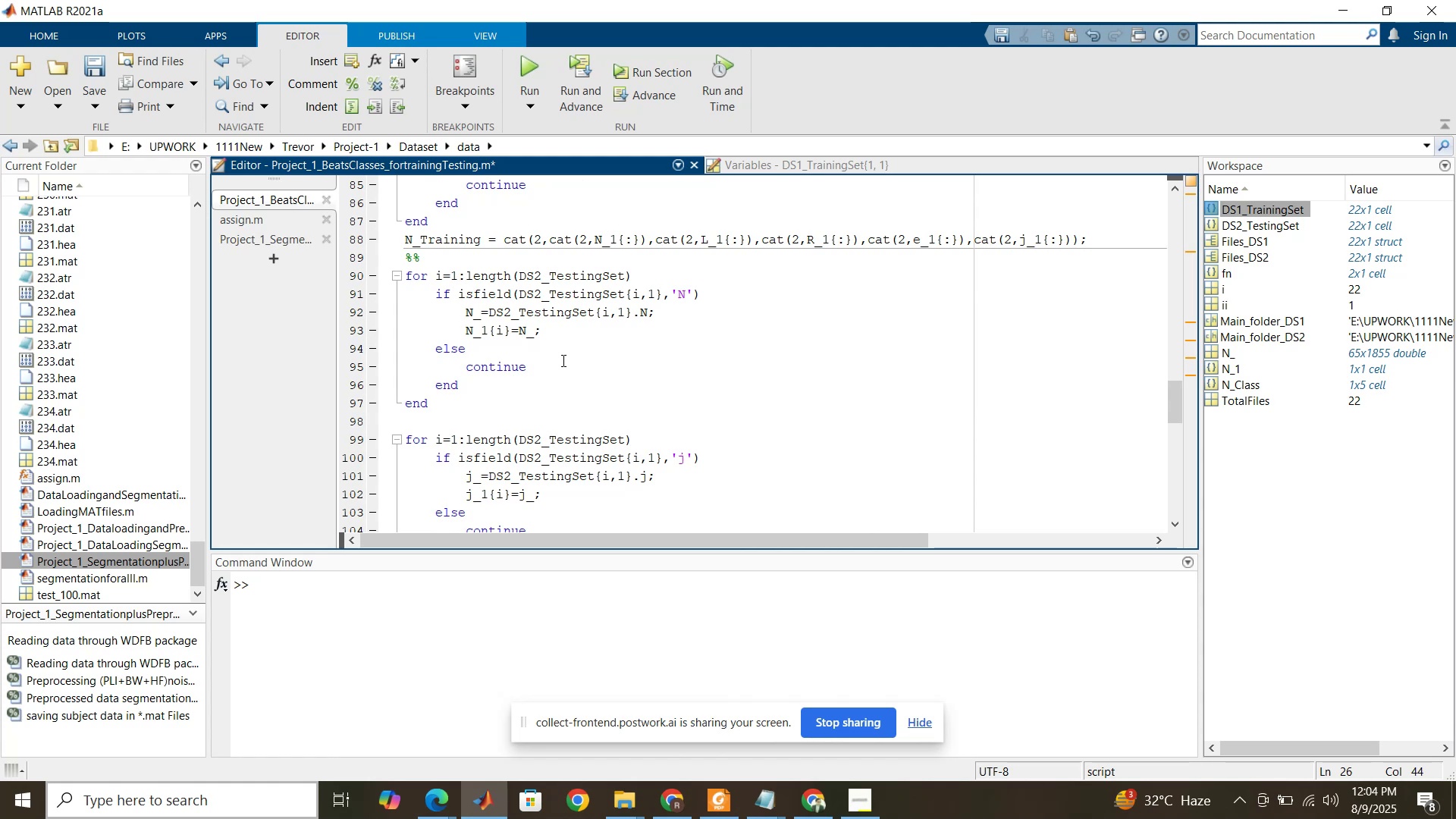 
scroll: coordinate [562, 360], scroll_direction: up, amount: 3.0
 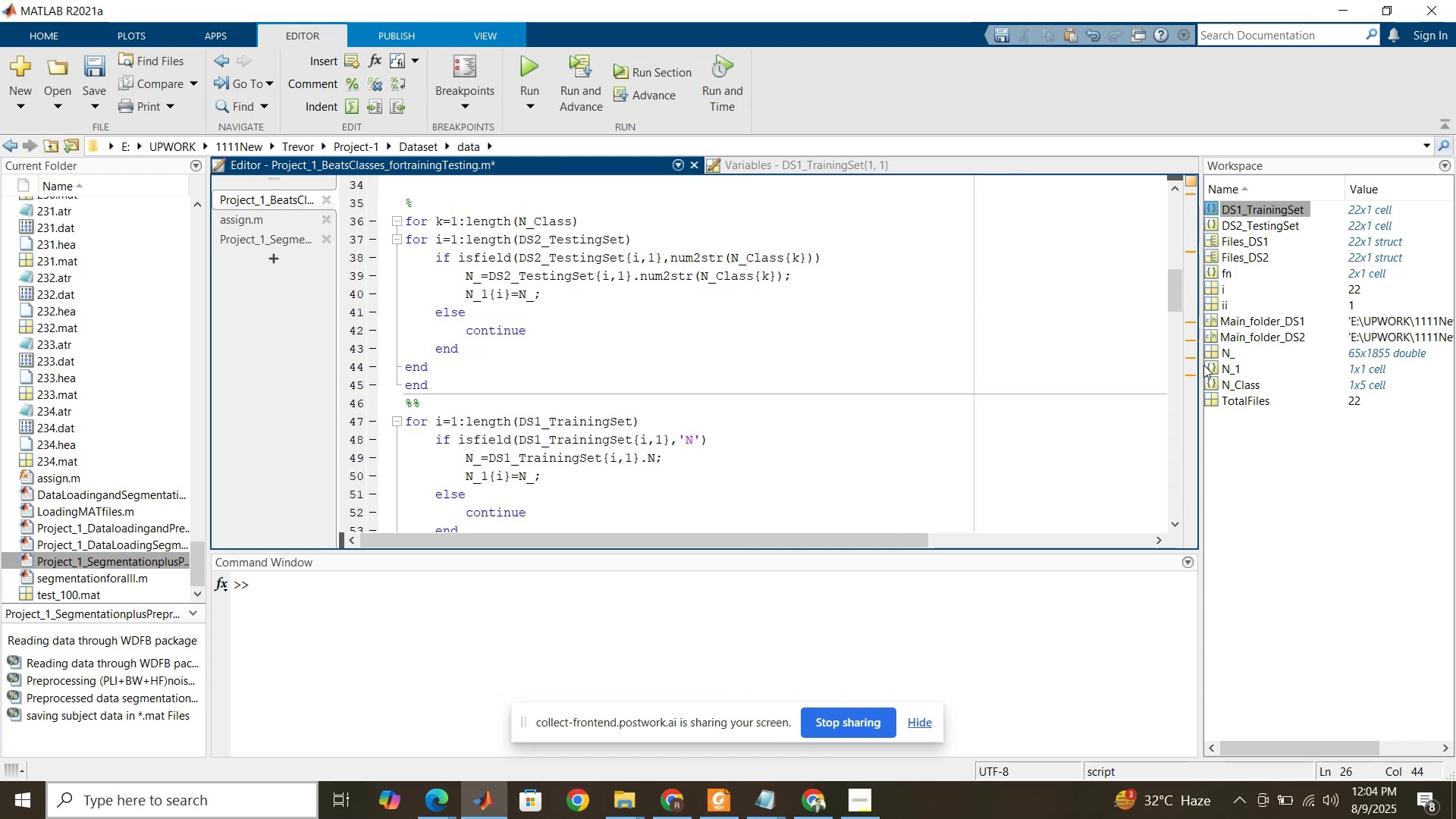 
wait(5.61)
 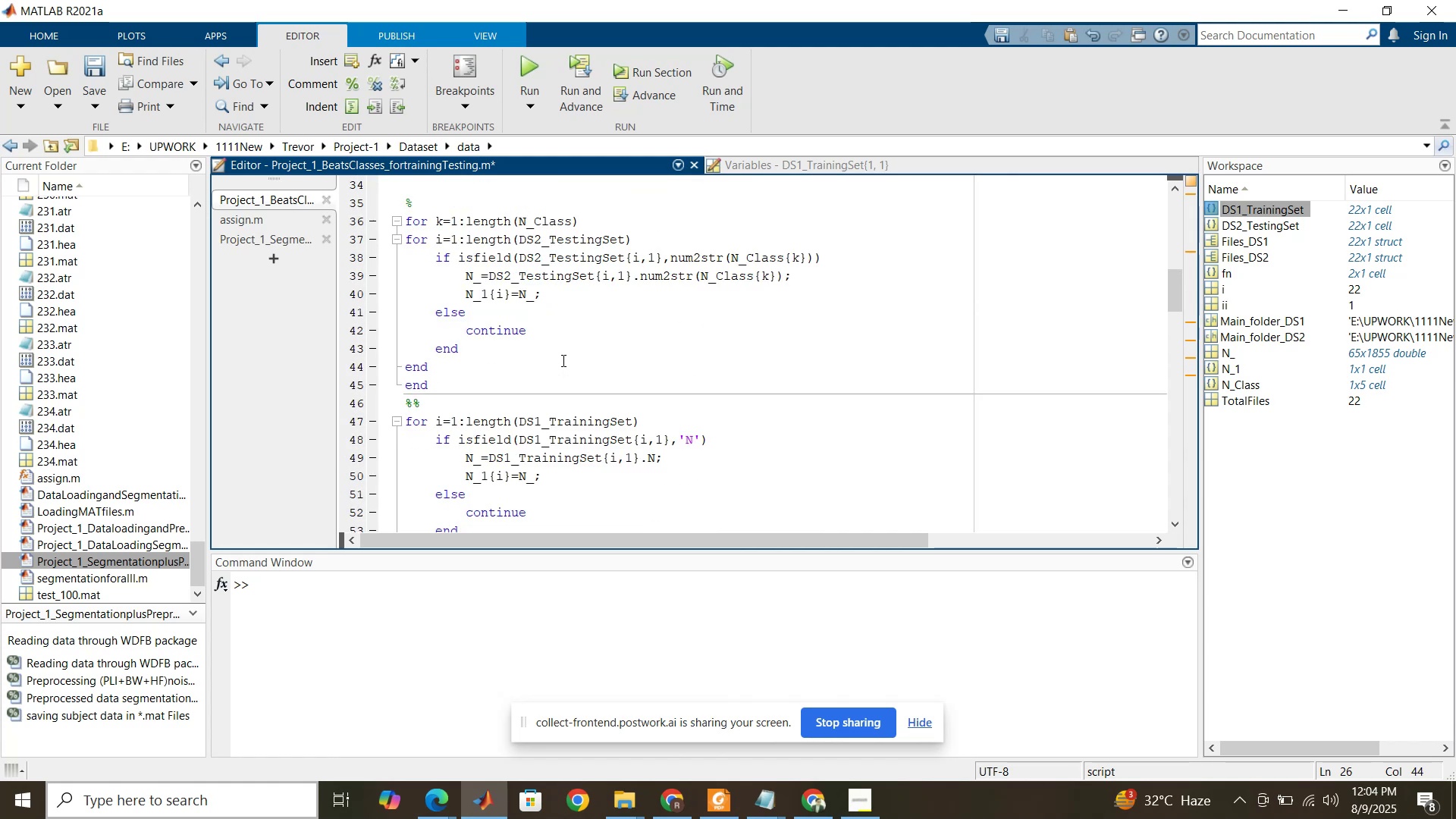 
double_click([1216, 371])
 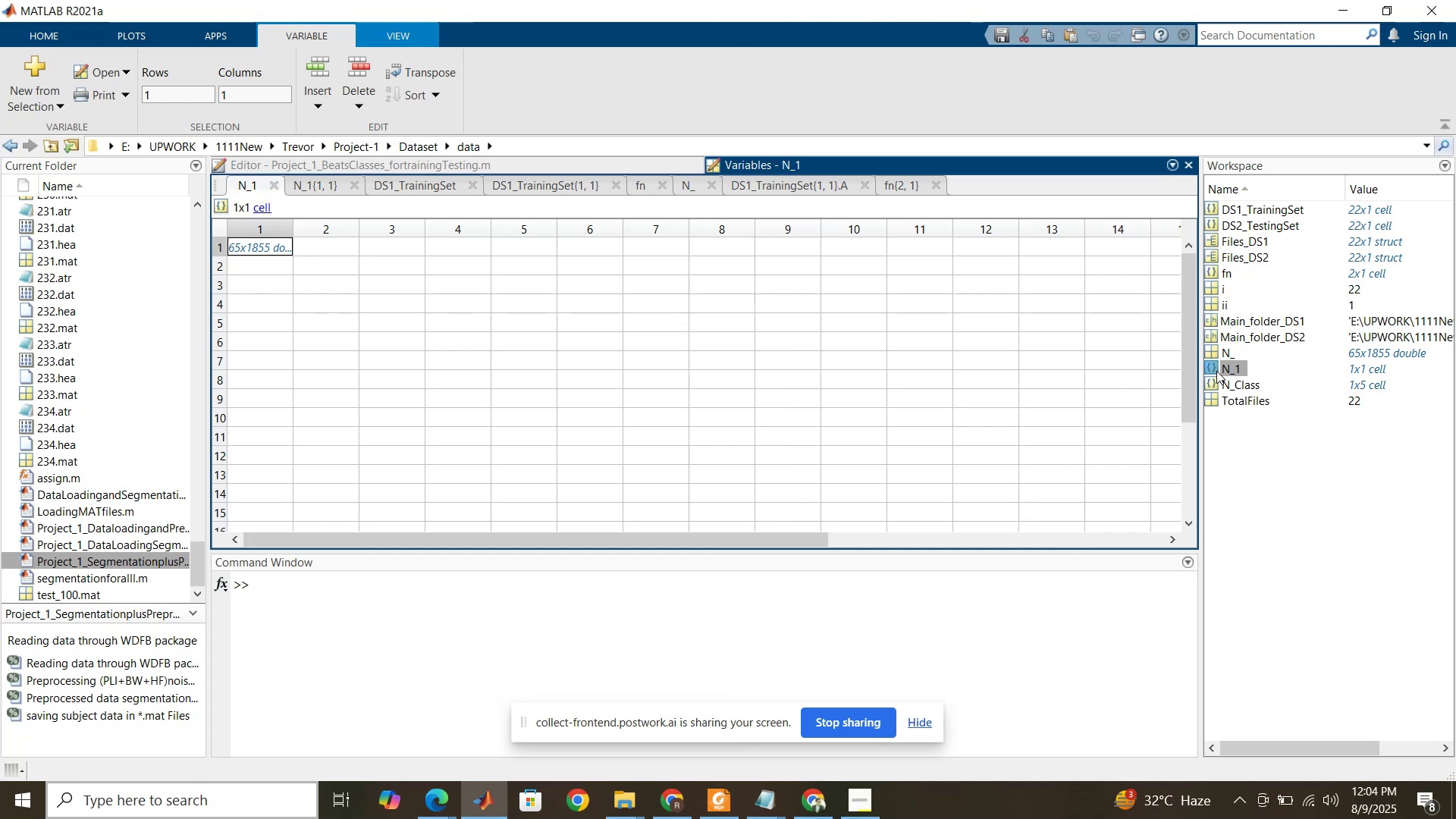 
wait(9.0)
 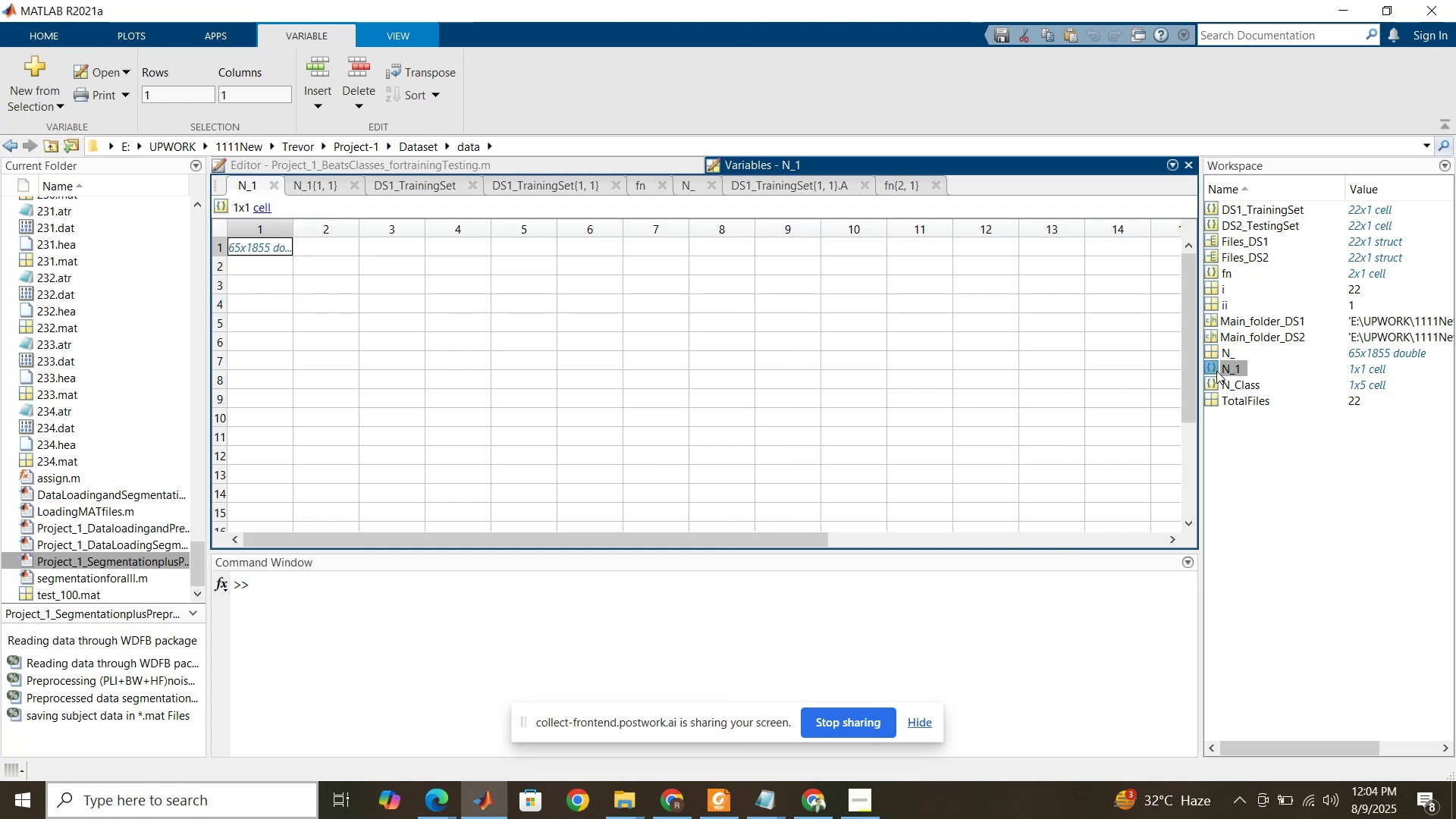 
left_click([538, 165])
 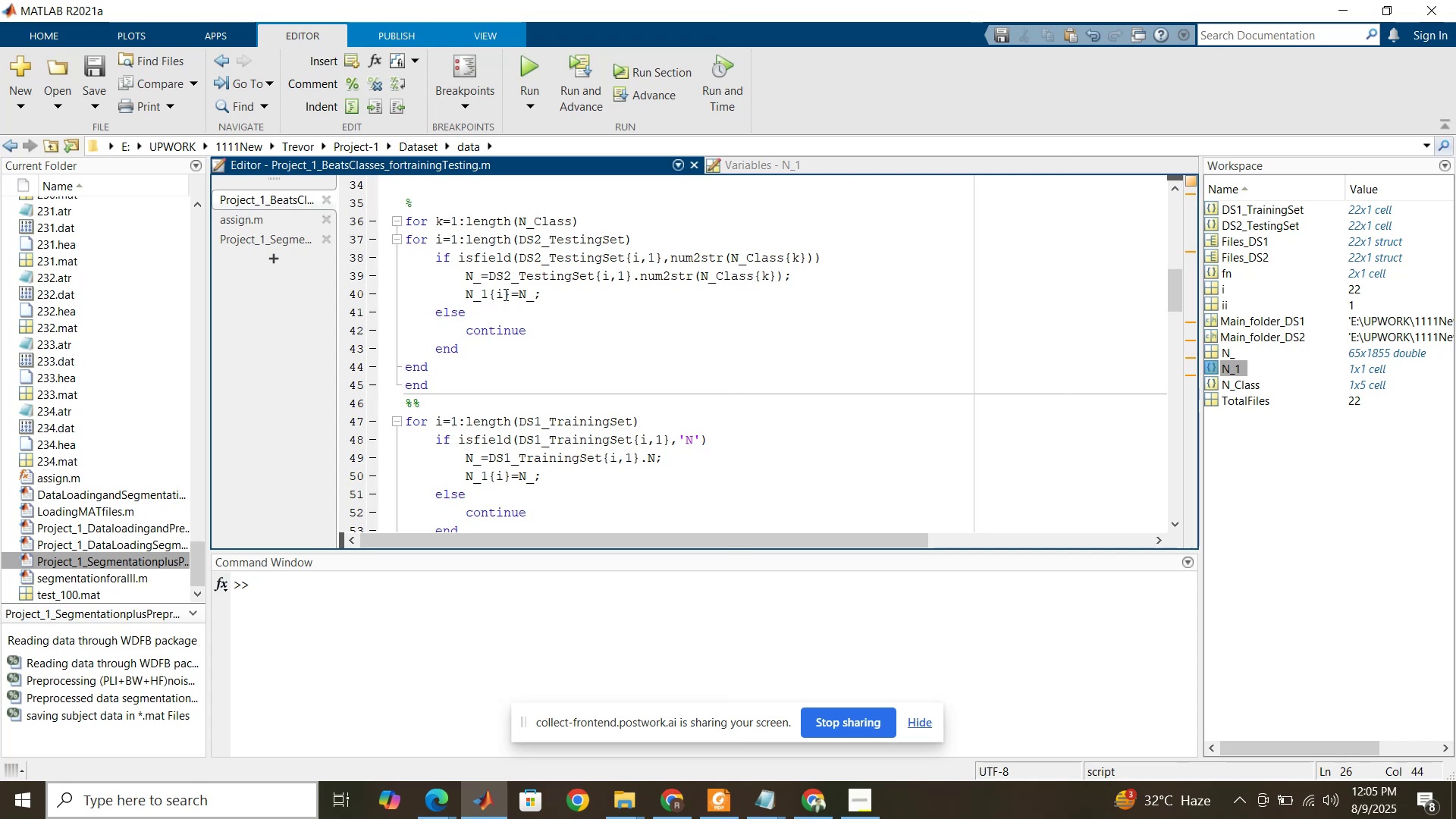 
wait(5.83)
 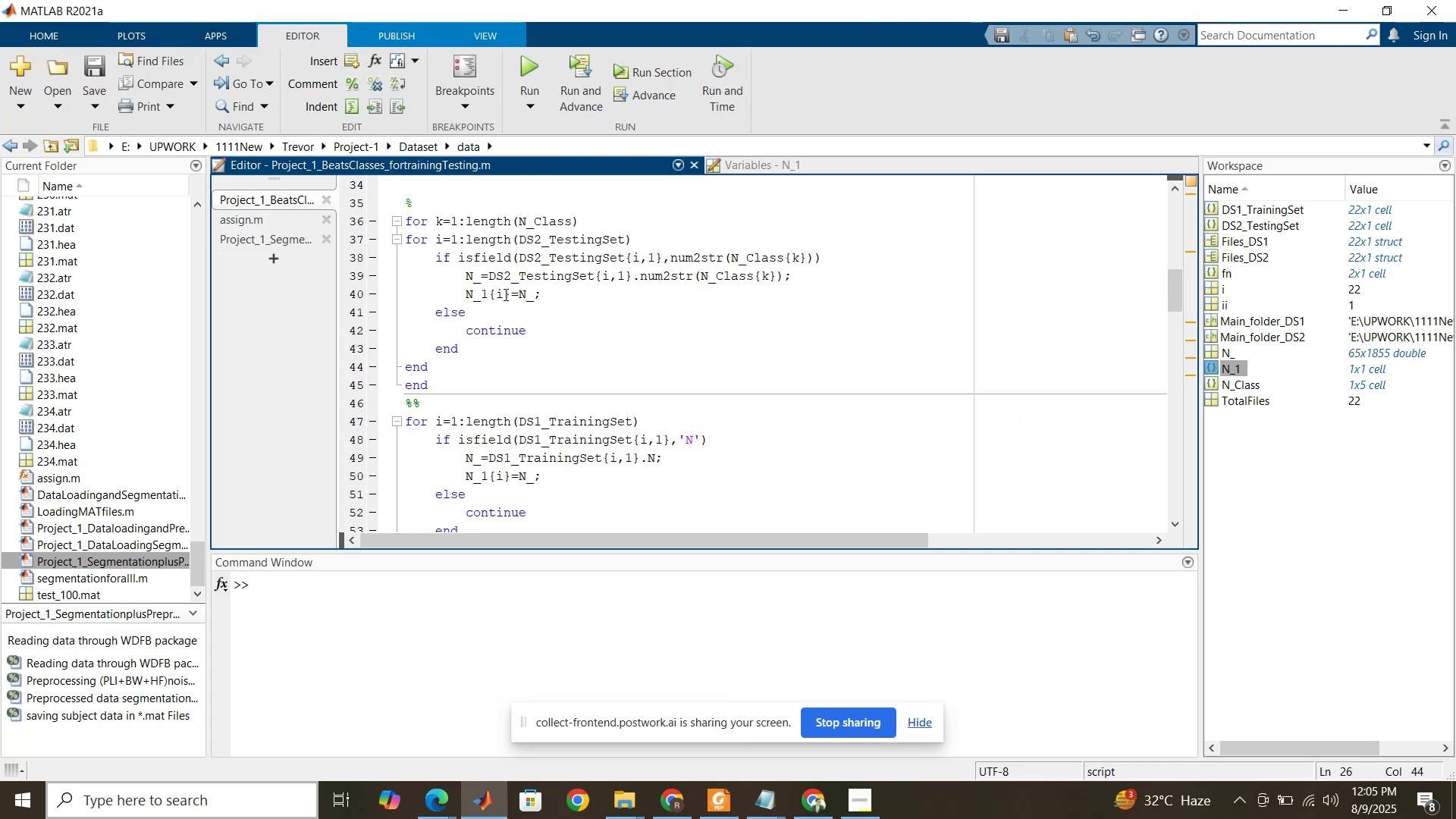 
left_click([493, 354])
 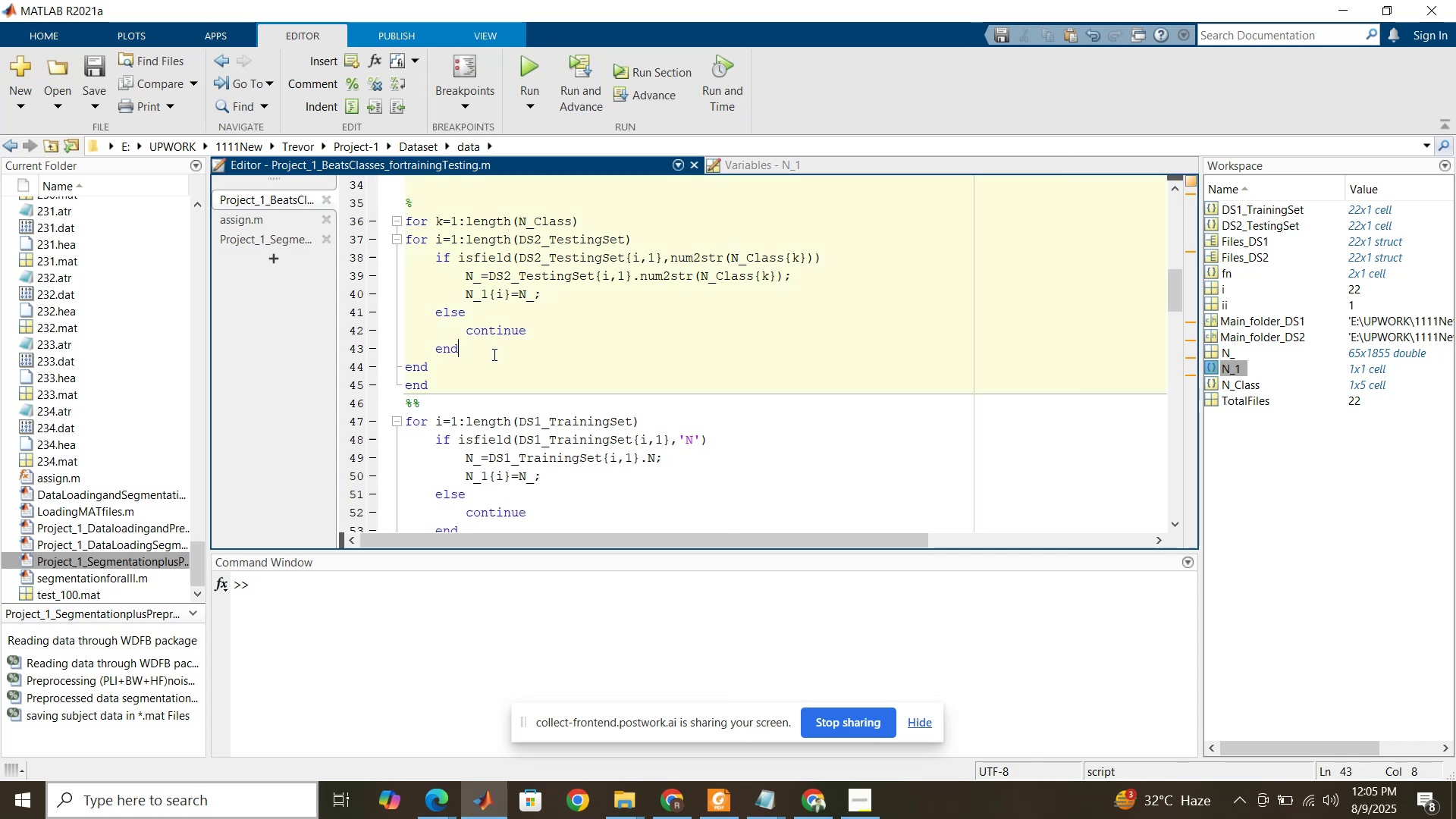 
wait(12.71)
 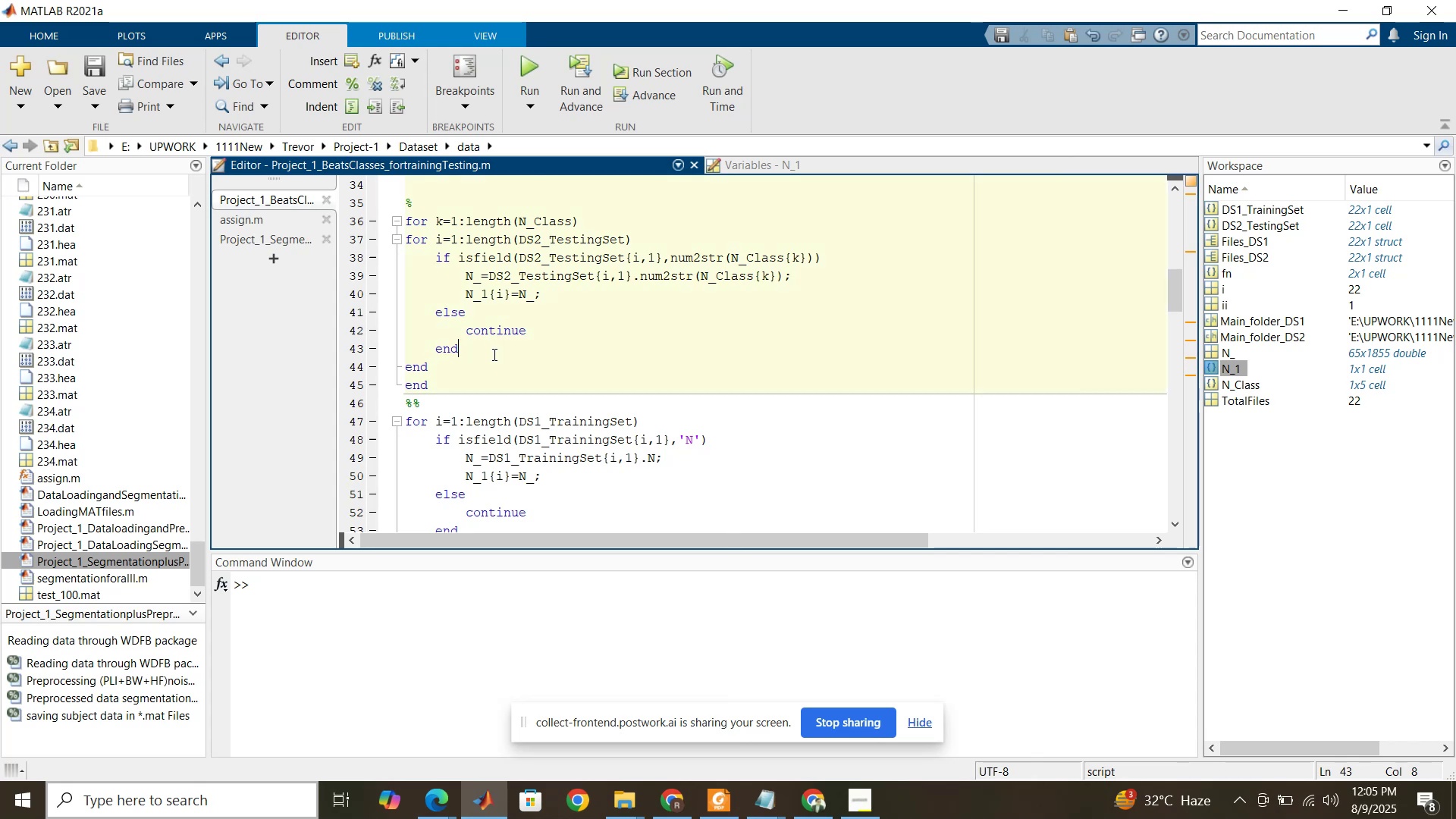 
key(Enter)
 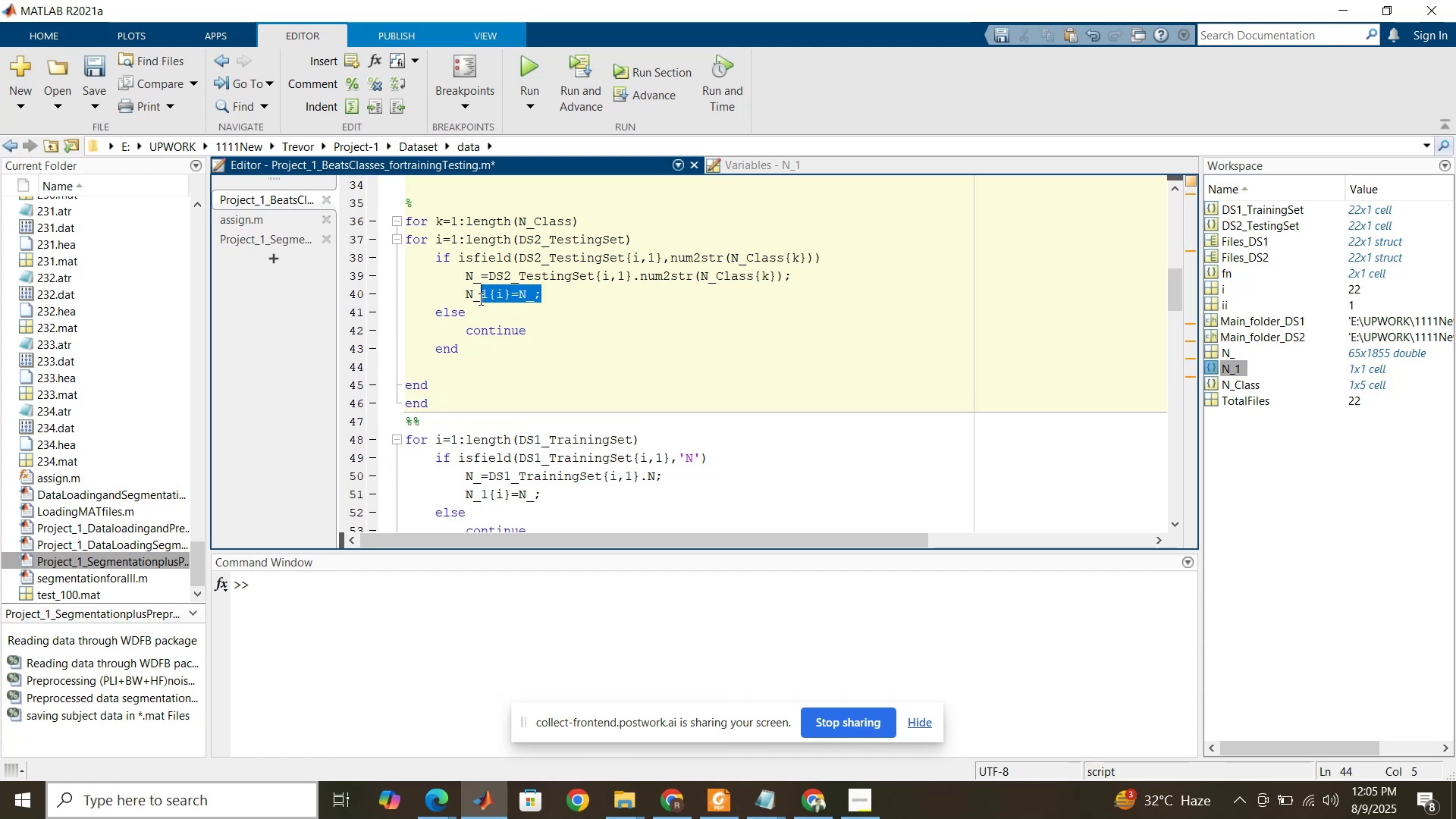 
key(Control+C)
 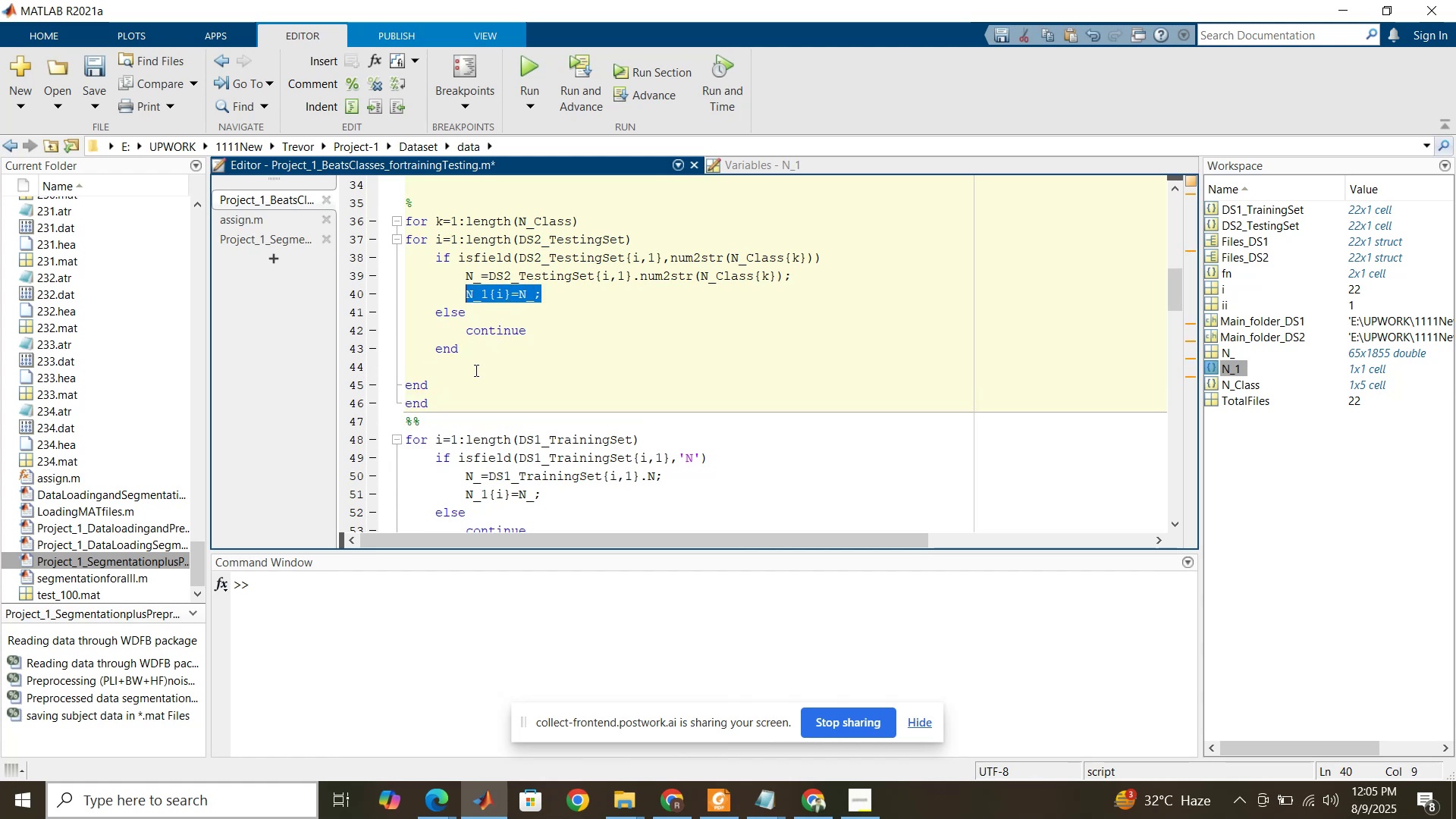 
left_click([475, 370])
 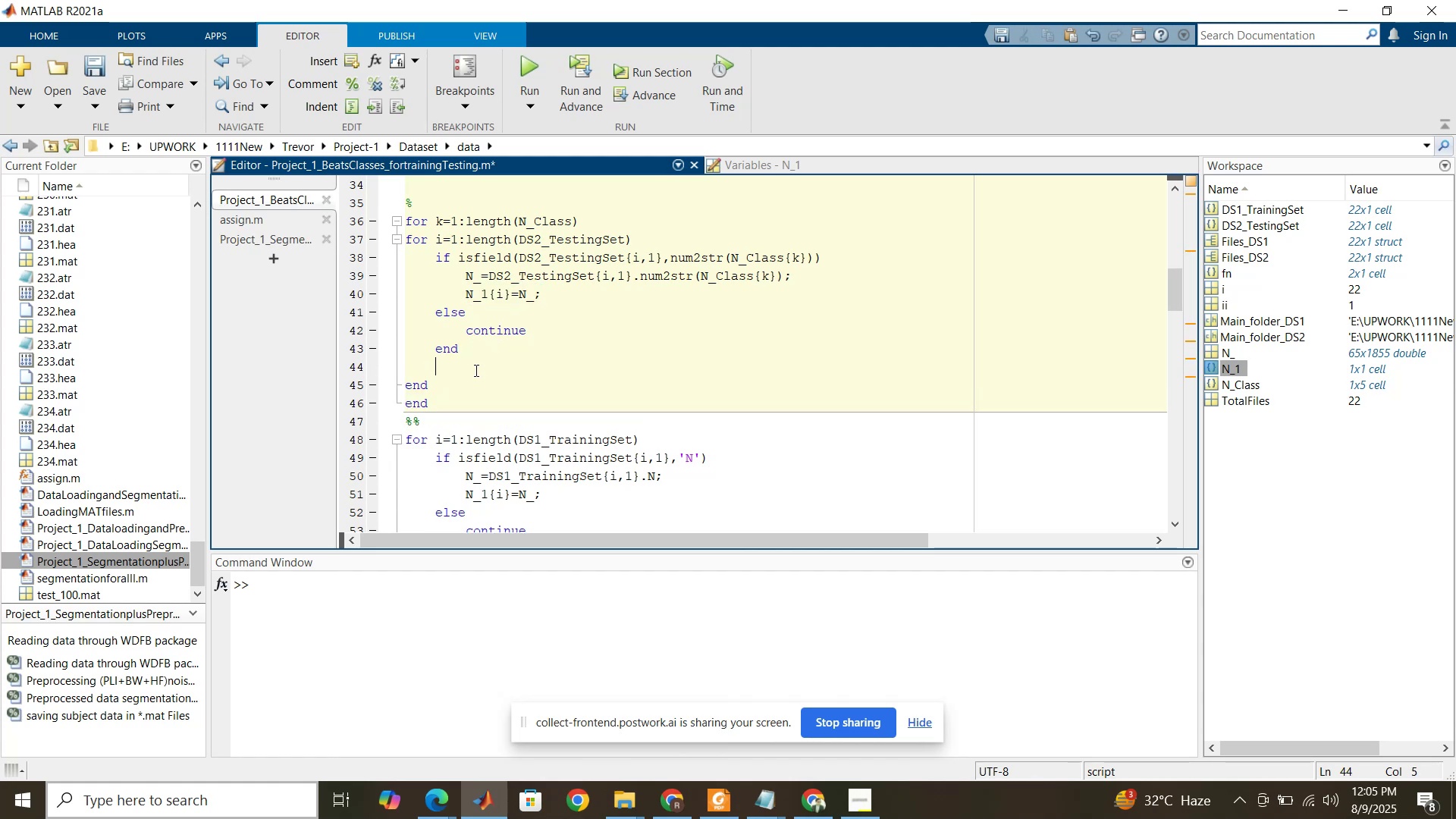 
key(Control+V)
 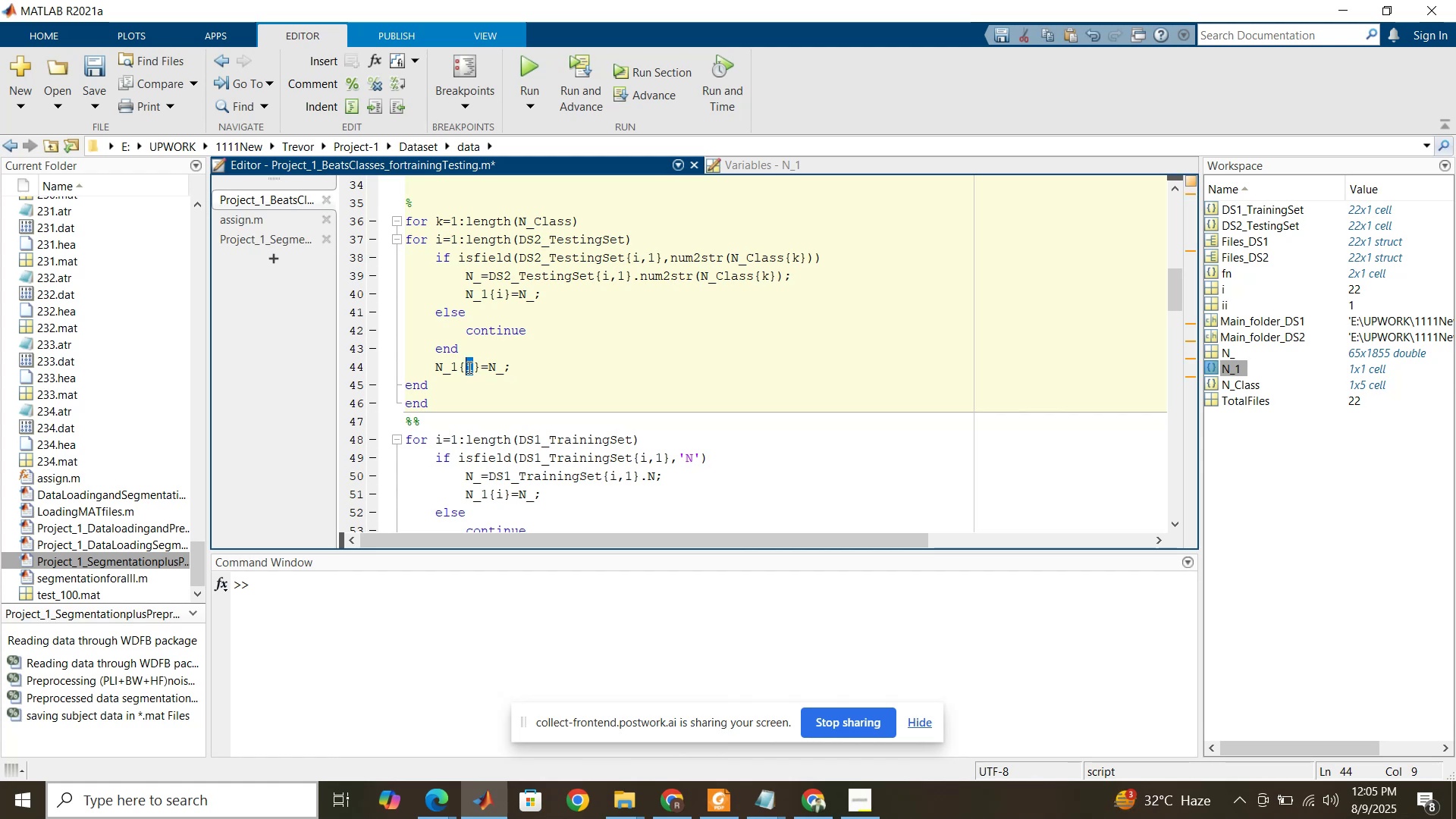 
key(K)
 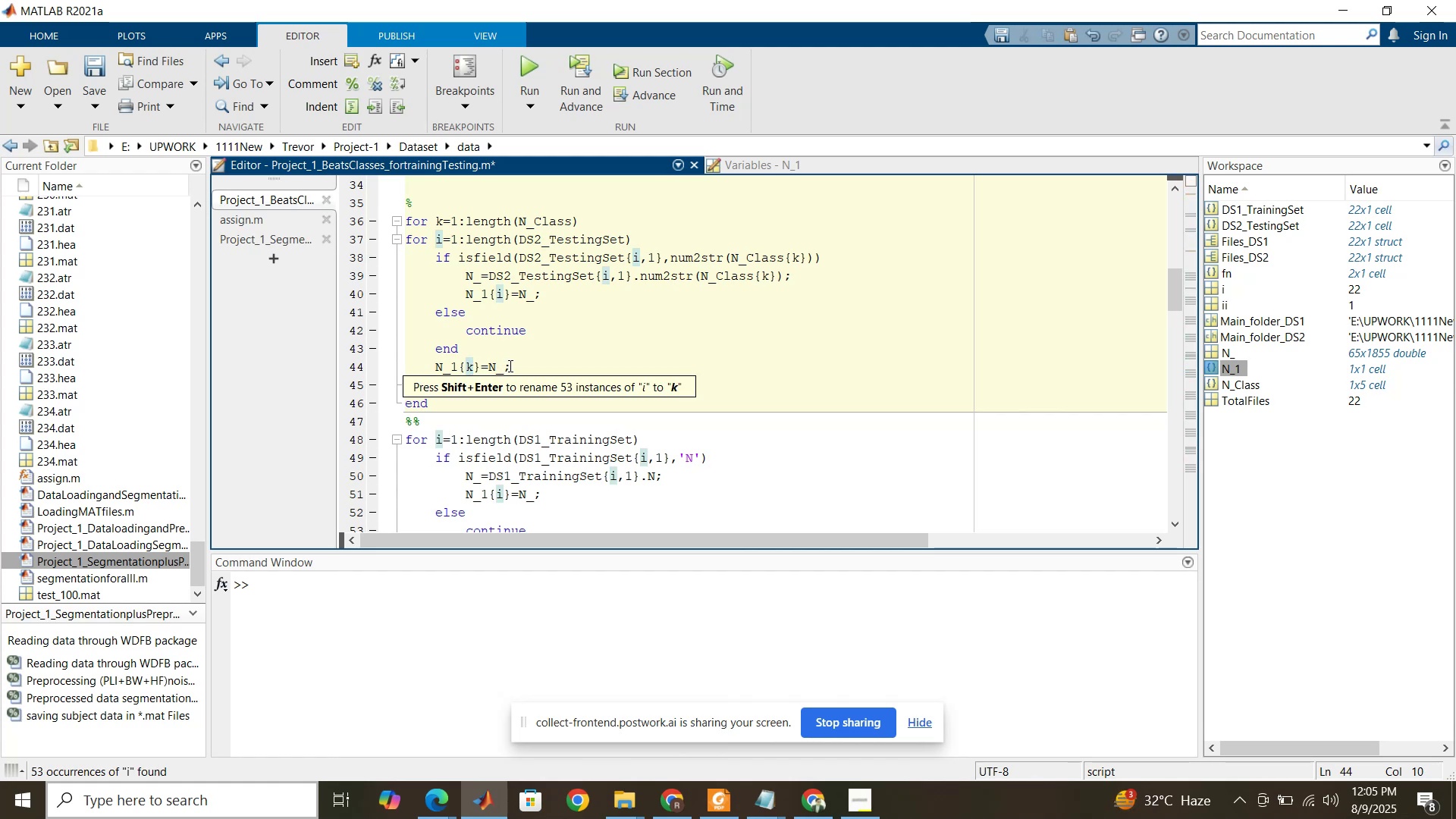 
left_click([516, 366])
 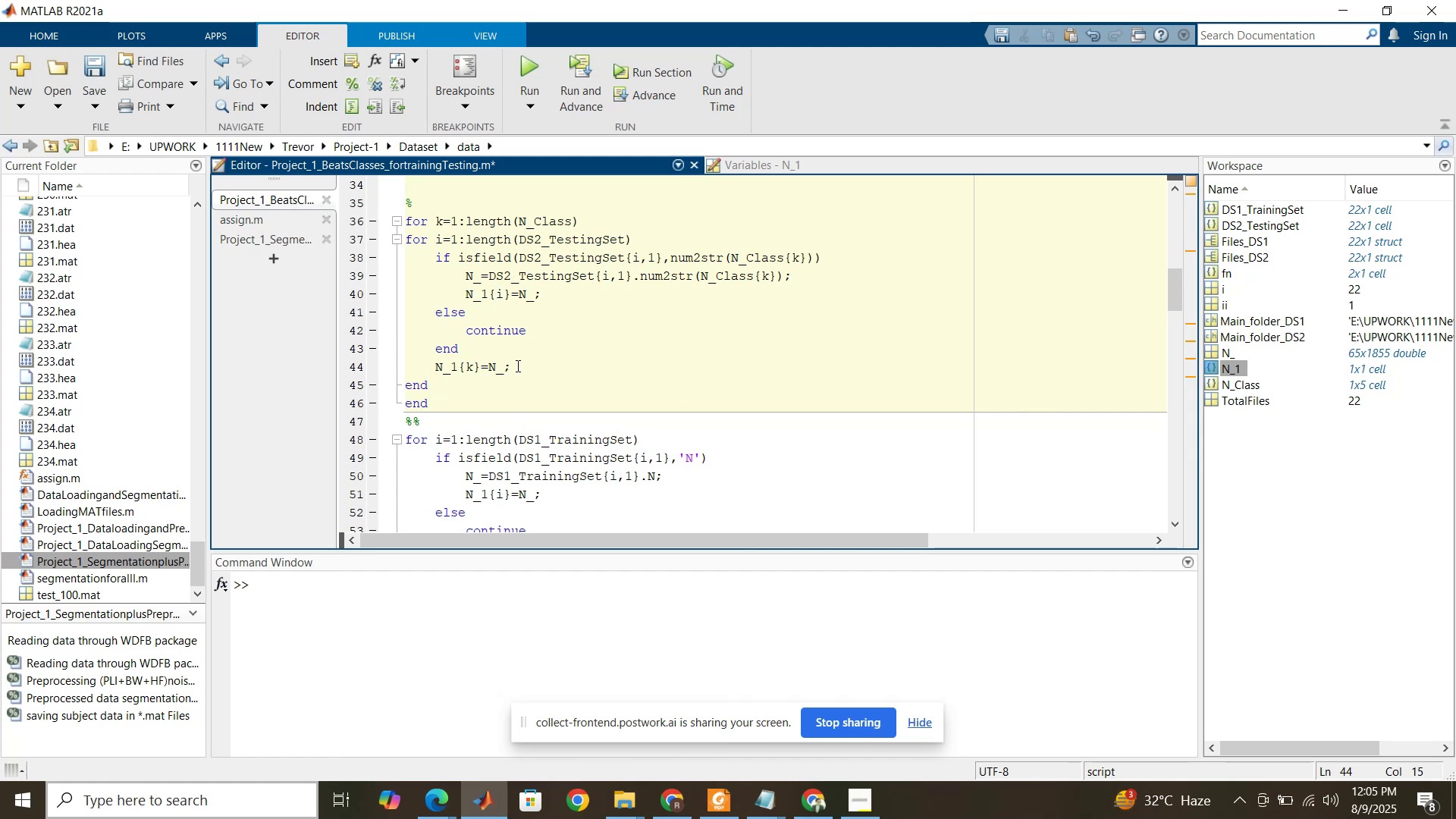 
key(Control+Z)
 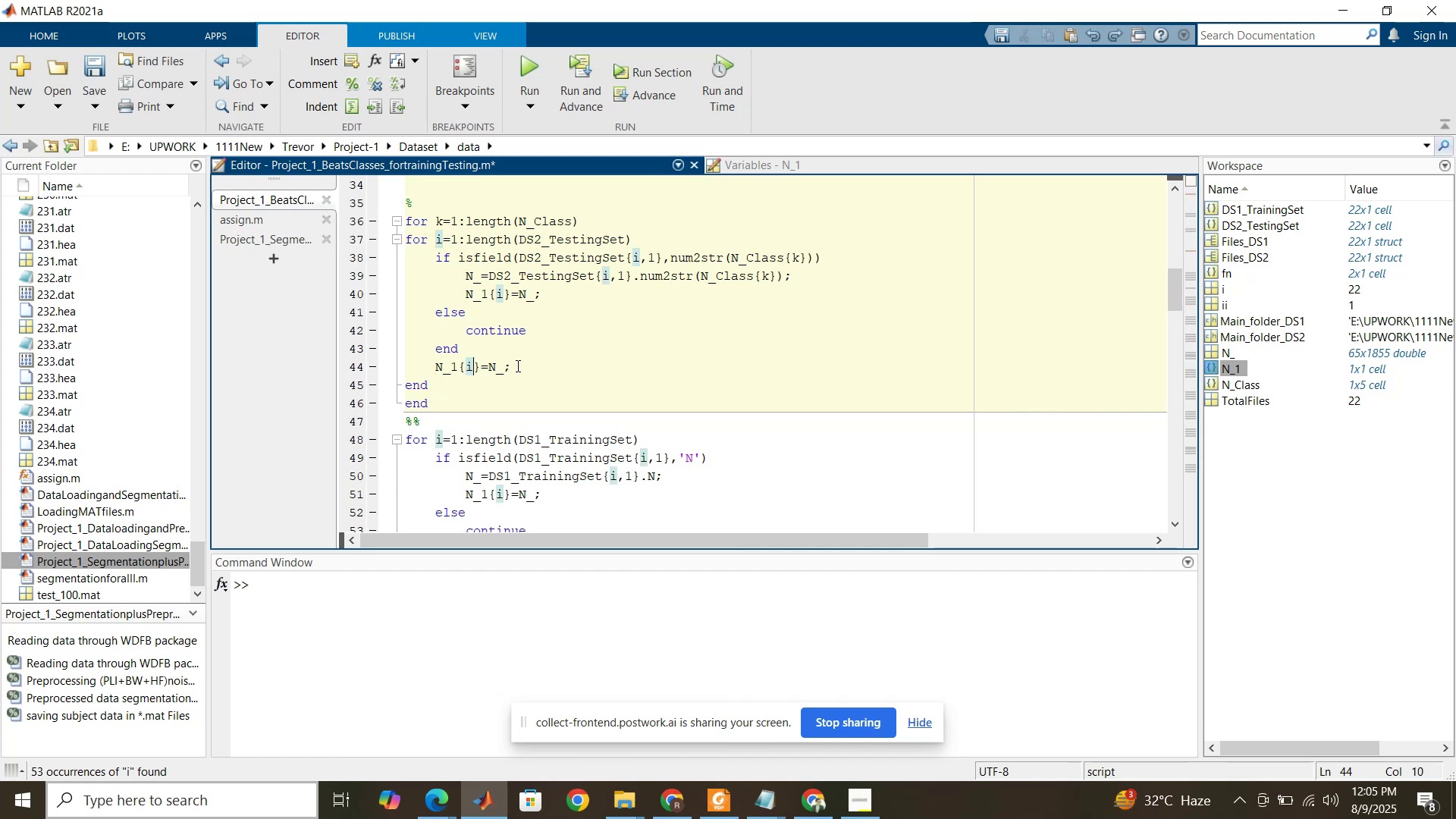 
key(Control+Z)
 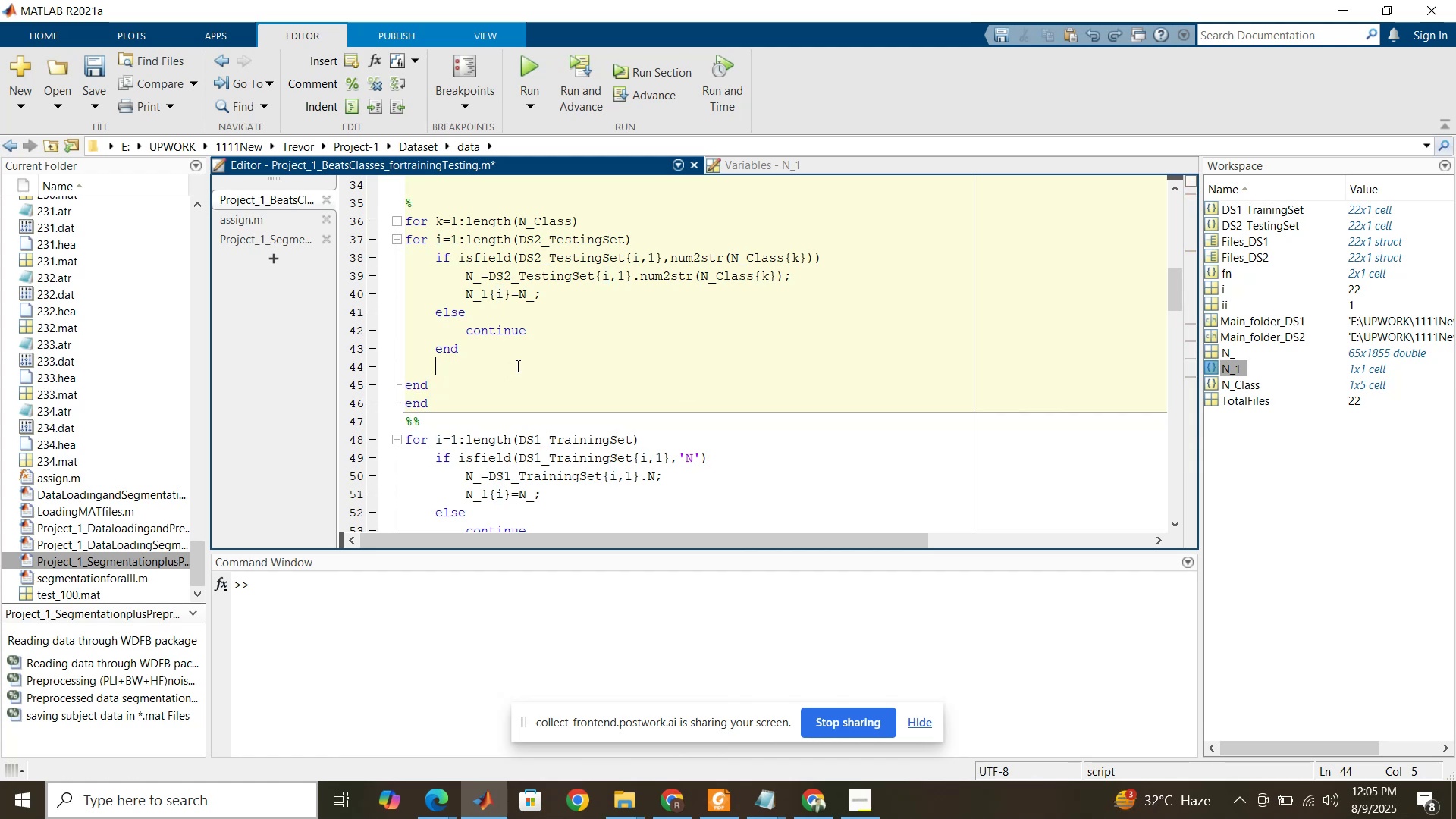 
key(Control+Z)
 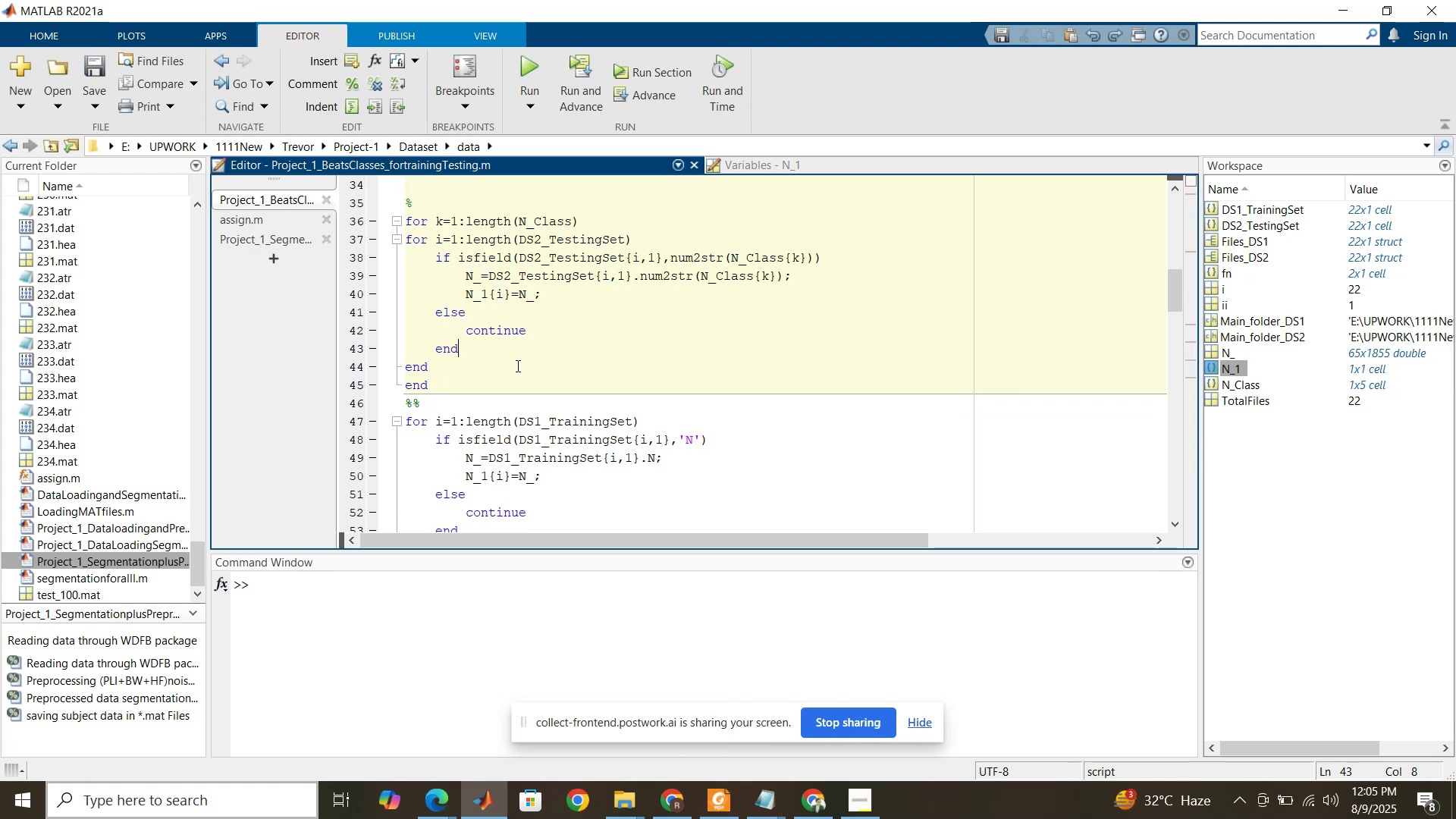 
scroll: coordinate [505, 340], scroll_direction: up, amount: 7.0
 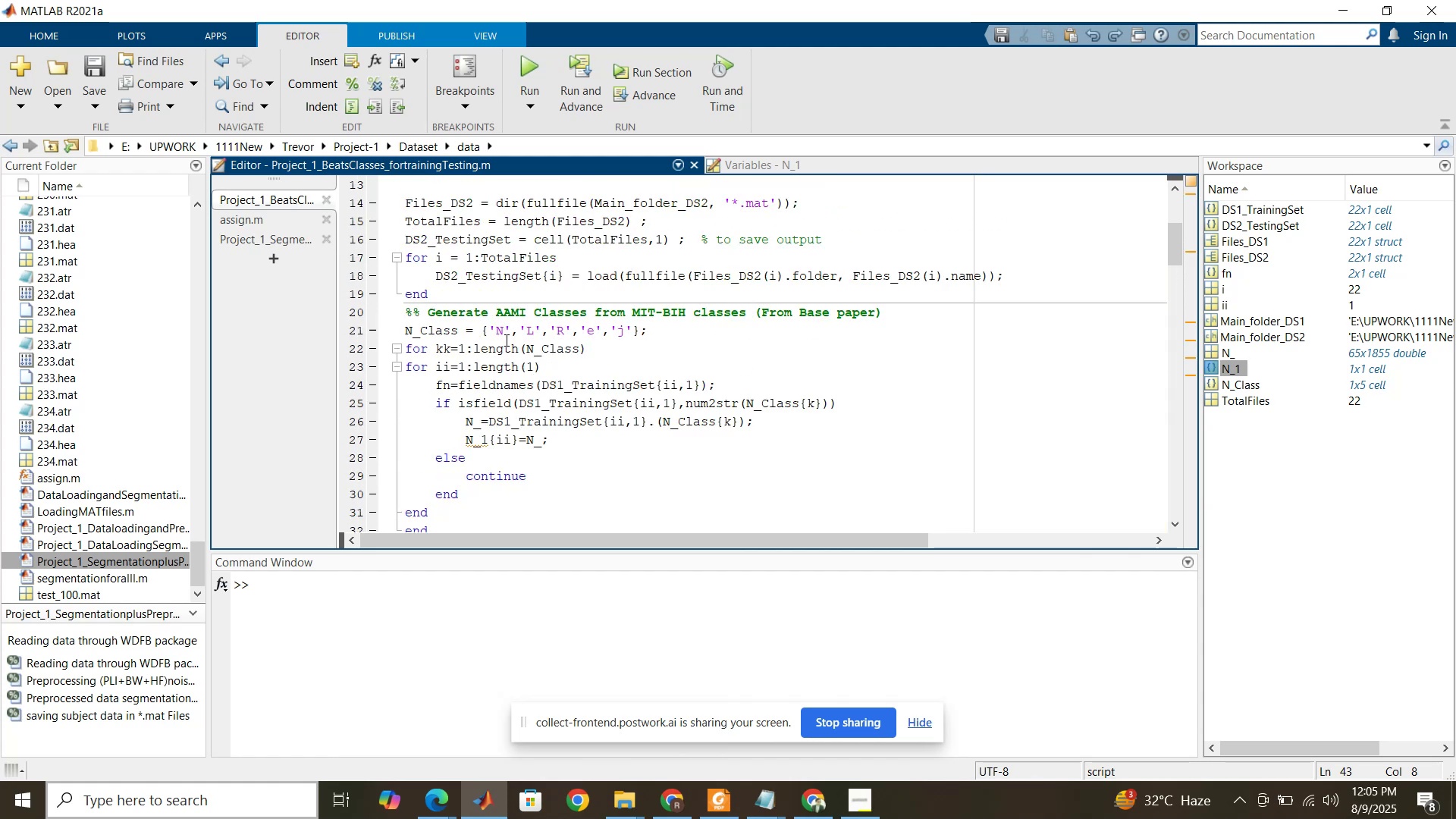 
scroll: coordinate [505, 340], scroll_direction: down, amount: 2.0
 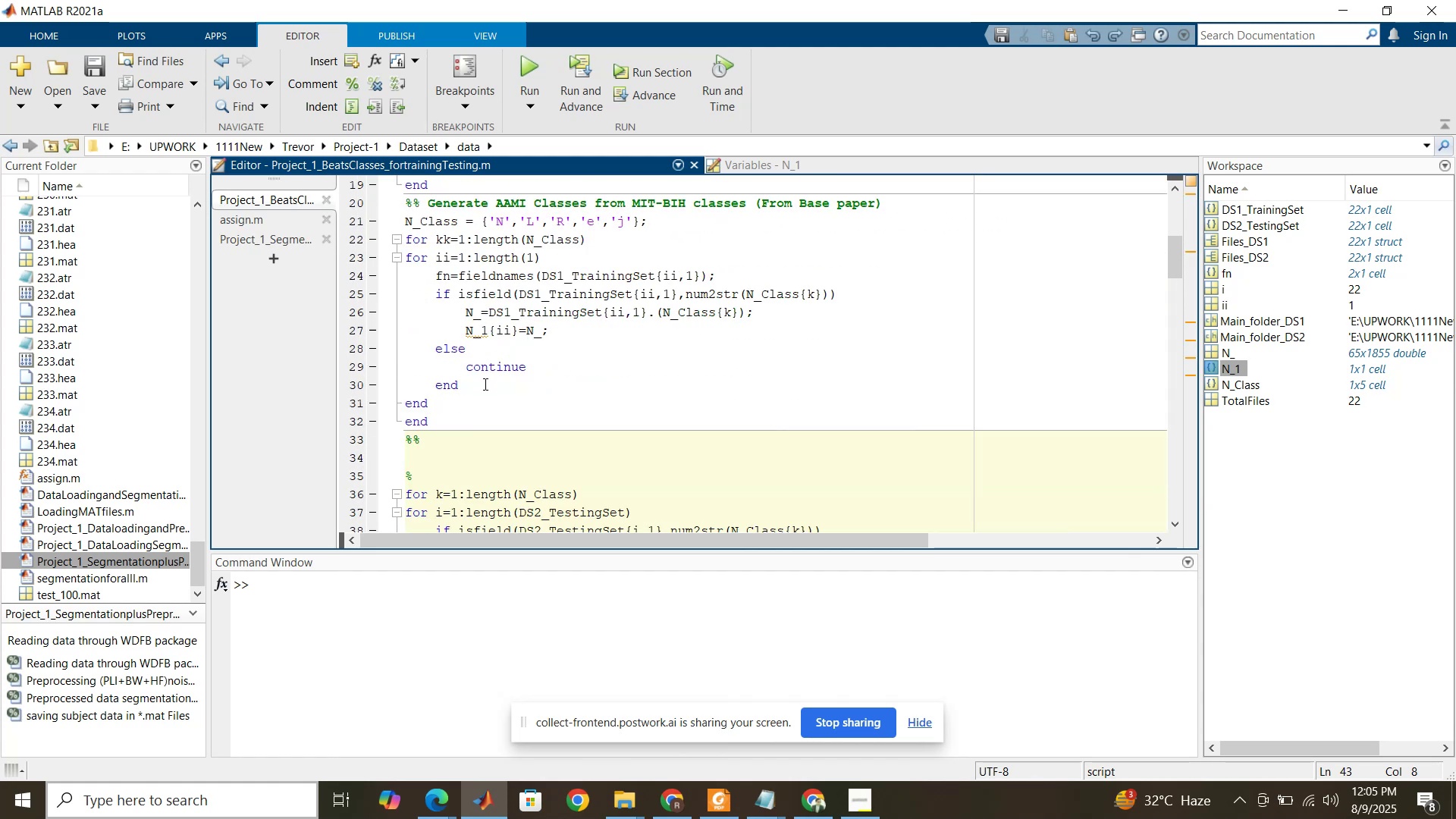 
left_click([484, 384])
 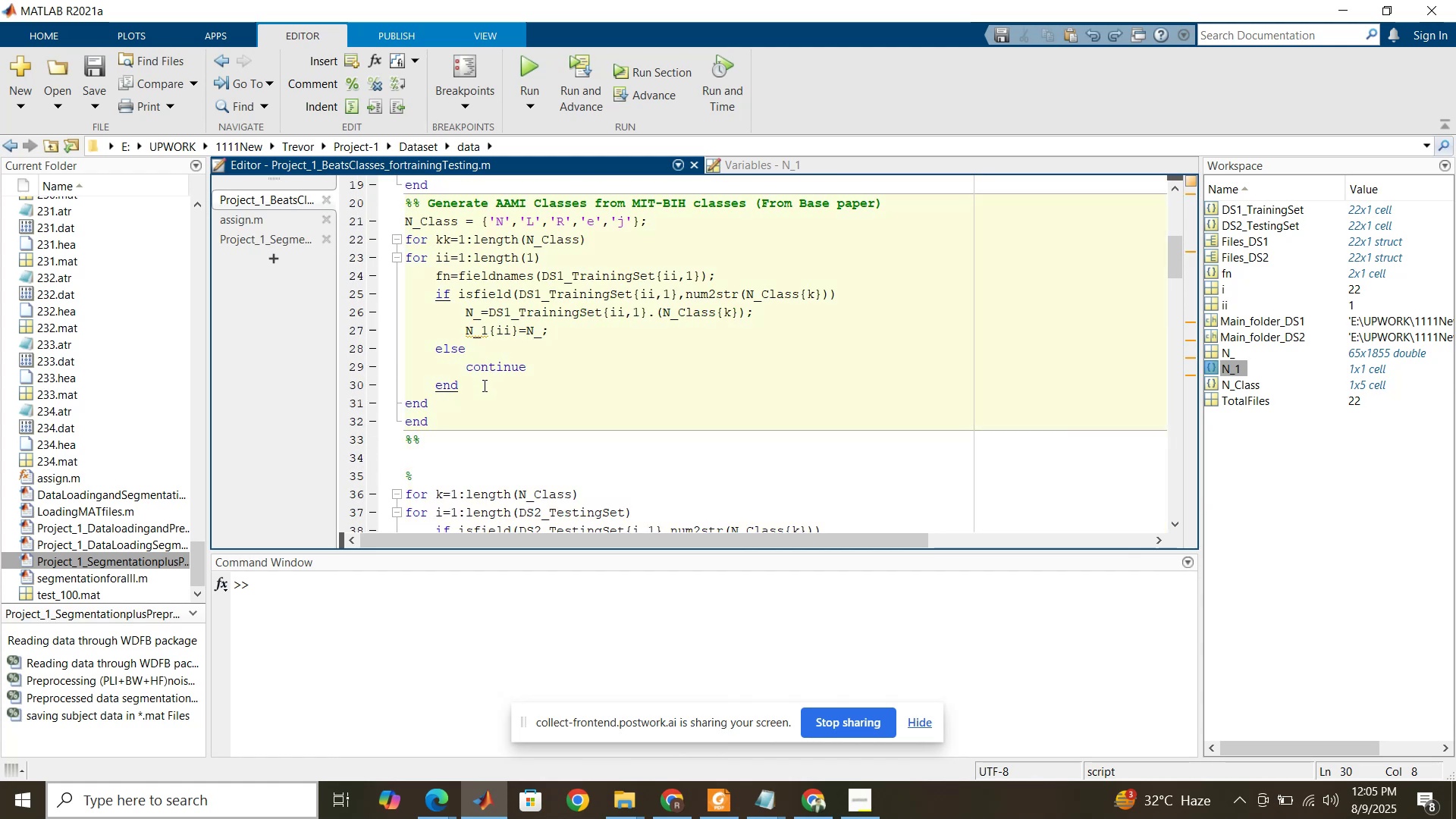 
key(Enter)
 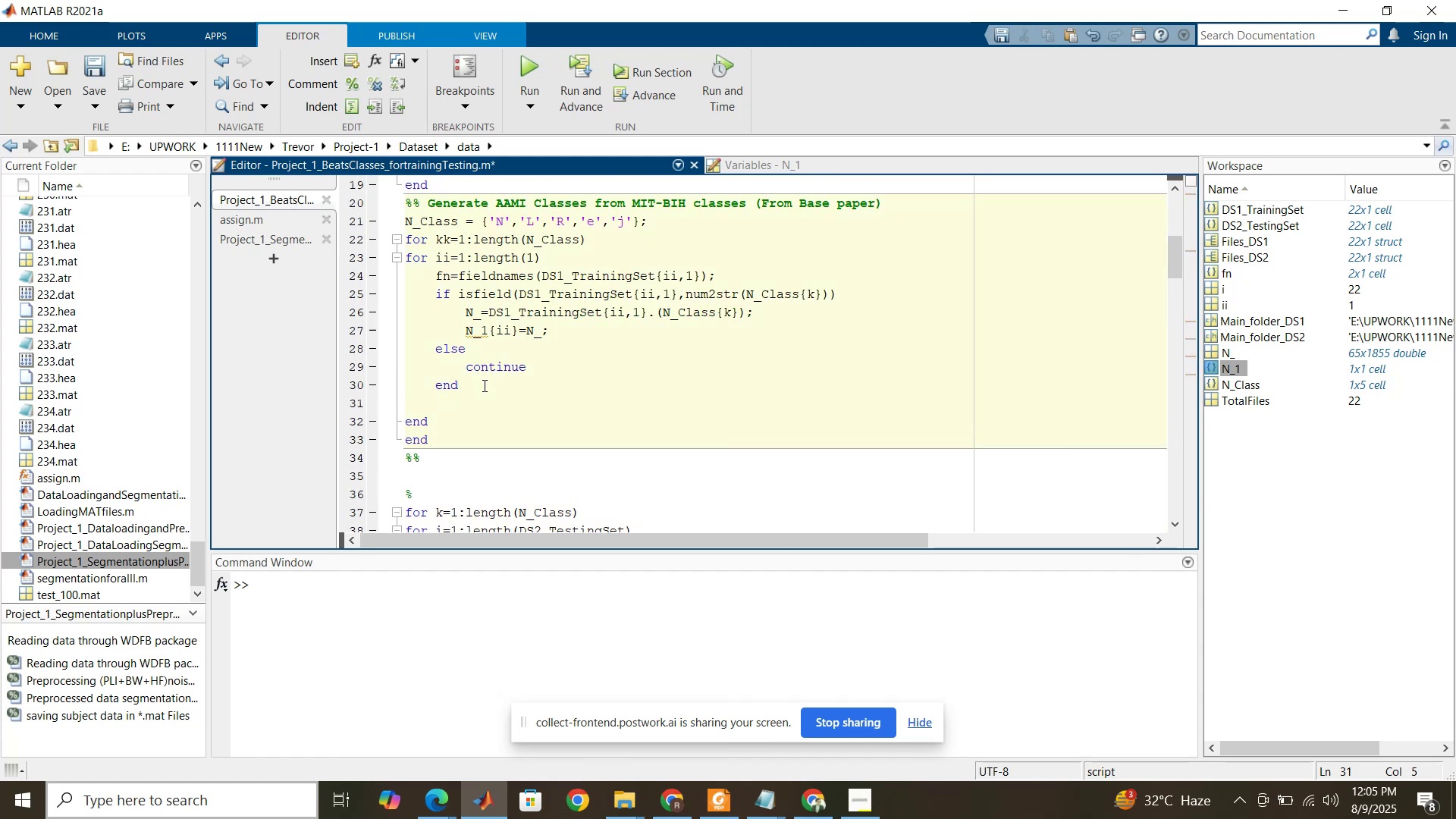 
key(Control+V)
 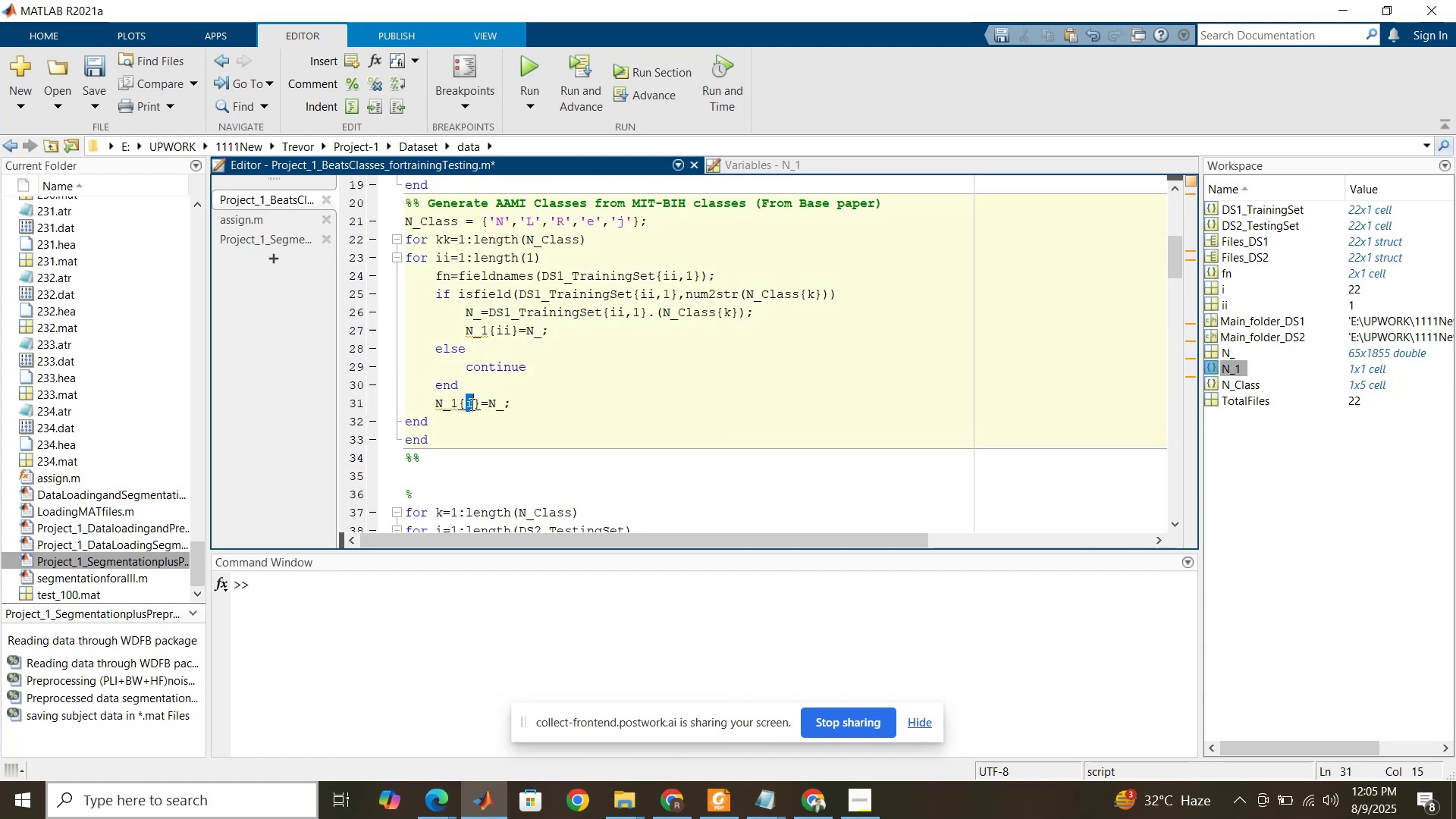 
wait(5.58)
 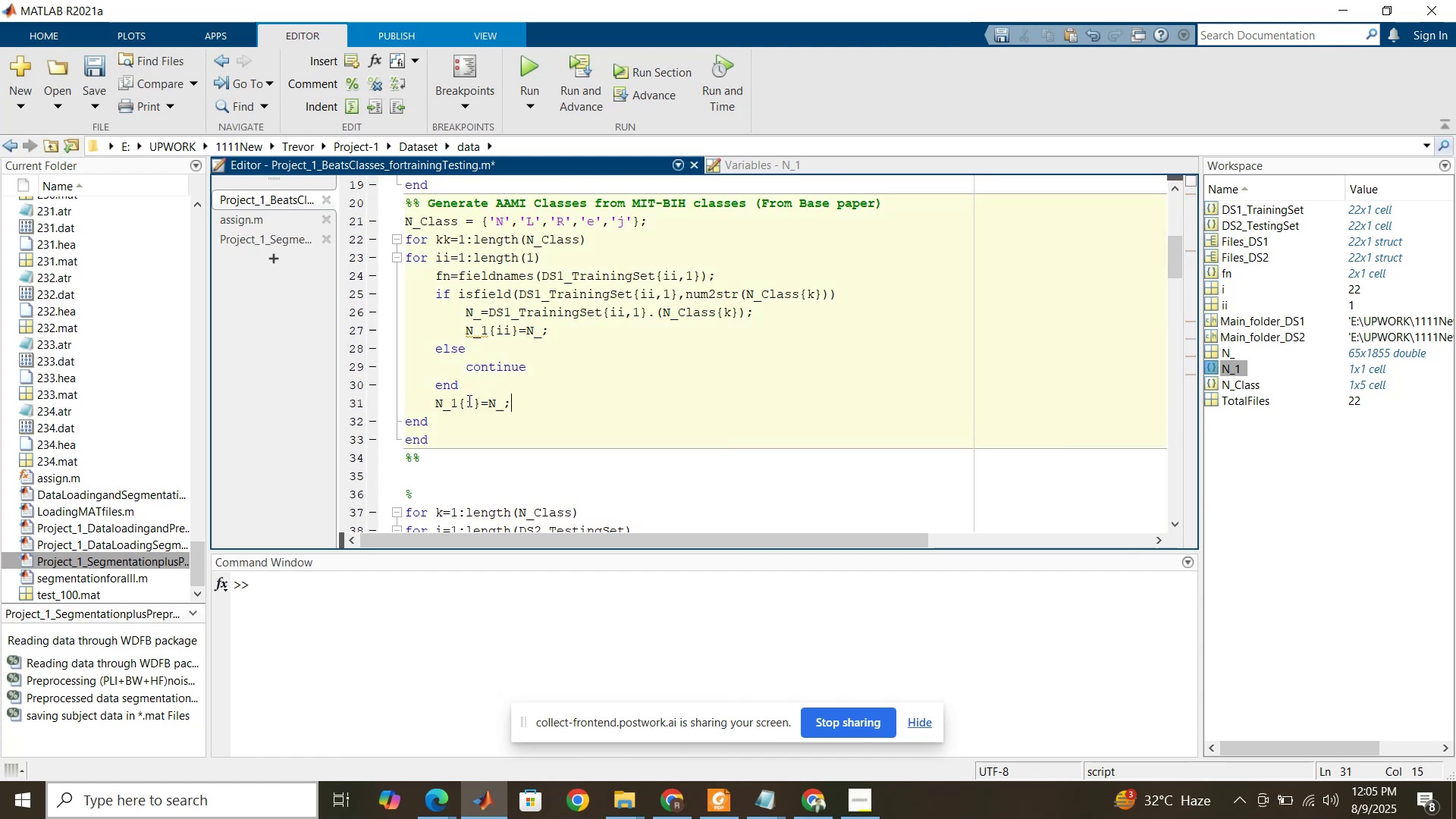 
type(kk)
 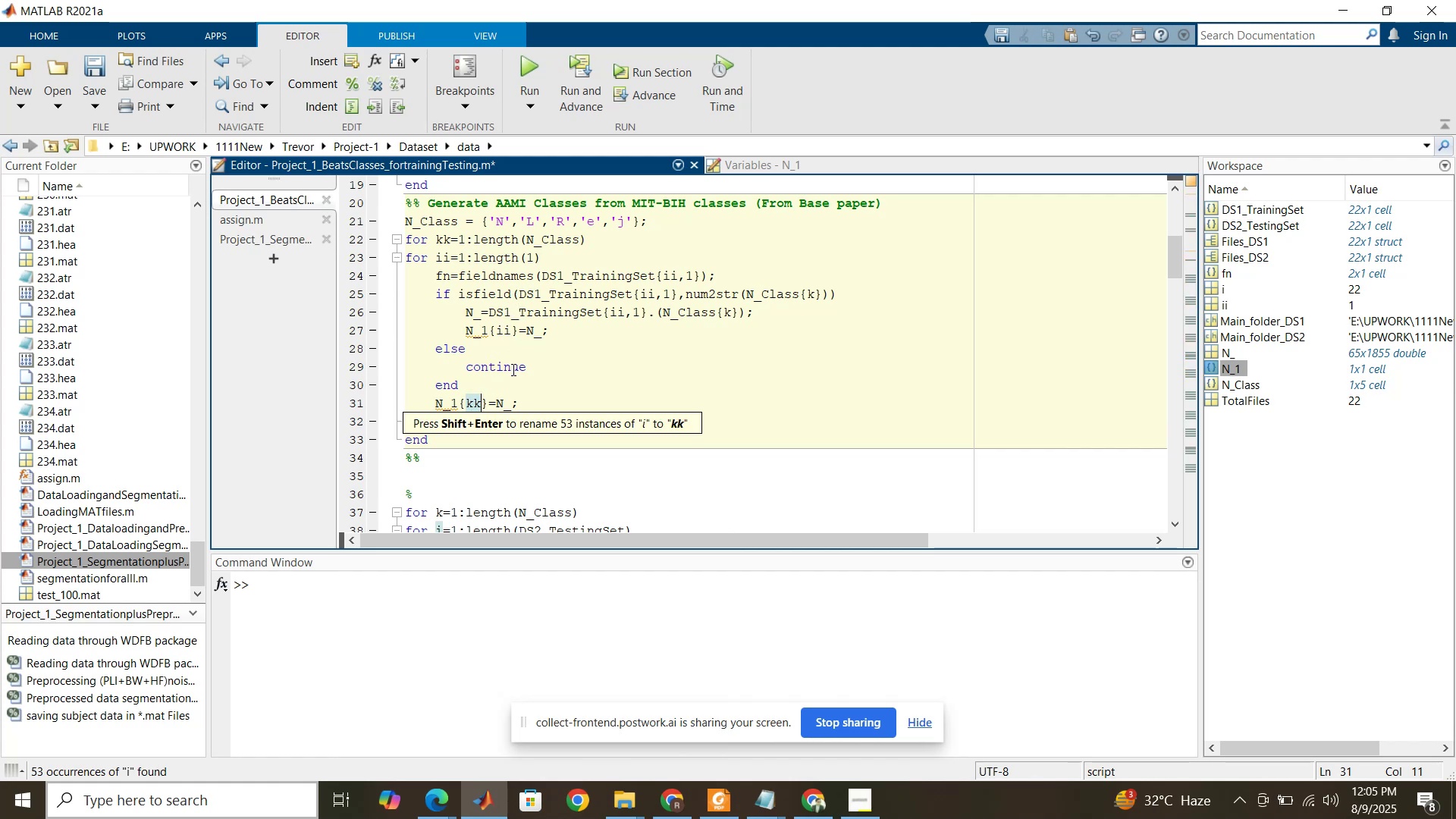 
wait(13.18)
 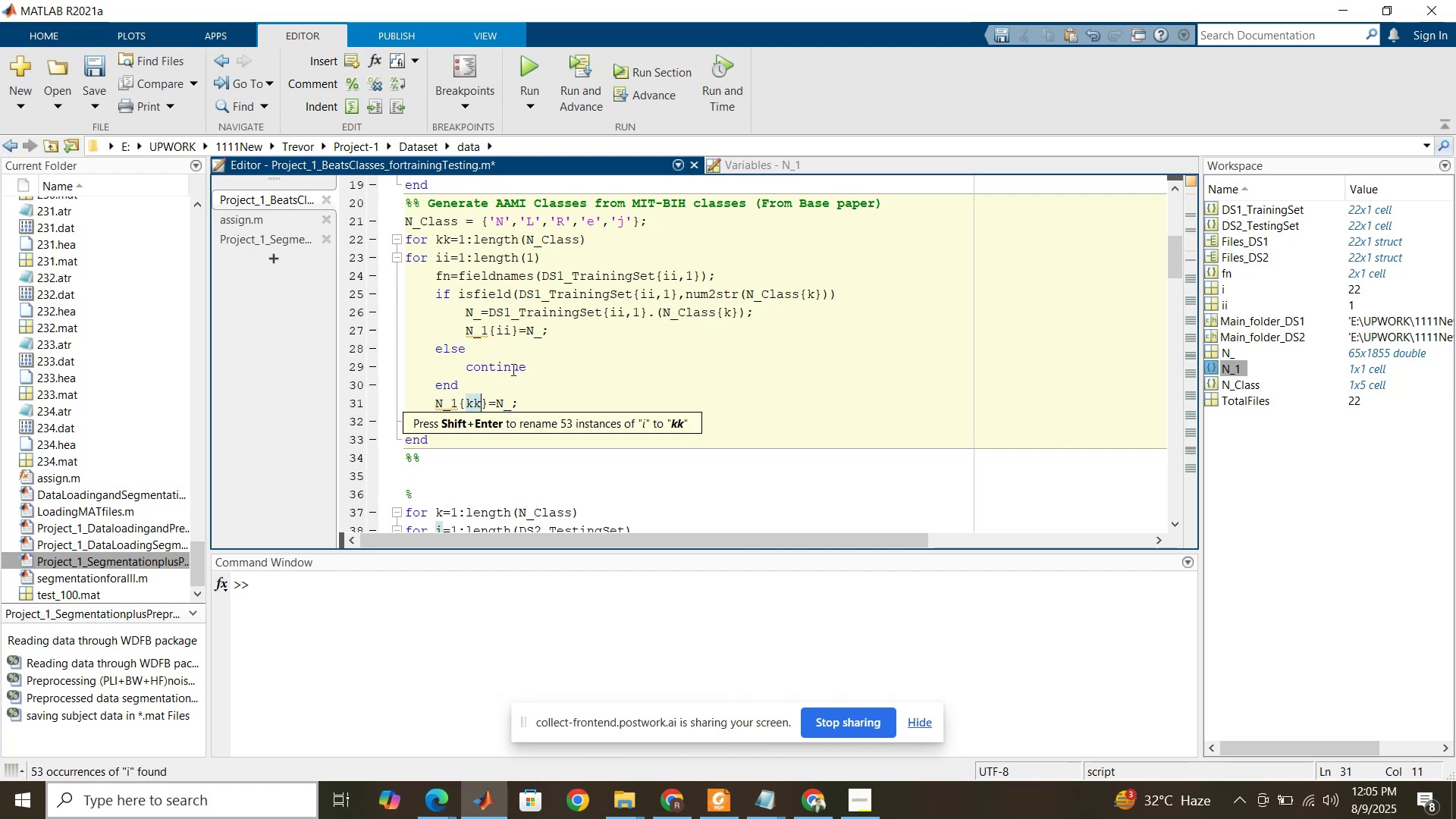 
scroll: coordinate [521, 350], scroll_direction: down, amount: 1.0
 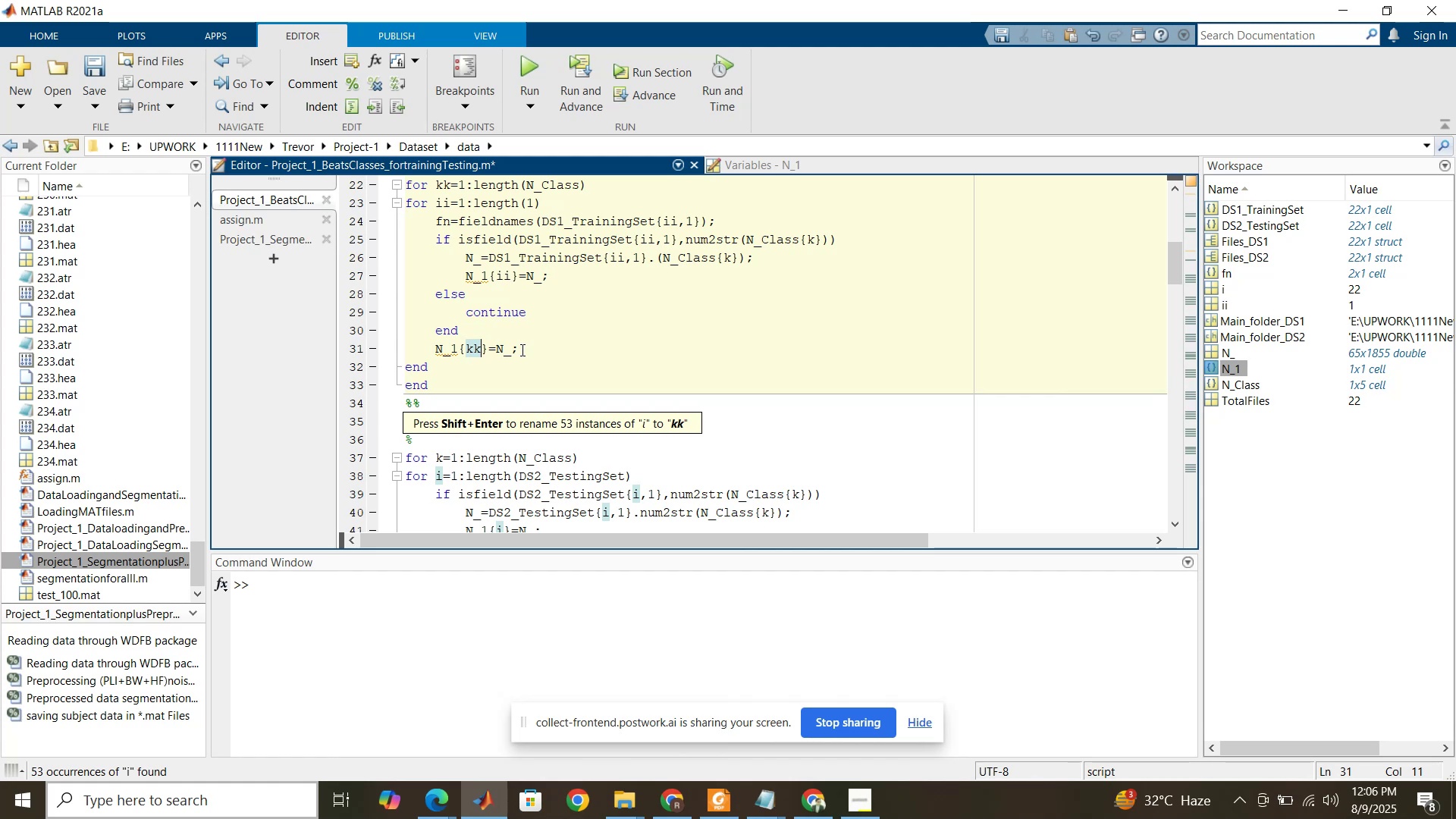 
wait(22.62)
 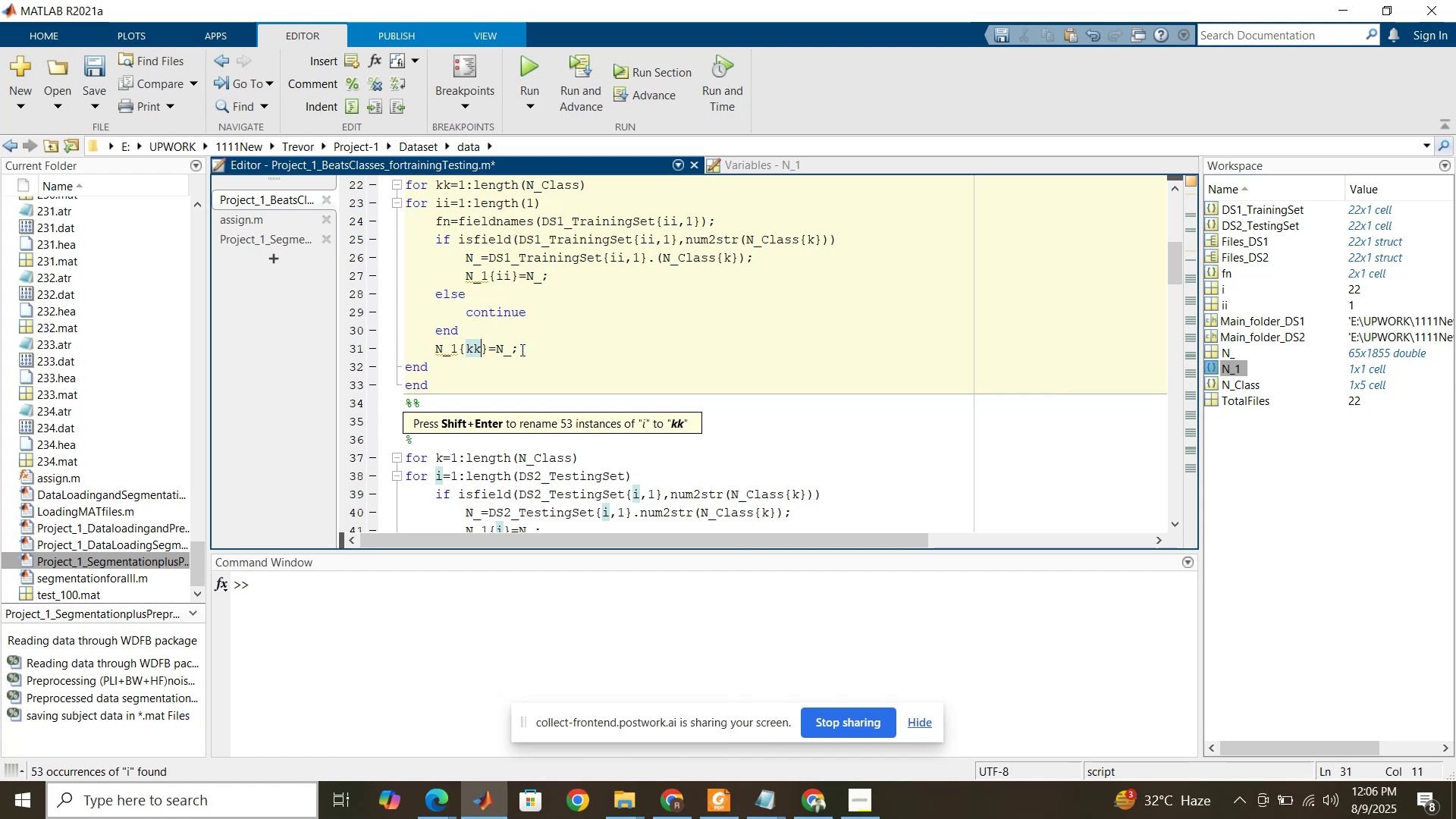 
scroll: coordinate [521, 350], scroll_direction: up, amount: 2.0
 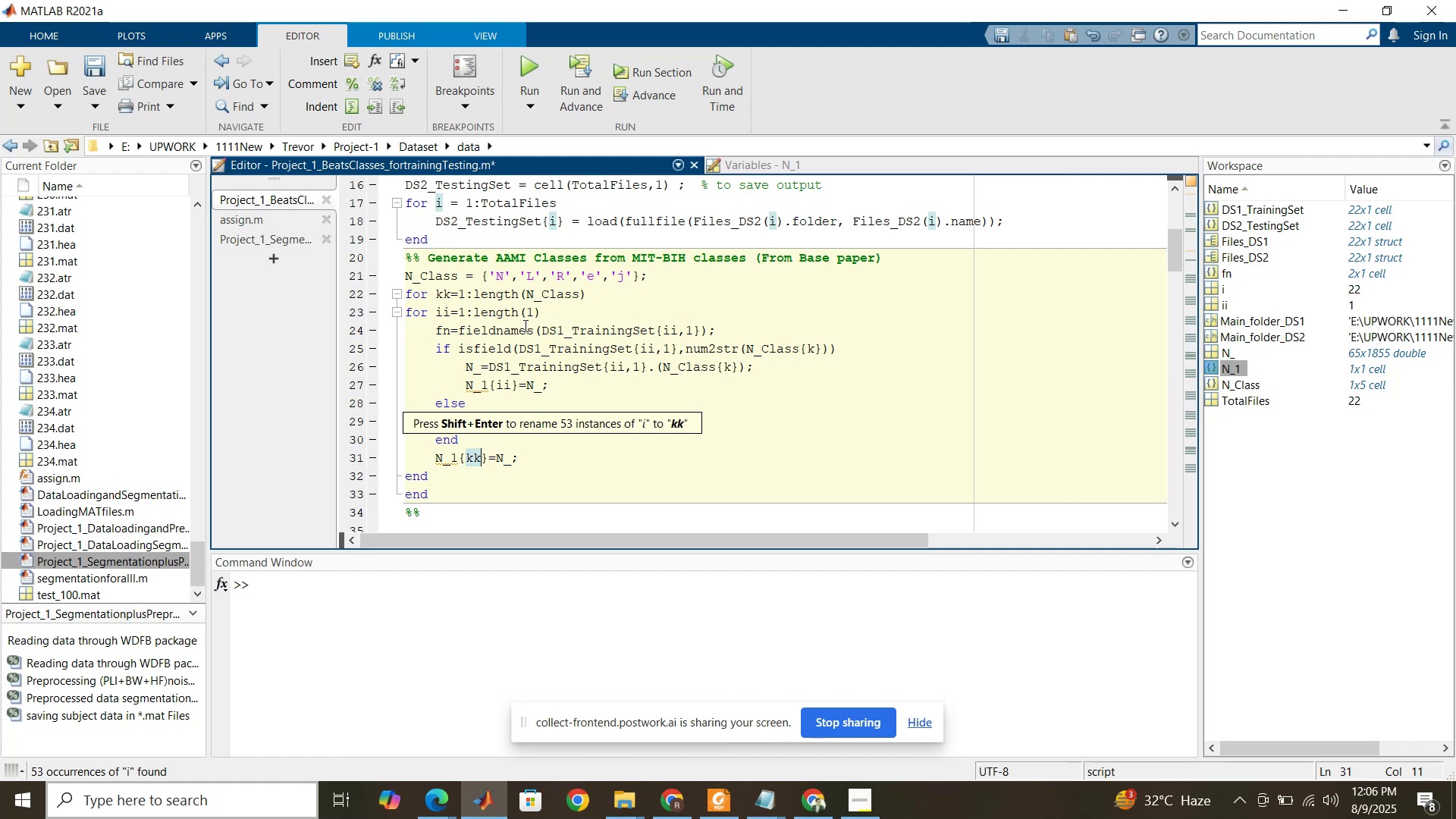 
scroll: coordinate [524, 325], scroll_direction: down, amount: 2.0
 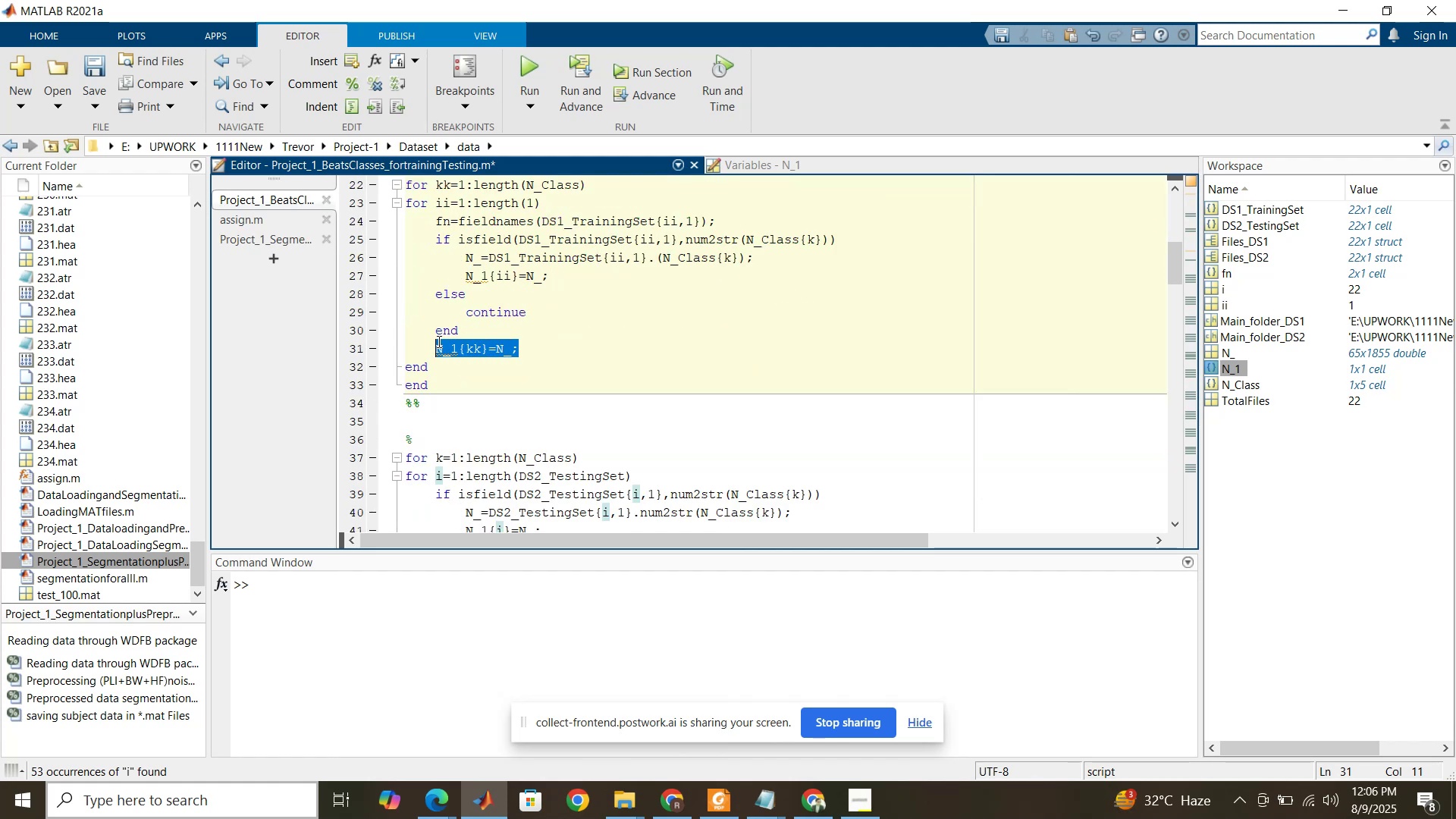 
wait(9.36)
 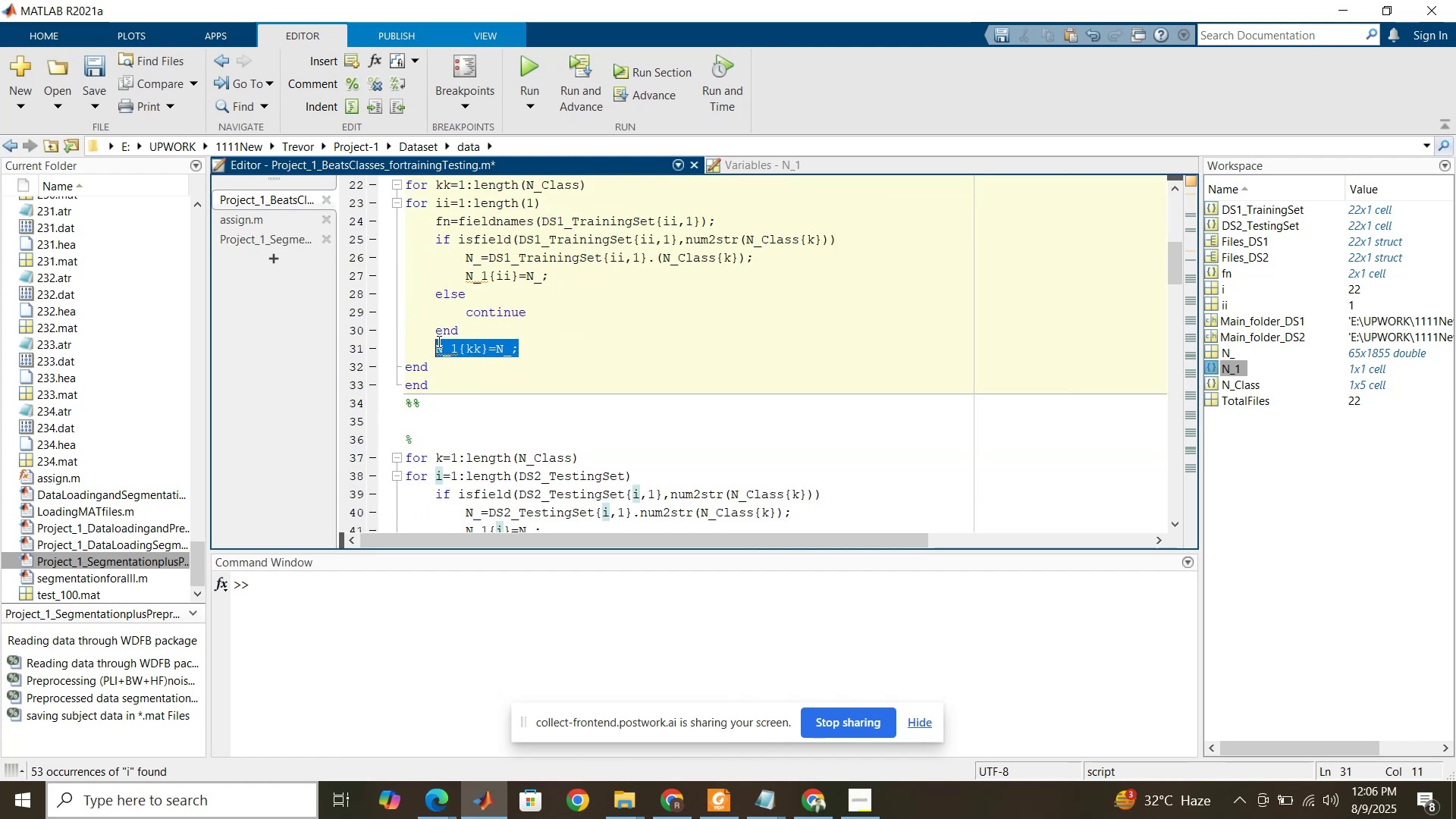 
left_click([479, 283])
 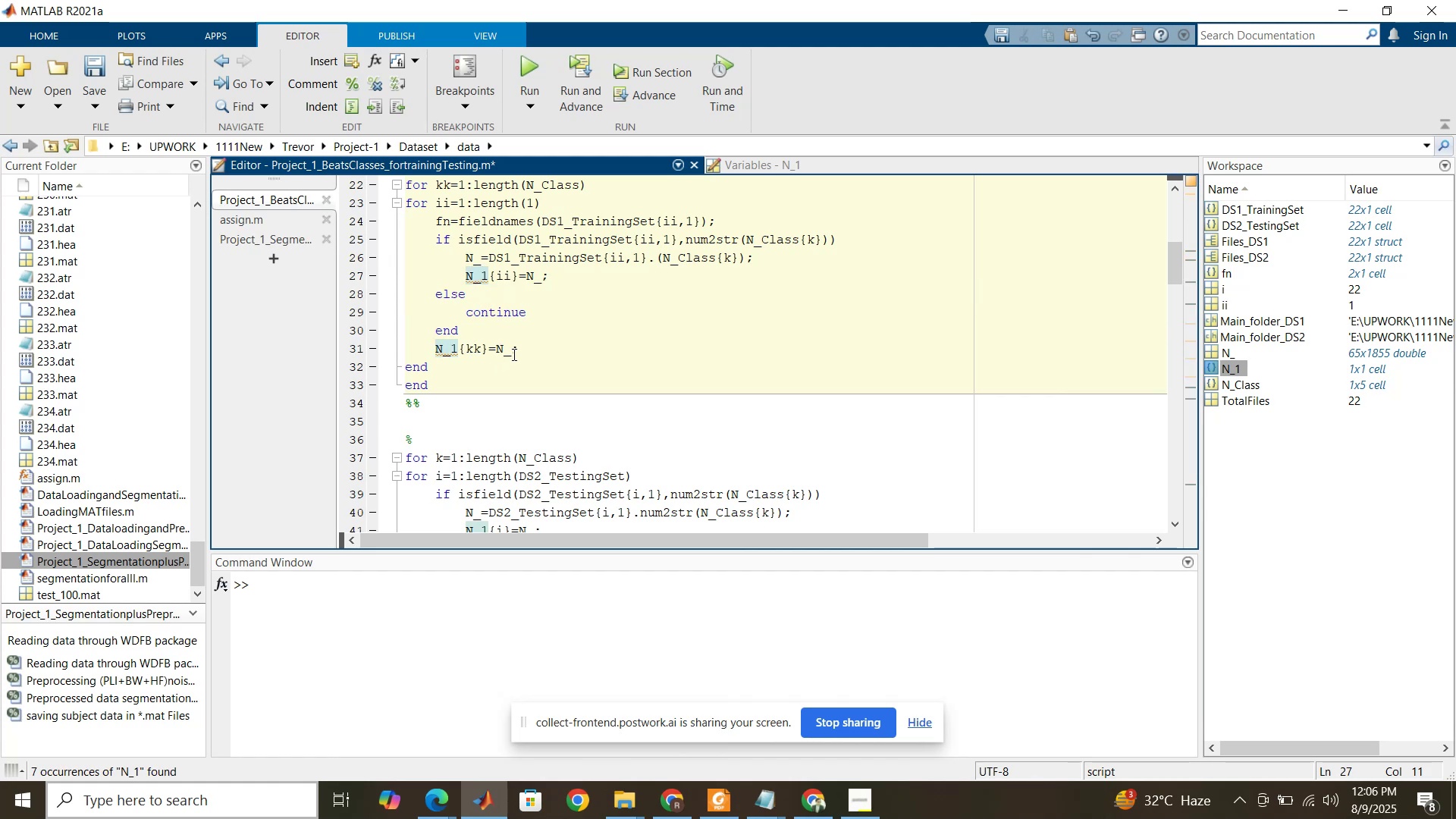 
wait(9.48)
 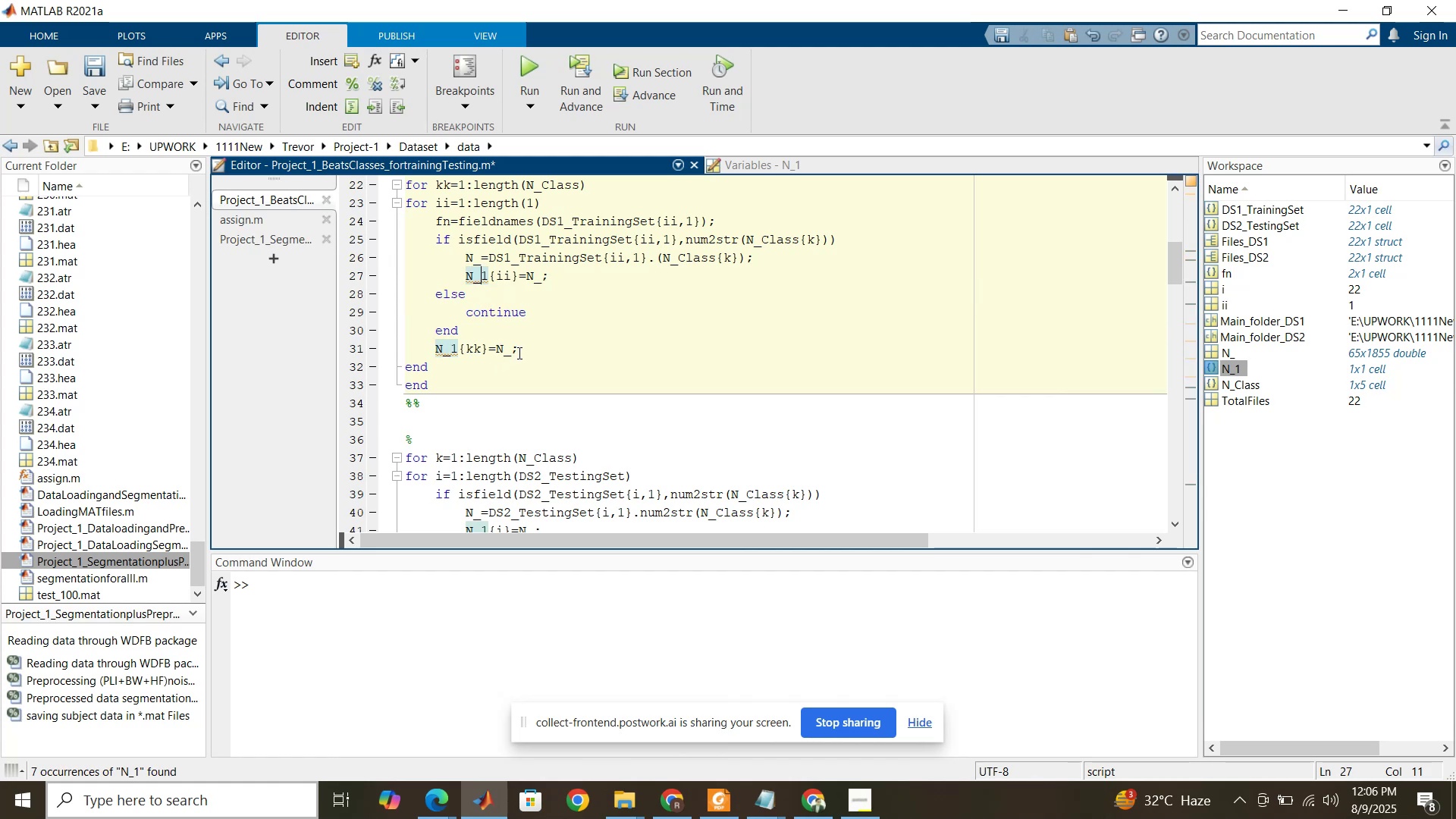 
key(Control+X)
 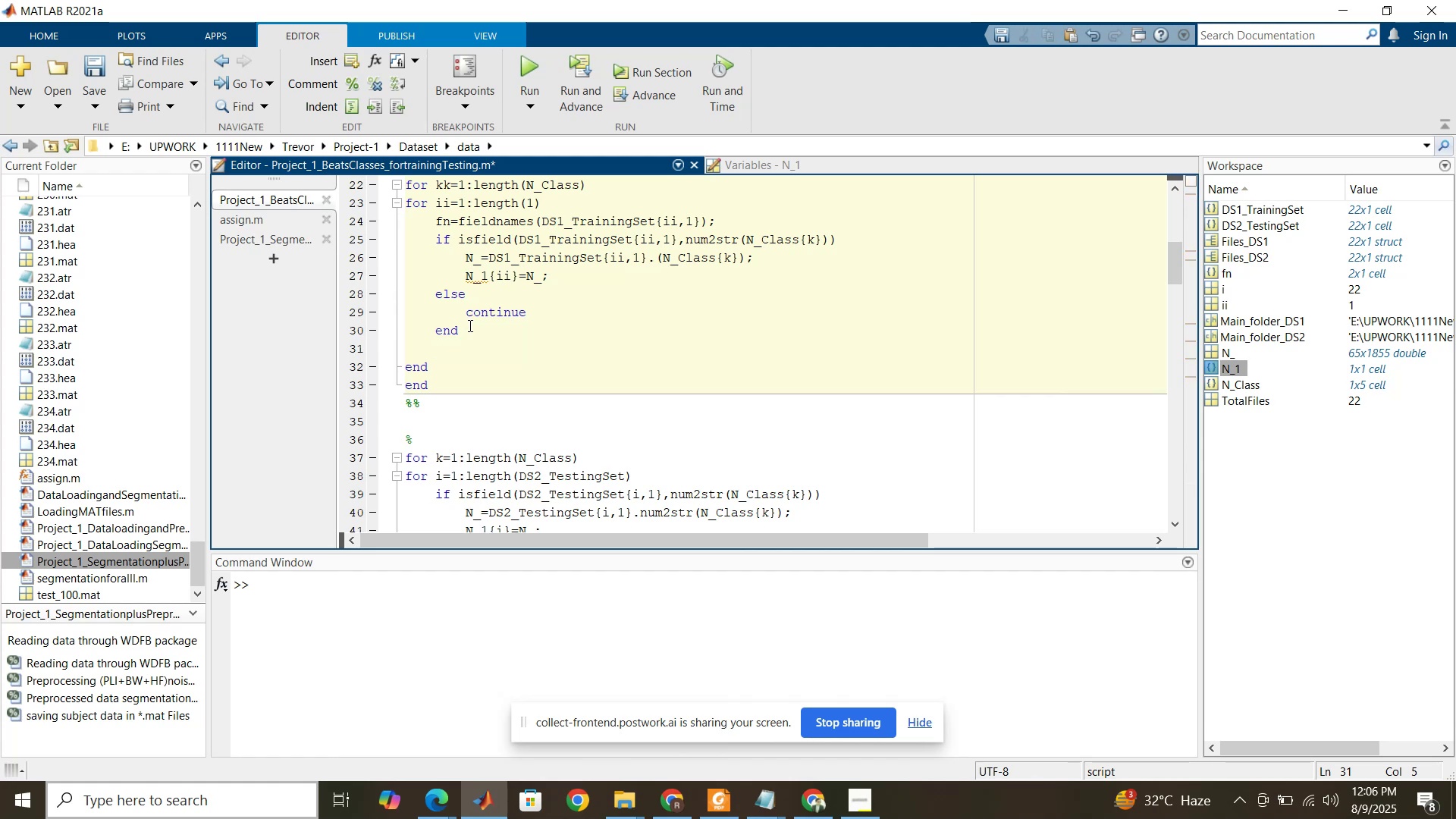 
scroll: coordinate [469, 325], scroll_direction: up, amount: 1.0
 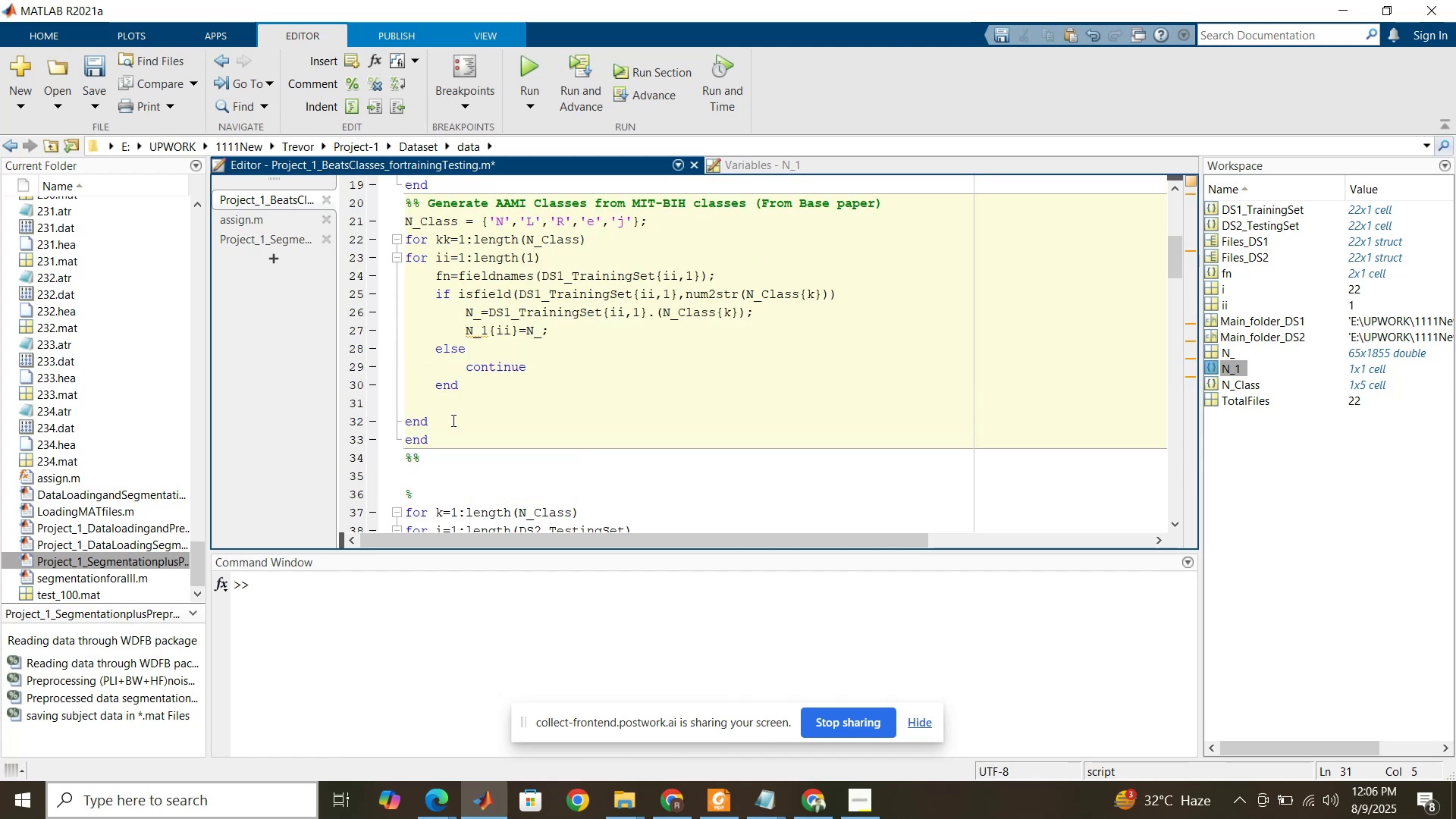 
left_click([449, 425])
 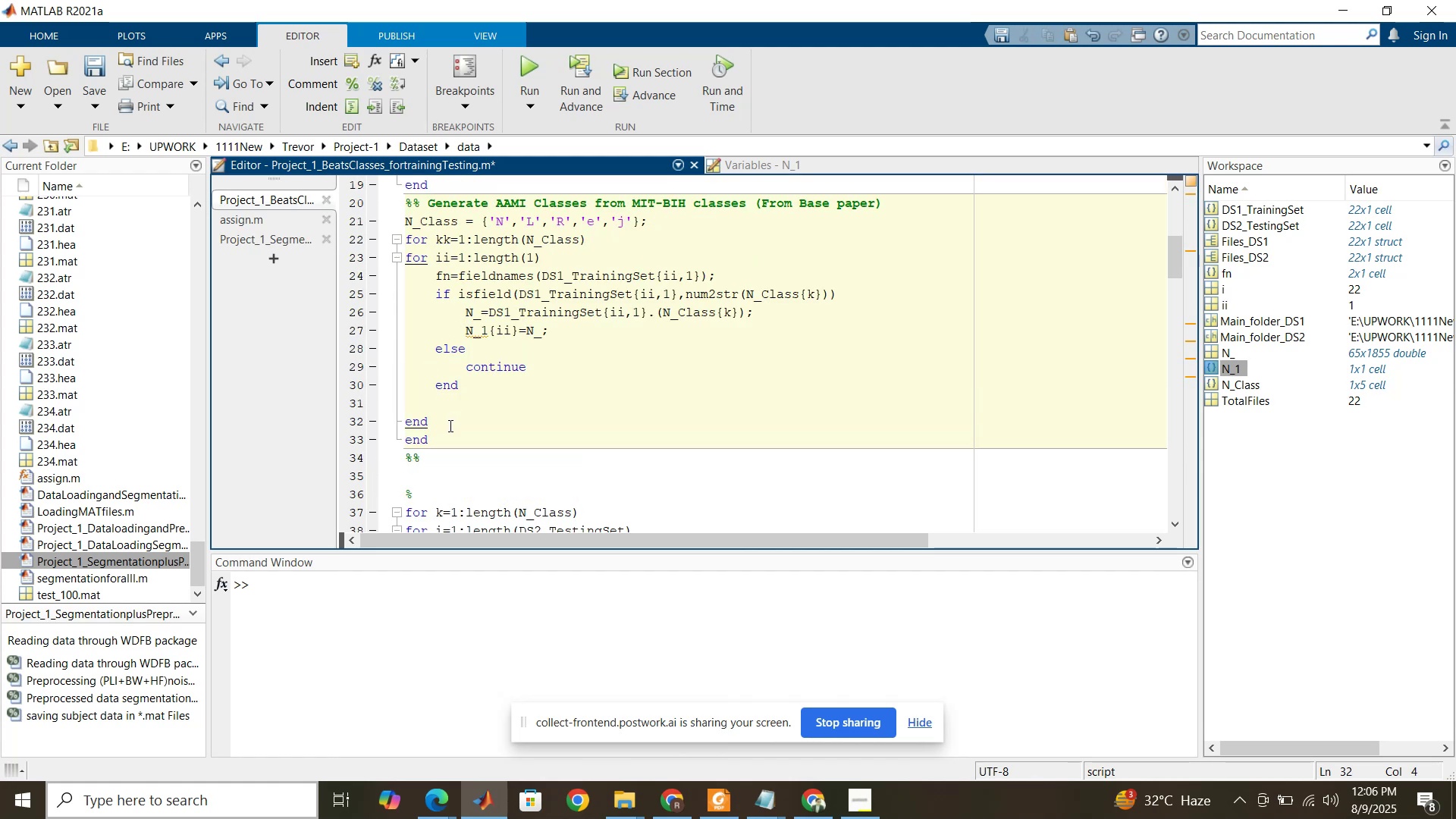 
key(Enter)
 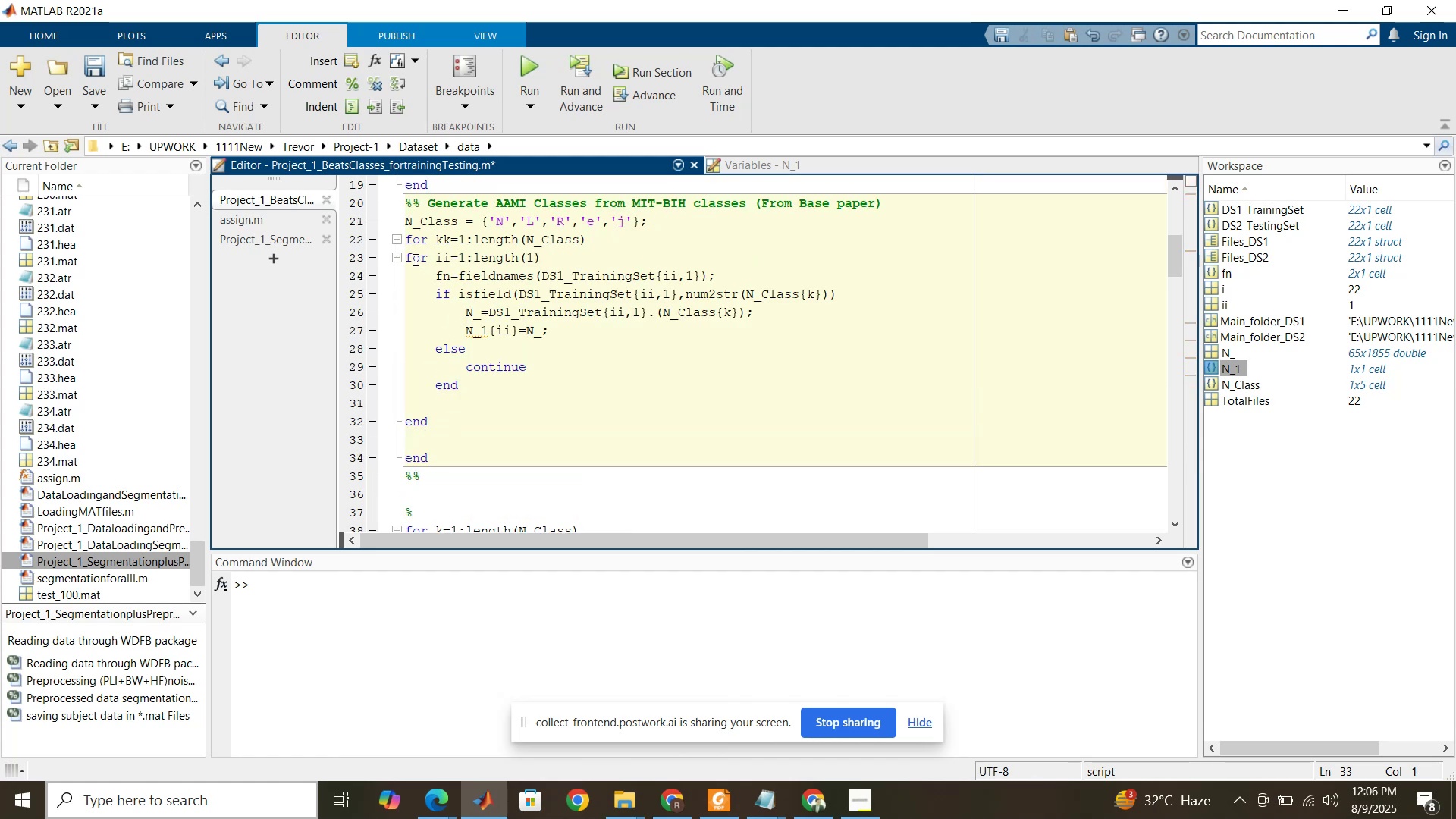 
left_click([410, 258])
 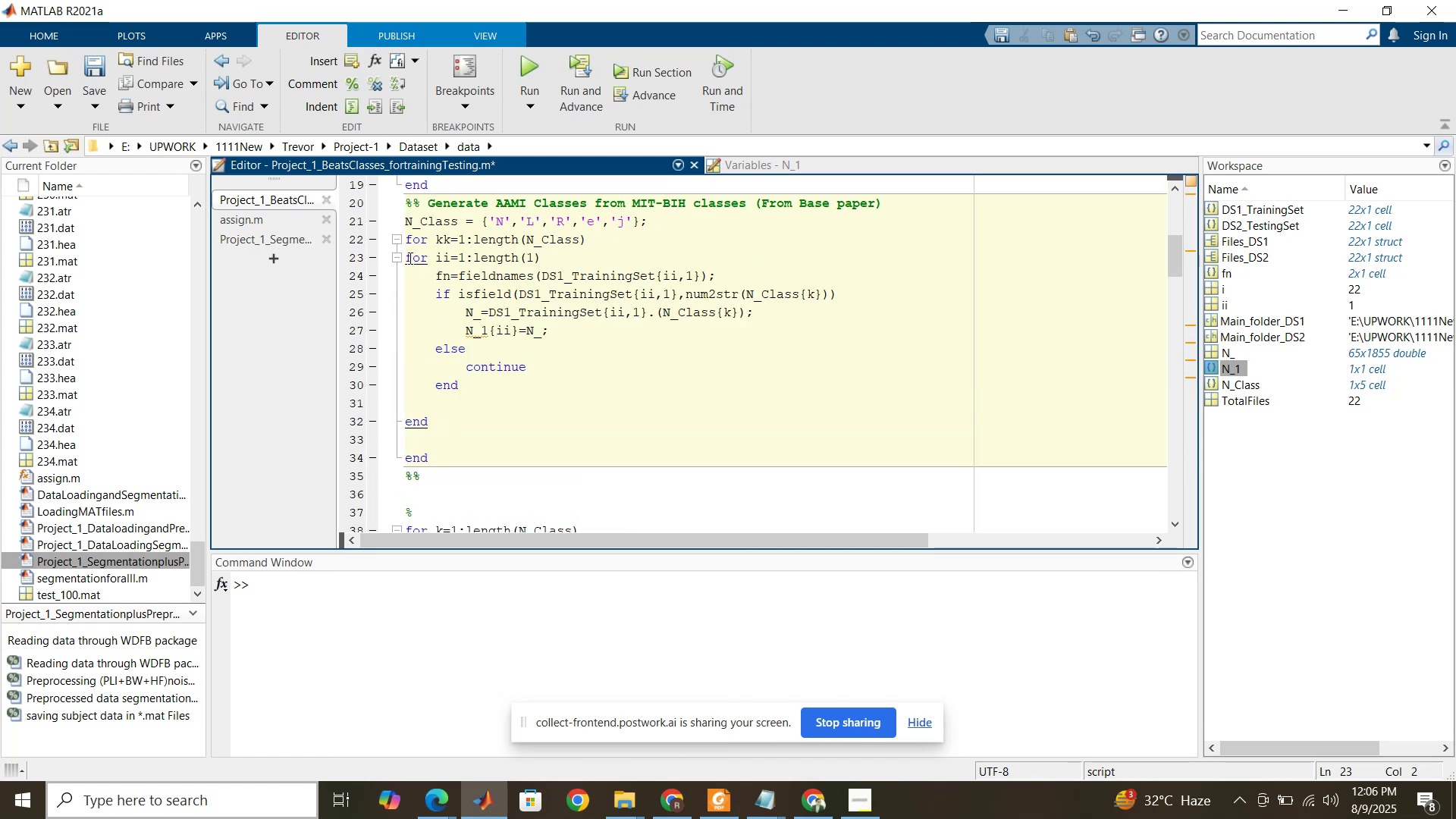 
left_click([407, 258])
 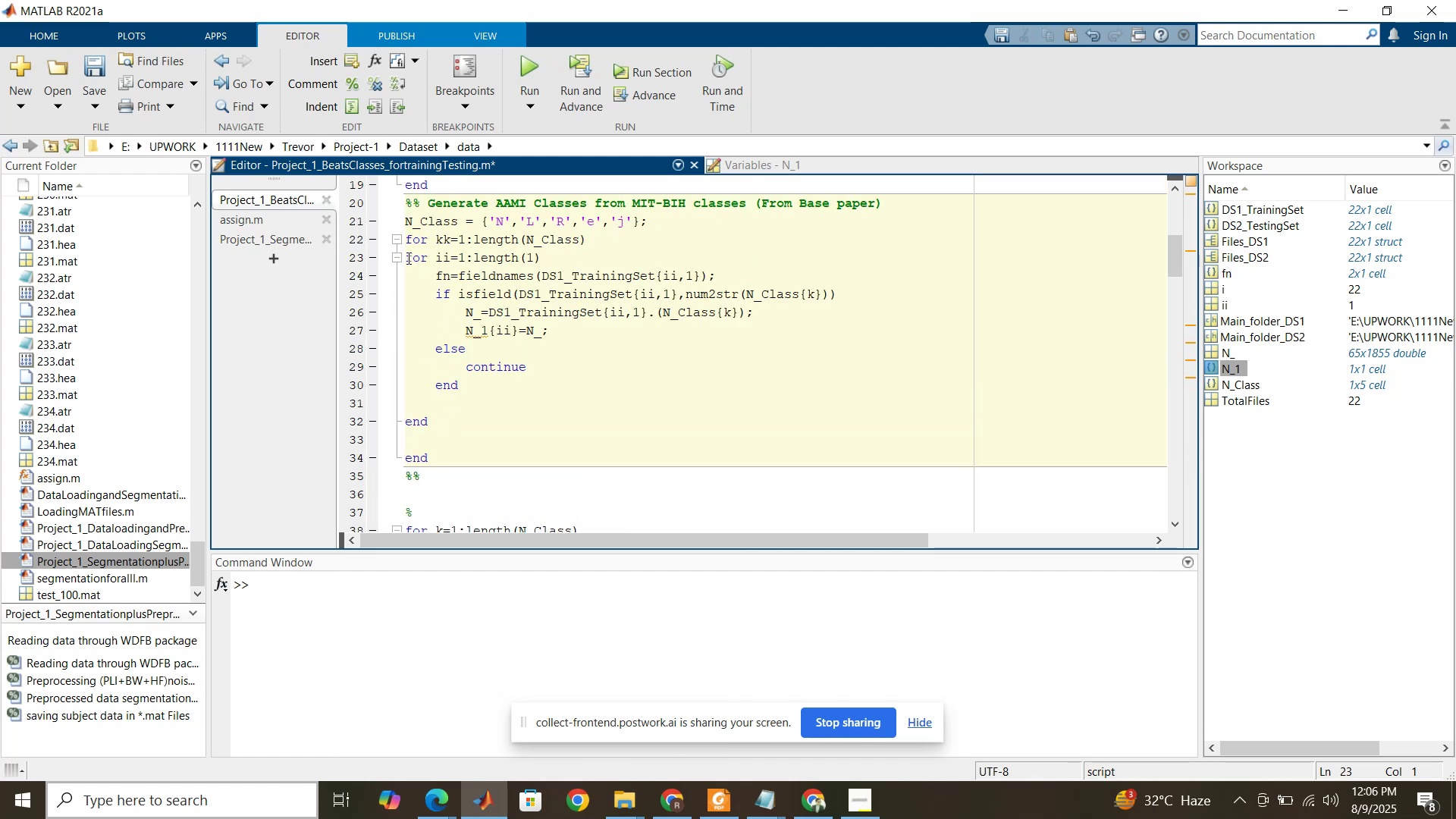 
key(Tab)
 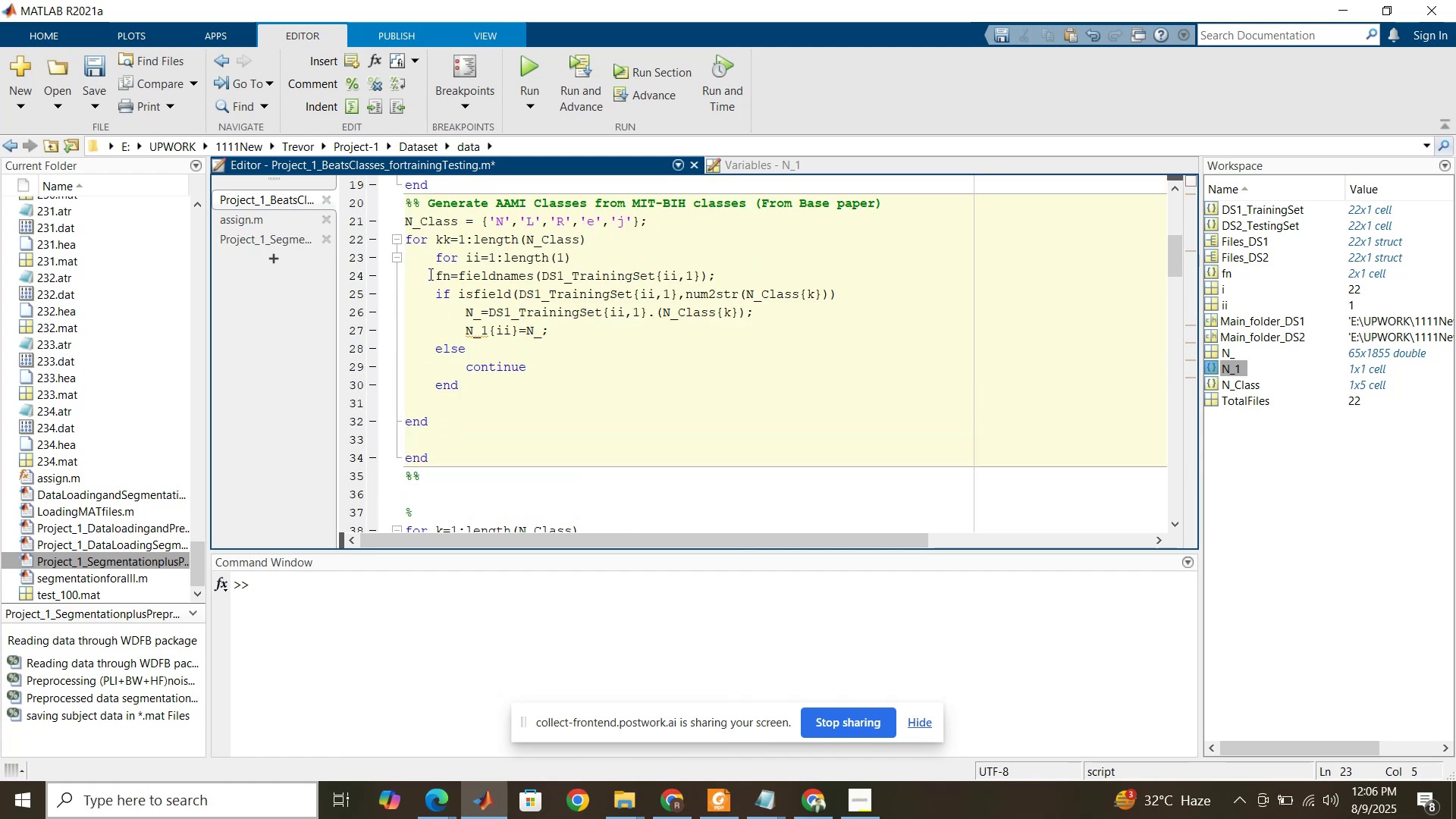 
left_click([437, 275])
 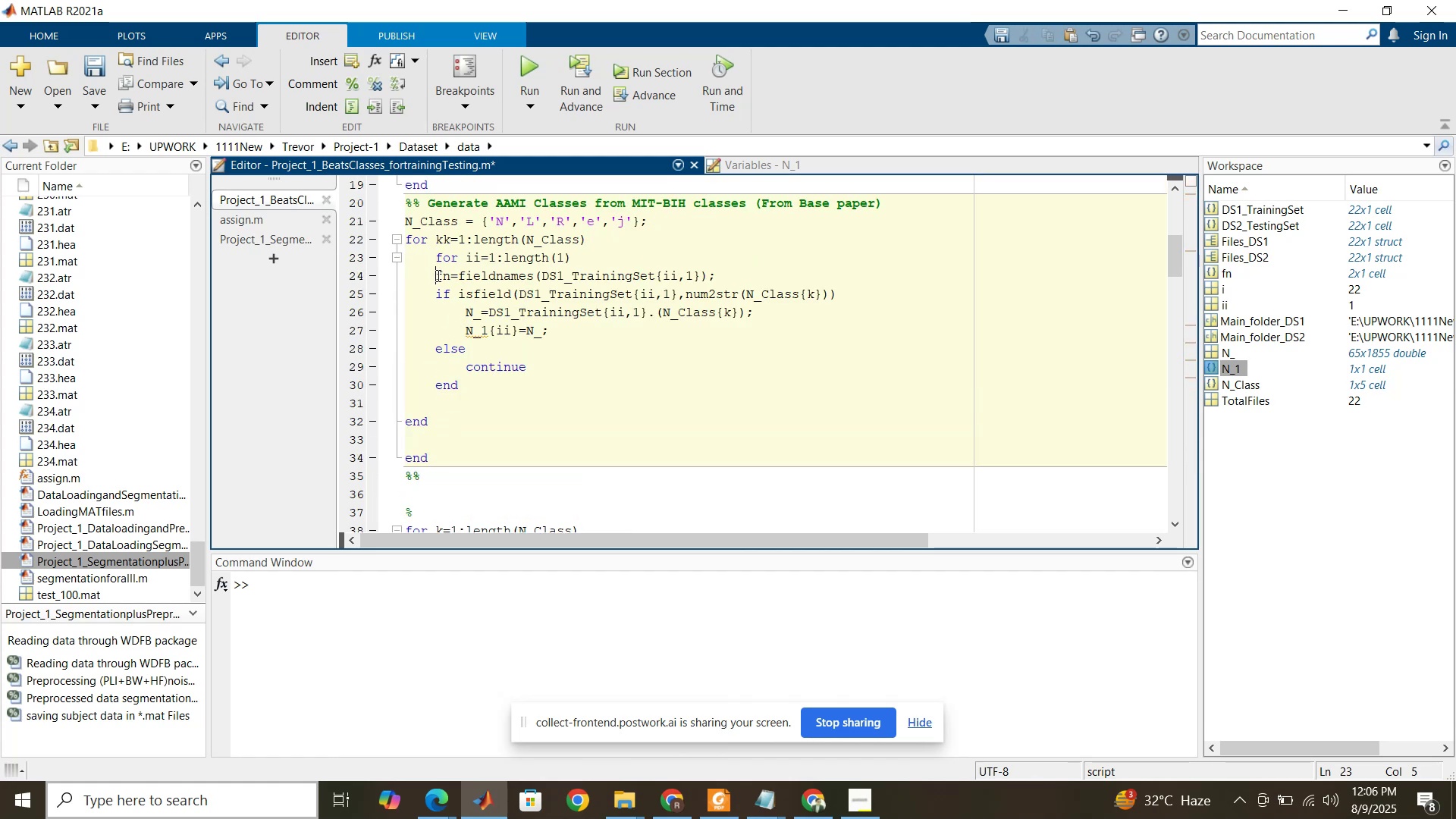 
key(Tab)
 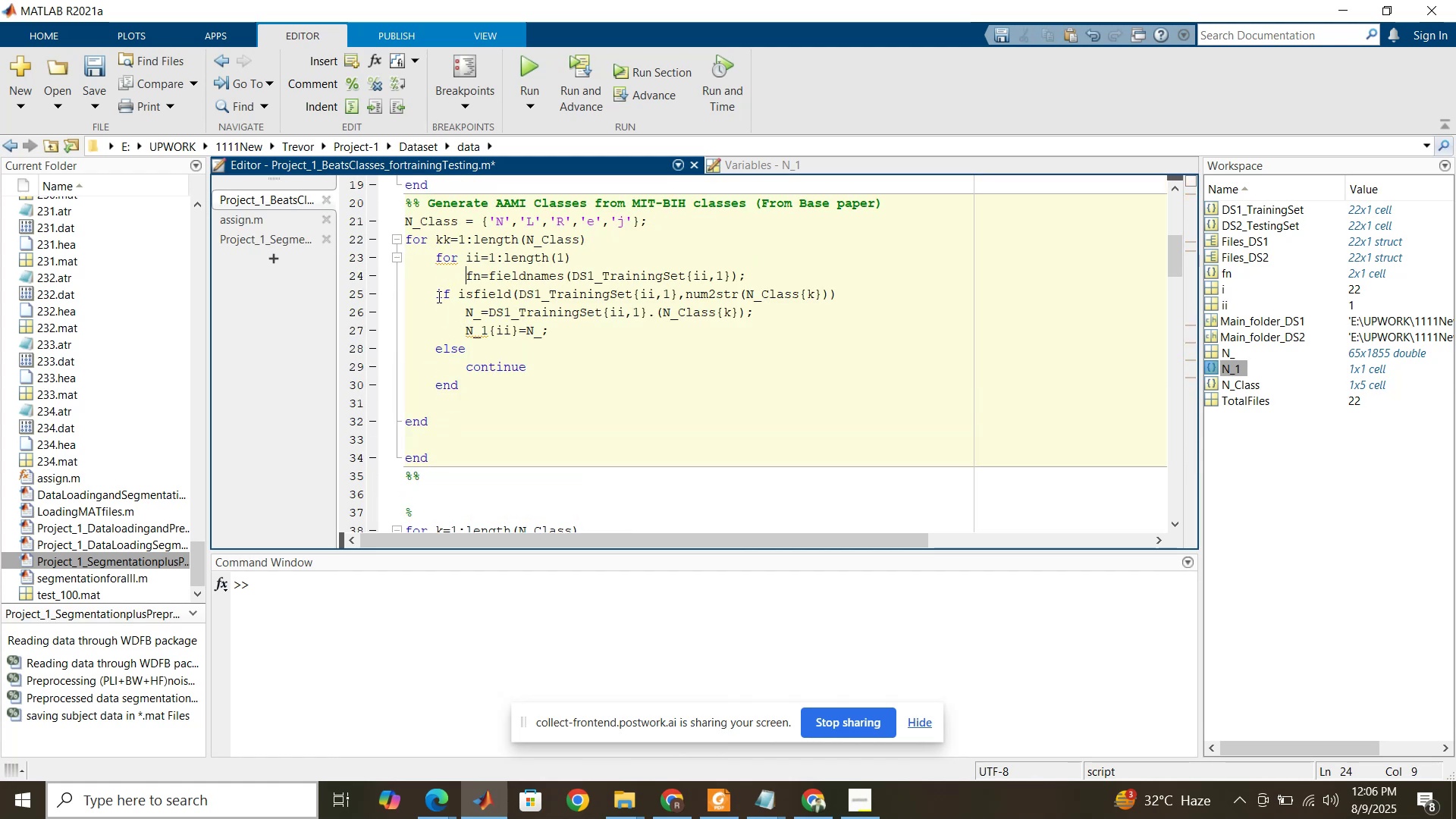 
left_click([438, 297])
 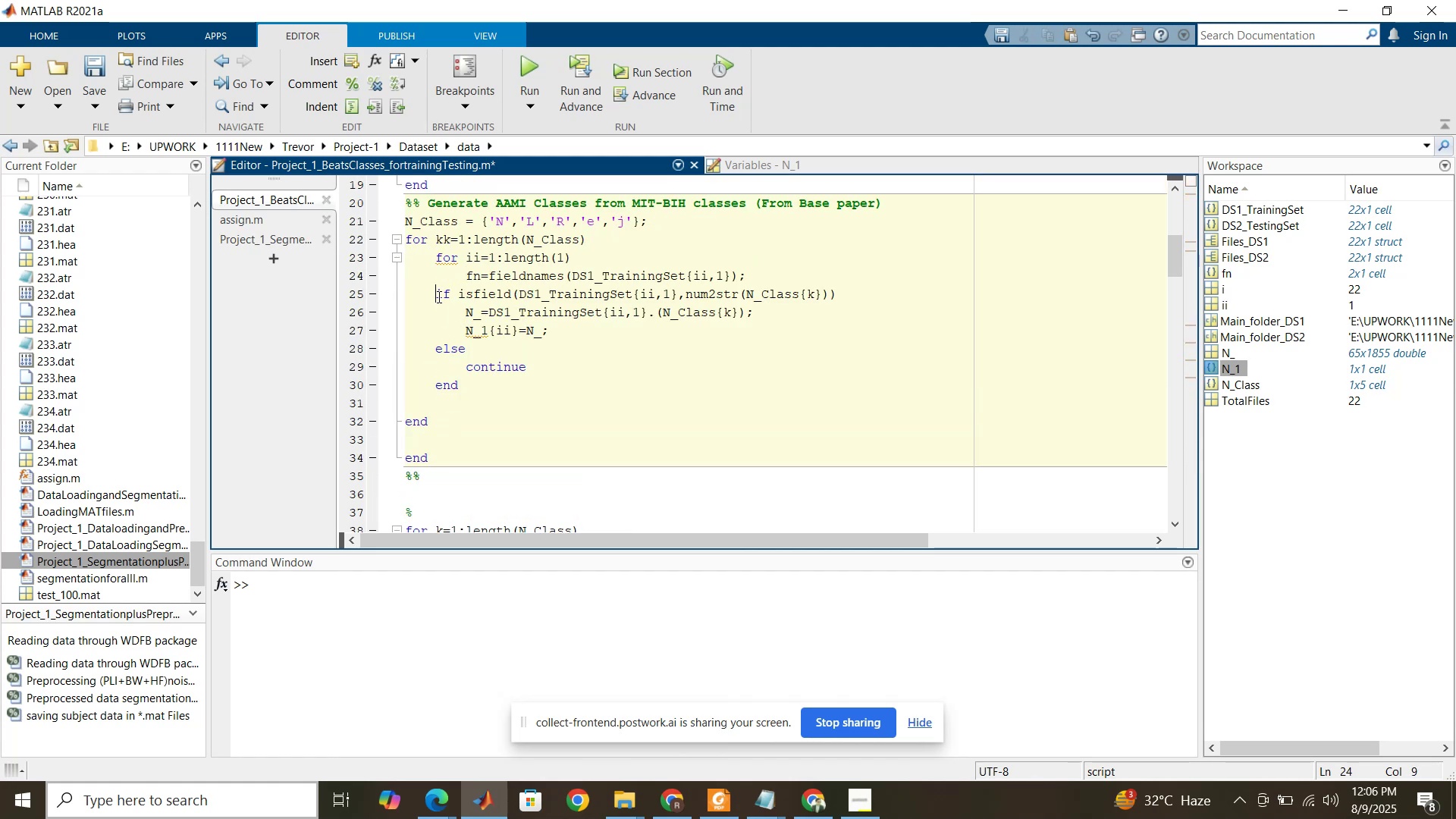 
key(Tab)
 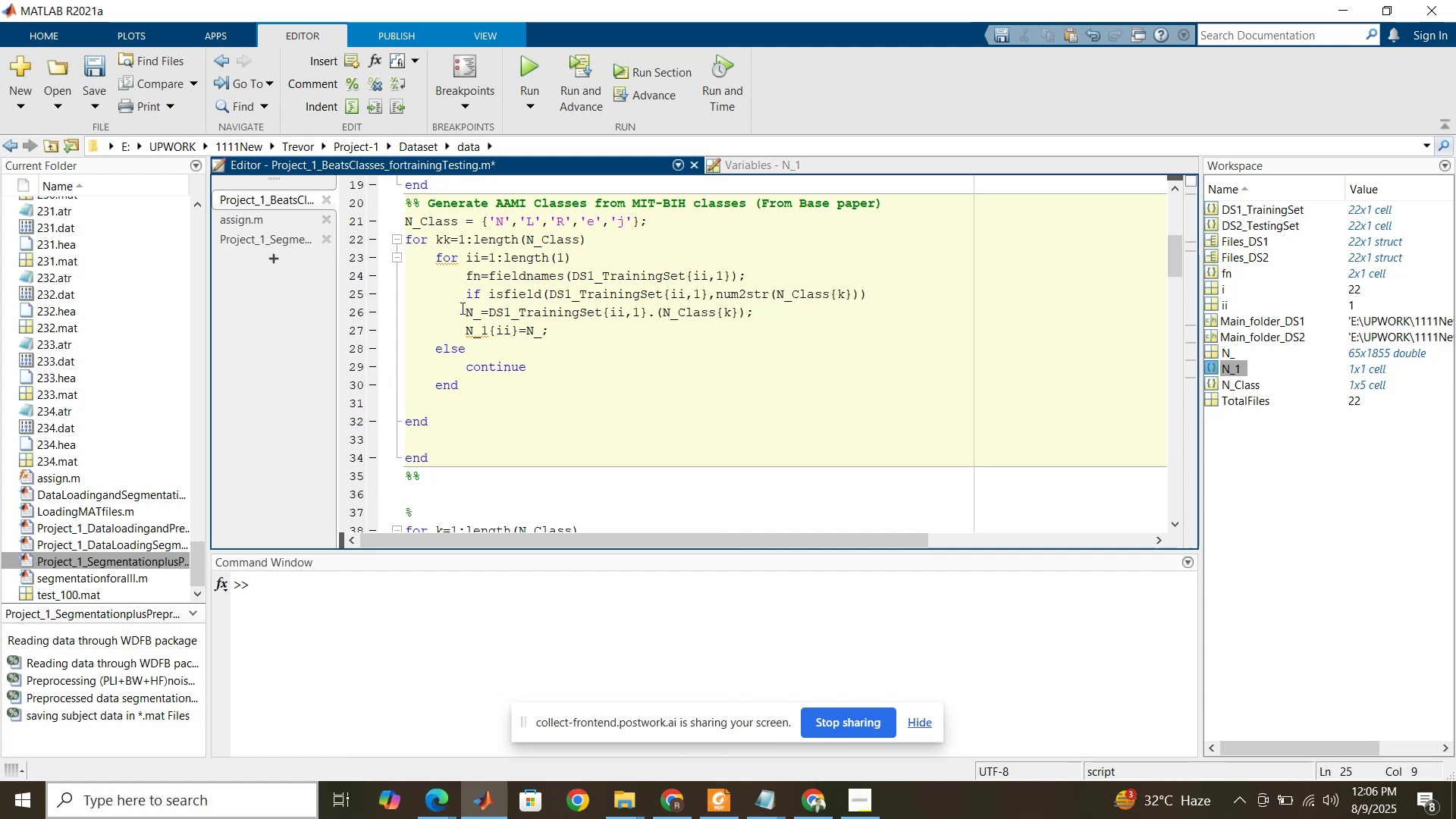 
left_click([463, 309])
 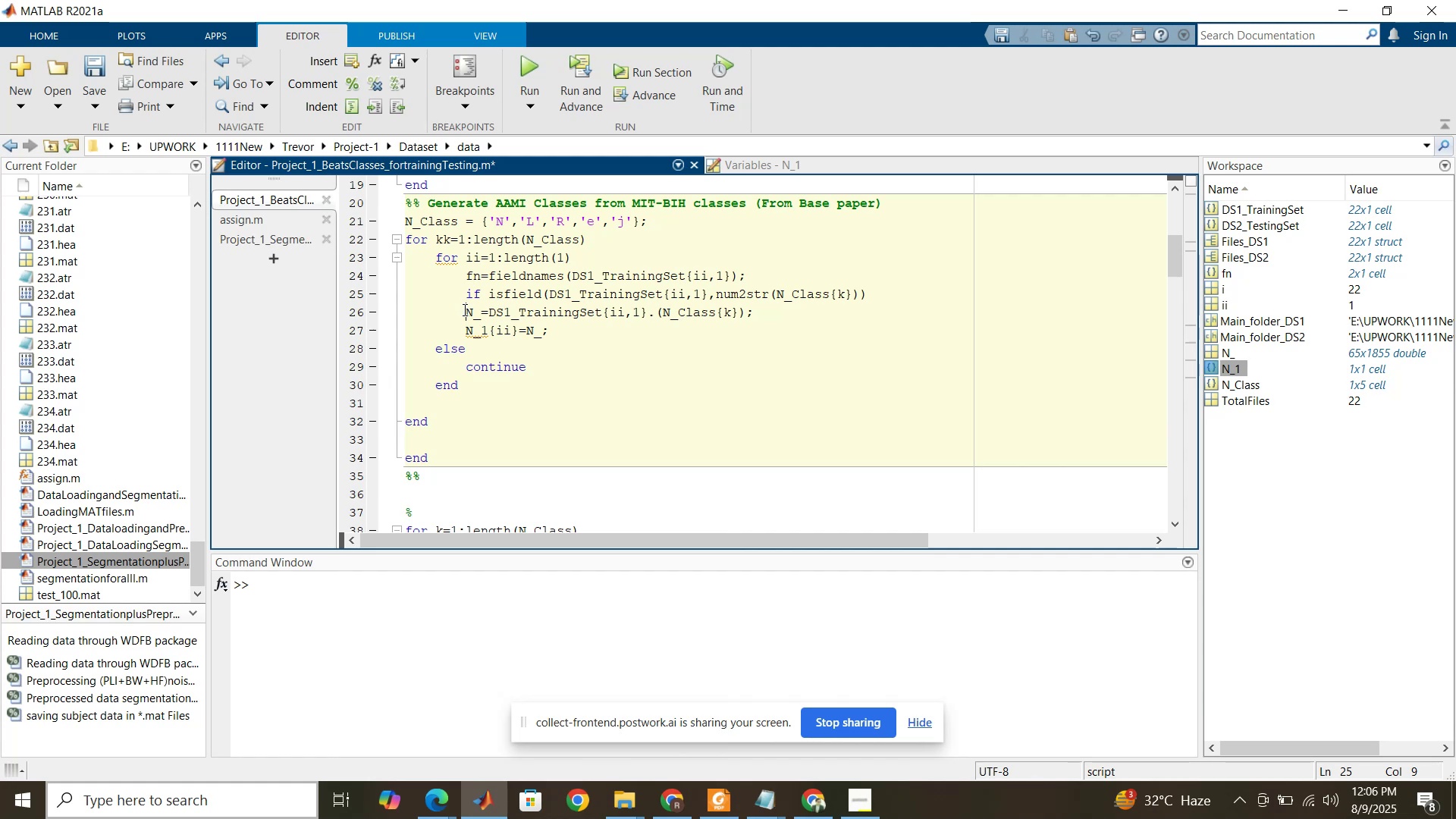 
key(Tab)
 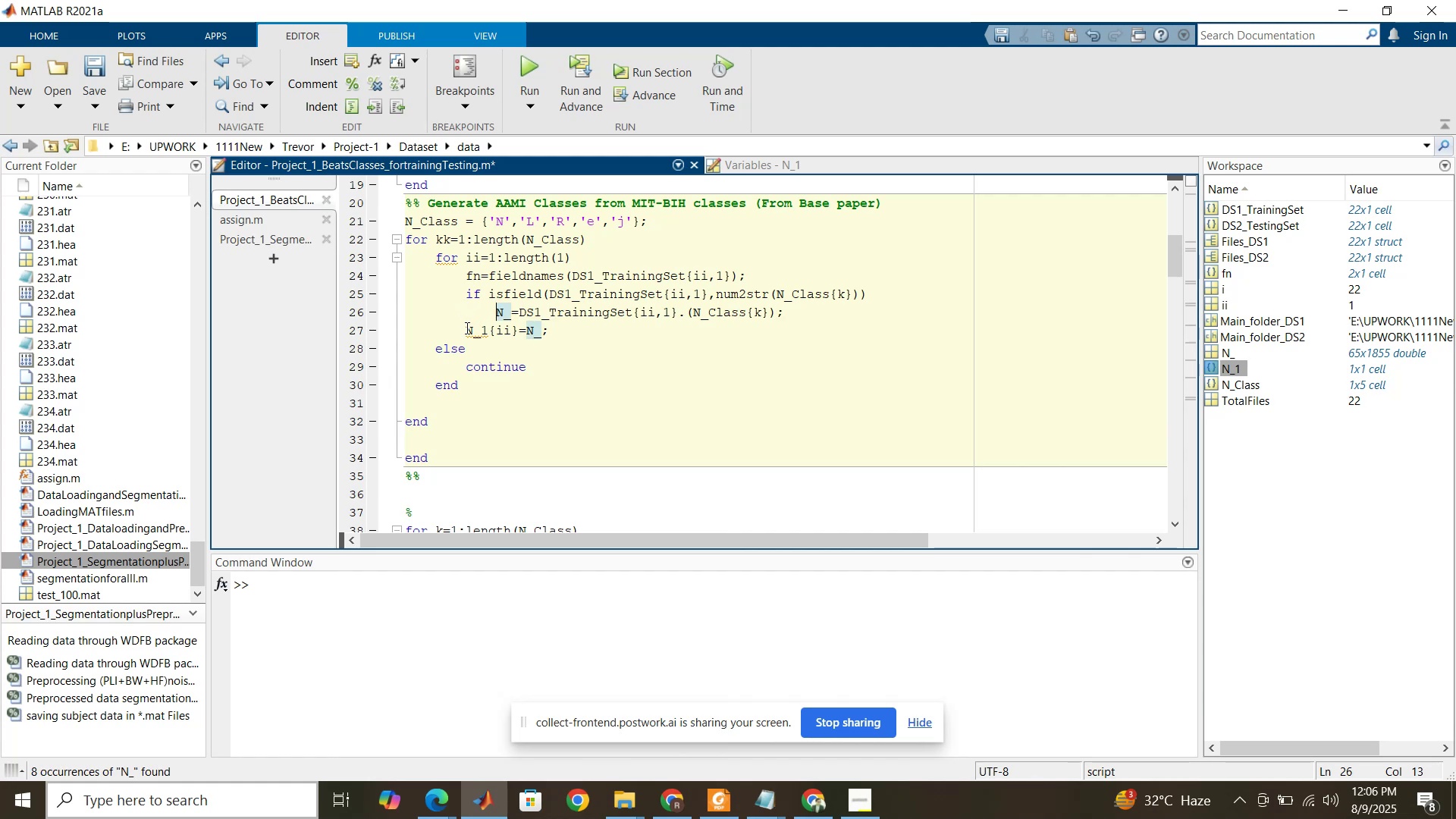 
left_click([466, 328])
 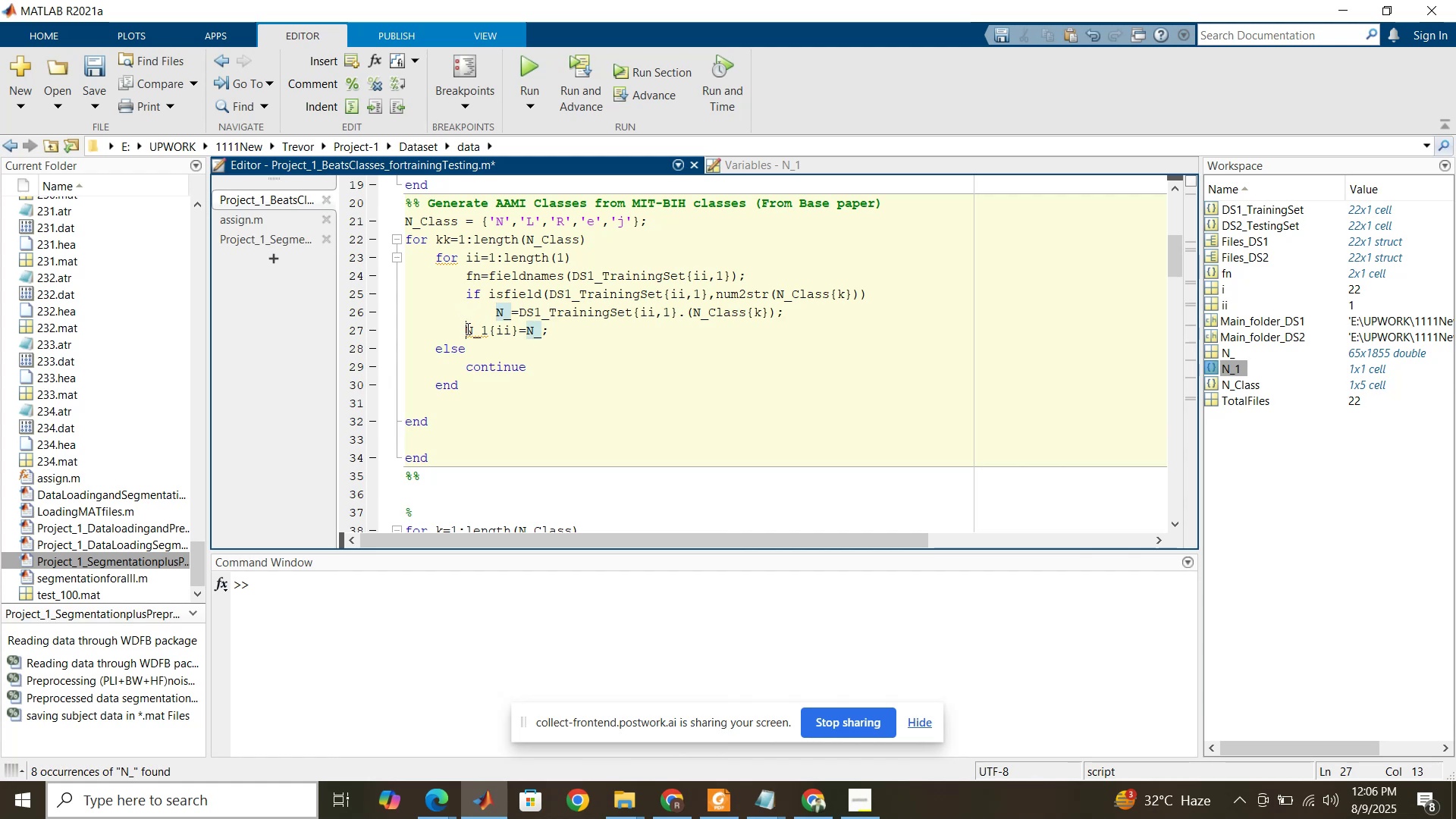 
key(Tab)
 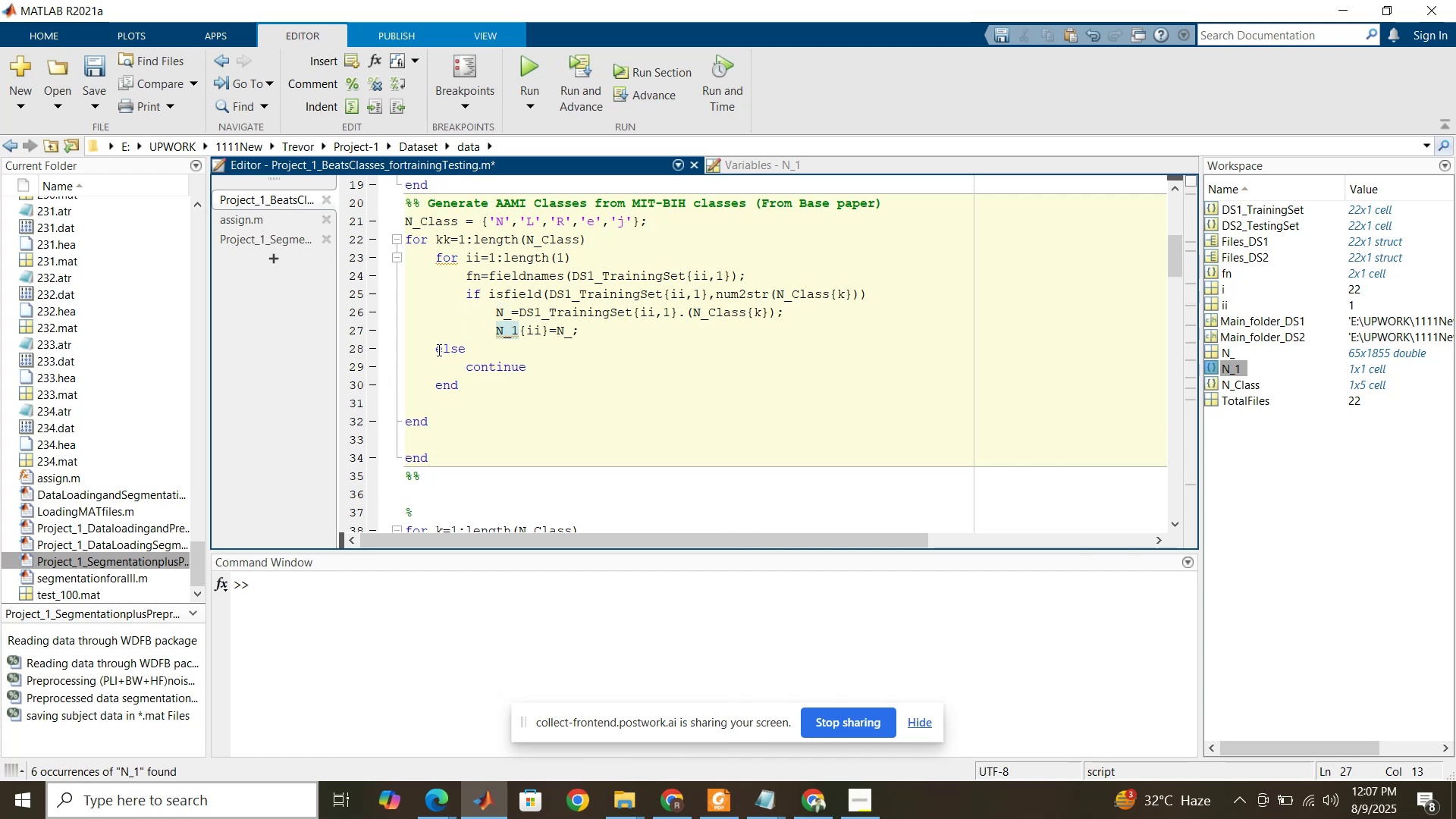 
left_click([437, 349])
 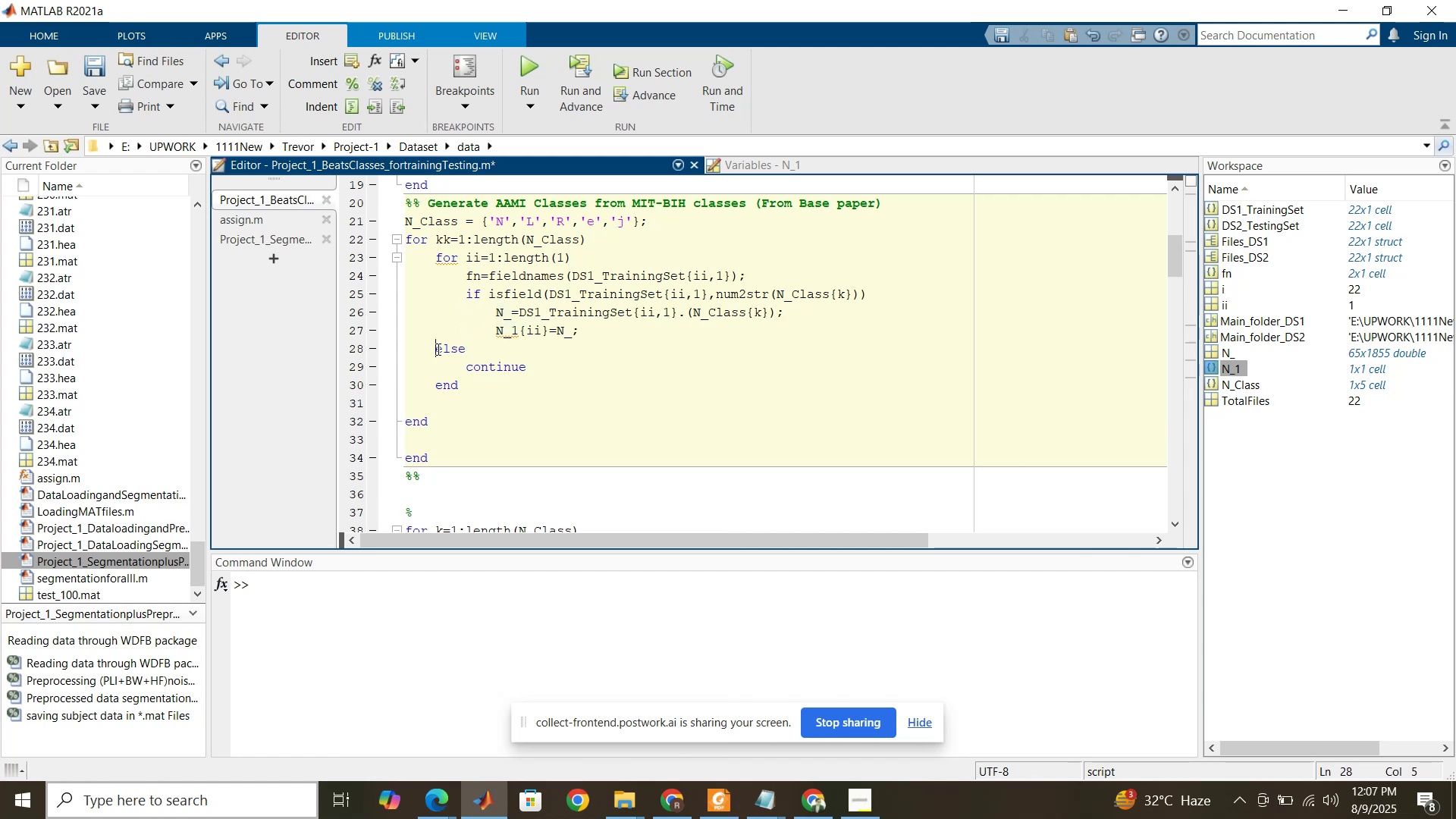 
key(Tab)
 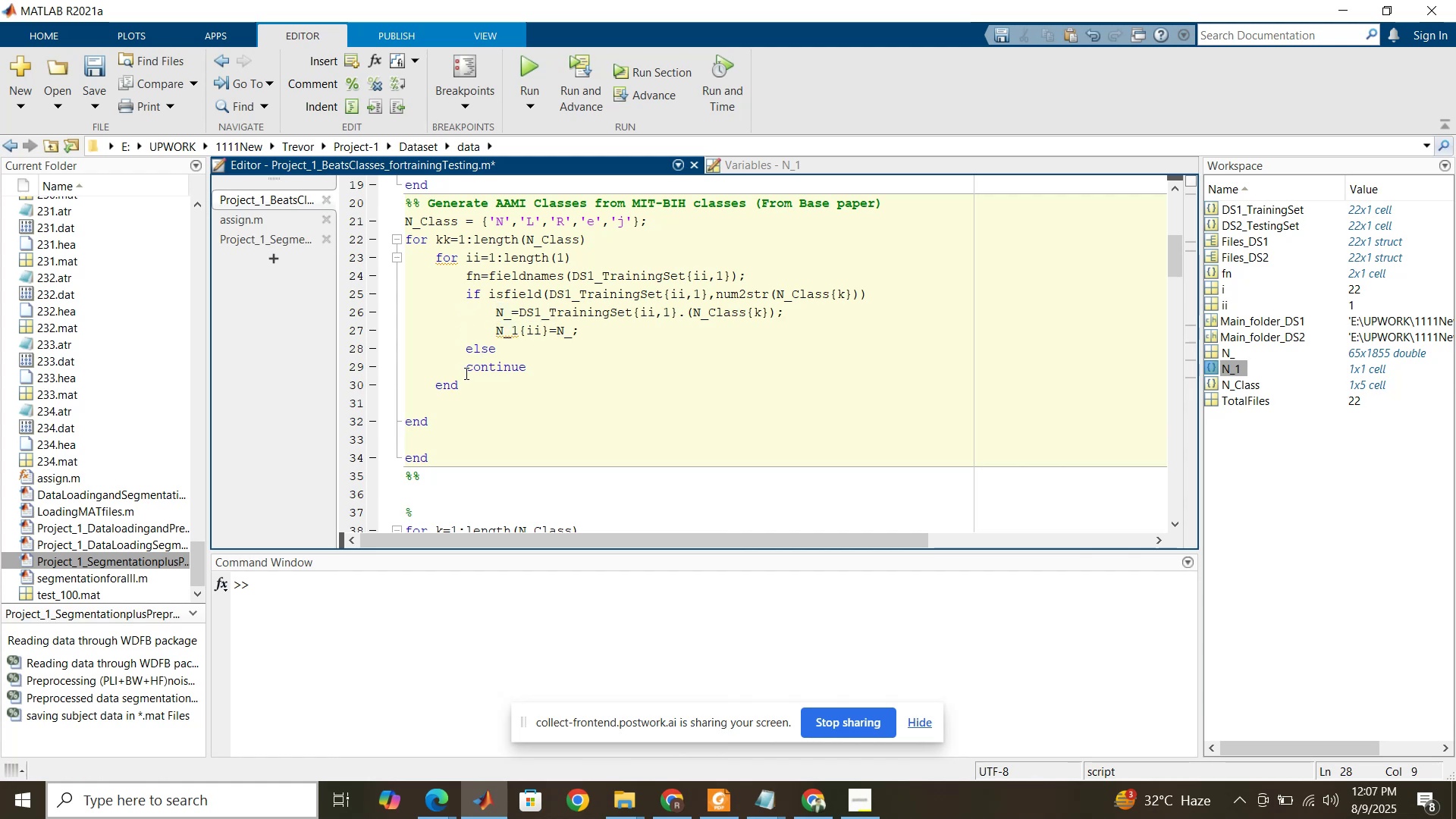 
left_click([465, 373])
 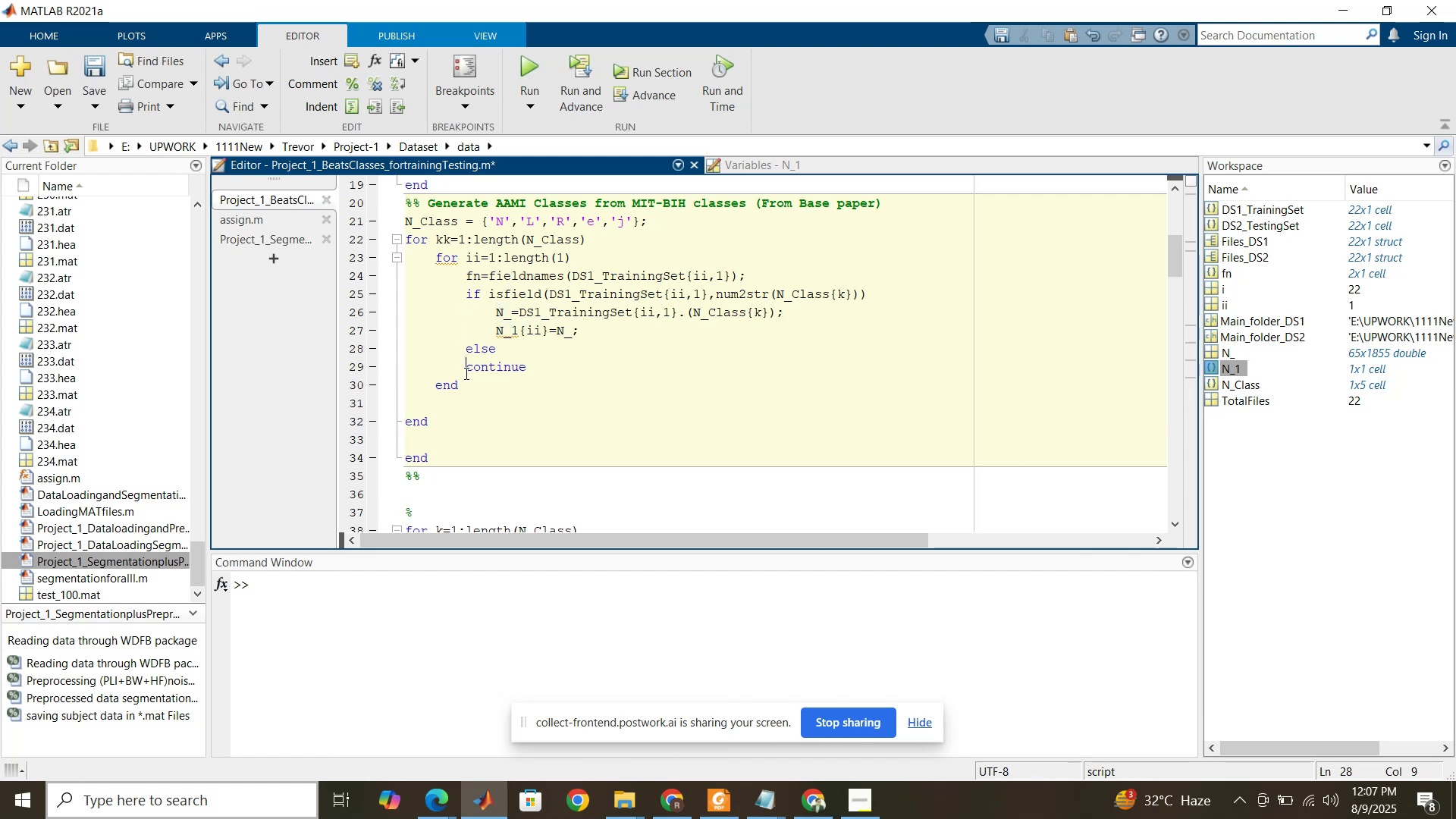 
key(Tab)
 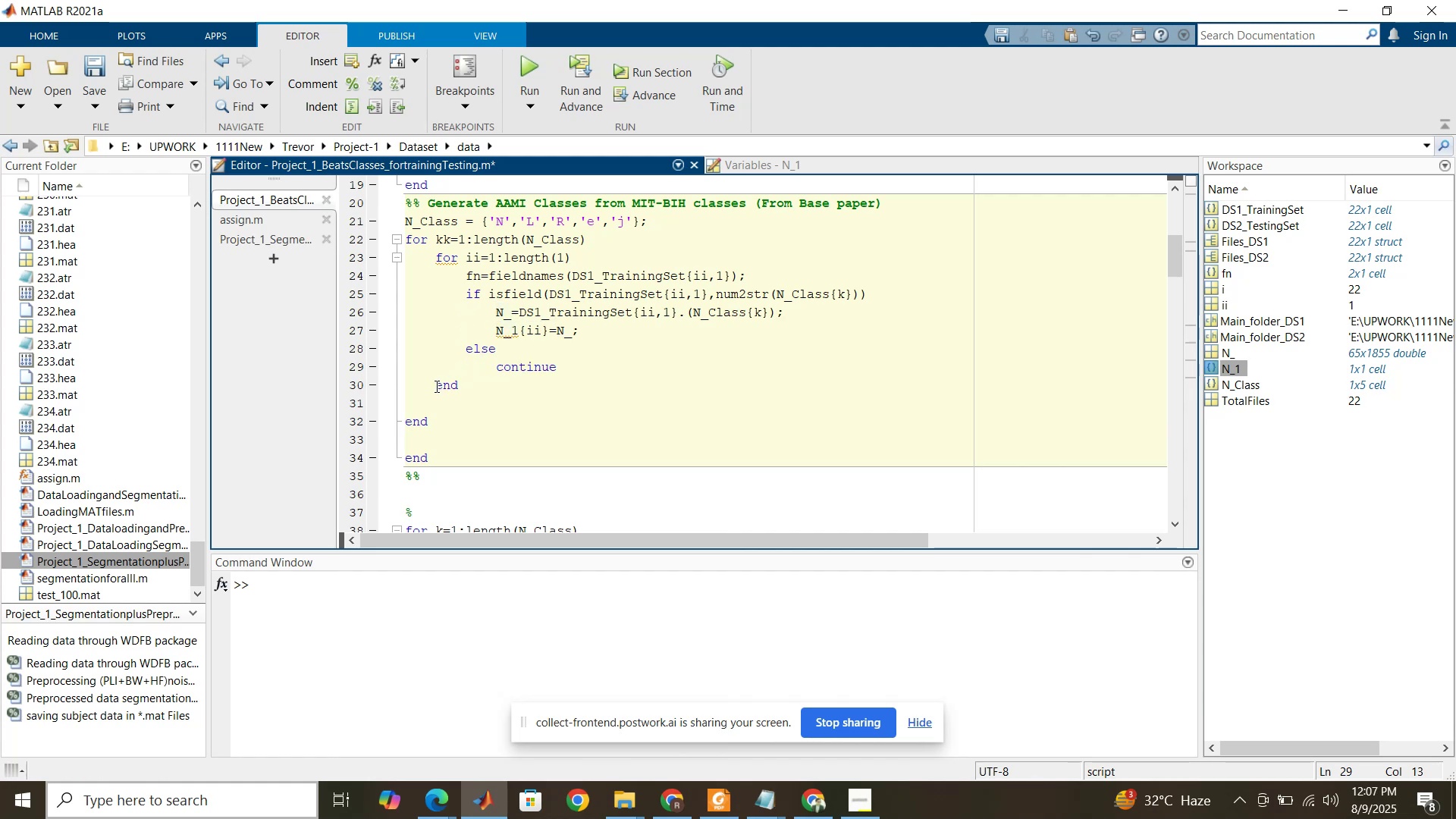 
left_click([435, 386])
 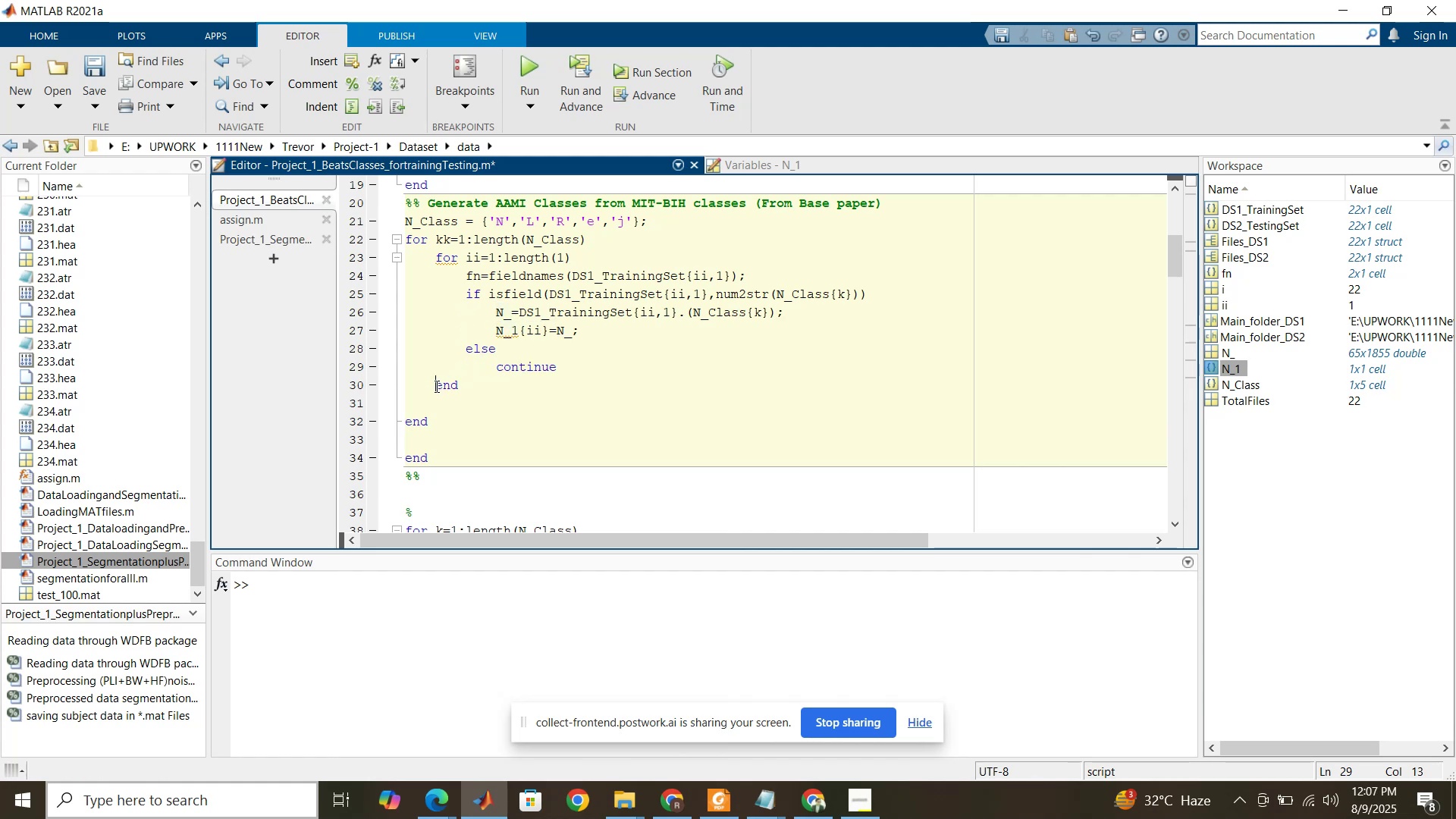 
key(Tab)
 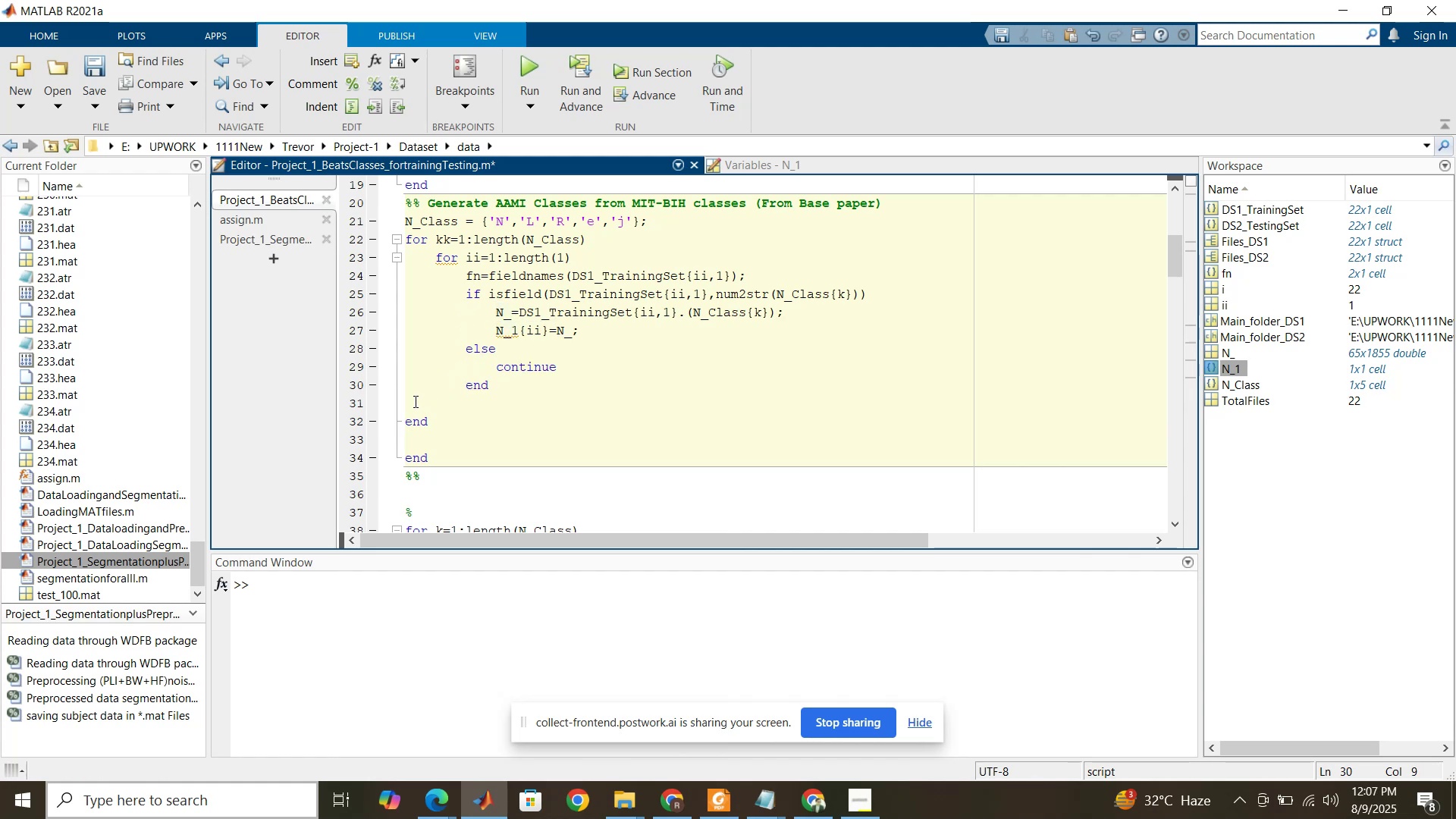 
left_click([414, 400])
 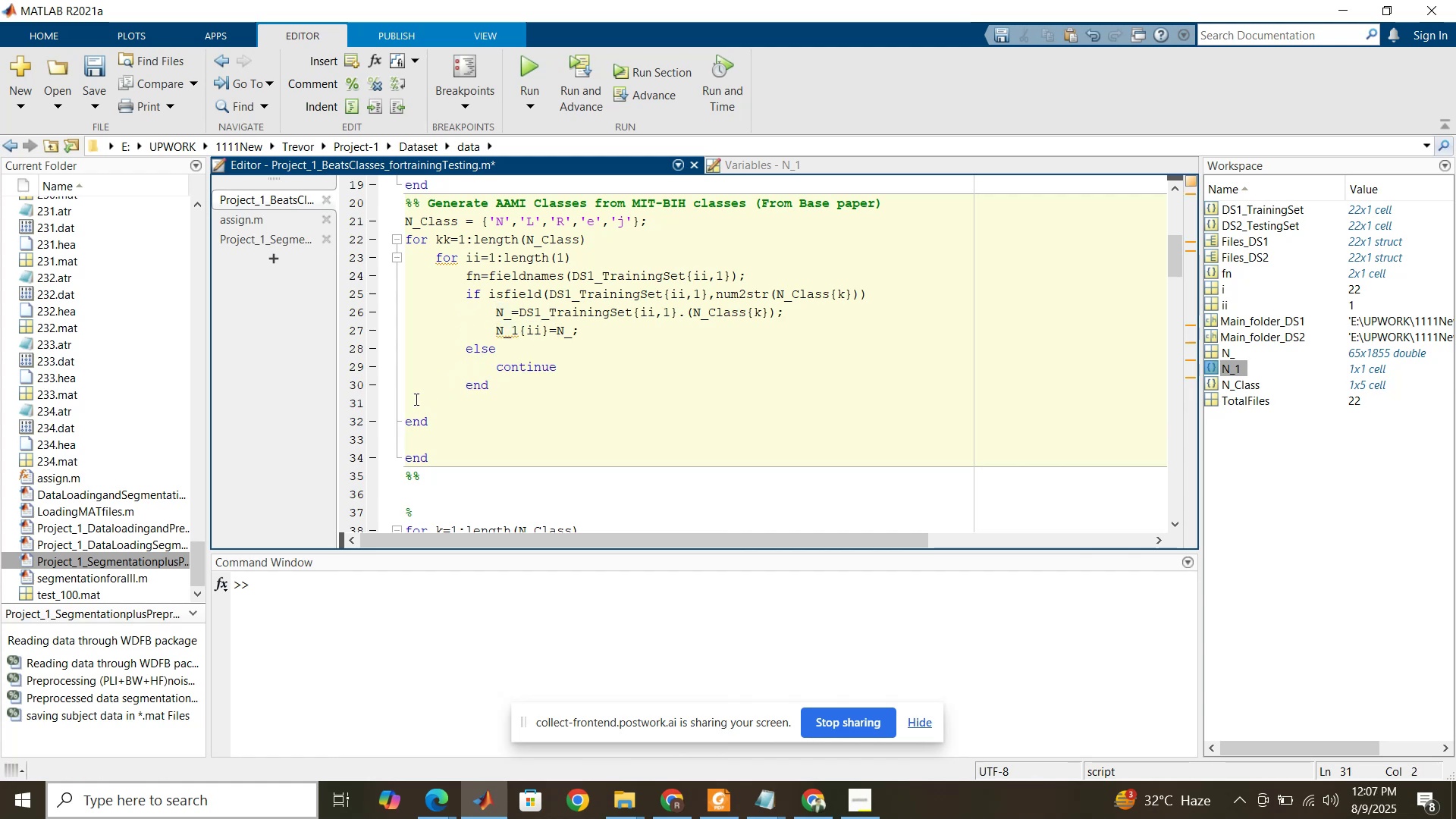 
key(Backspace)
 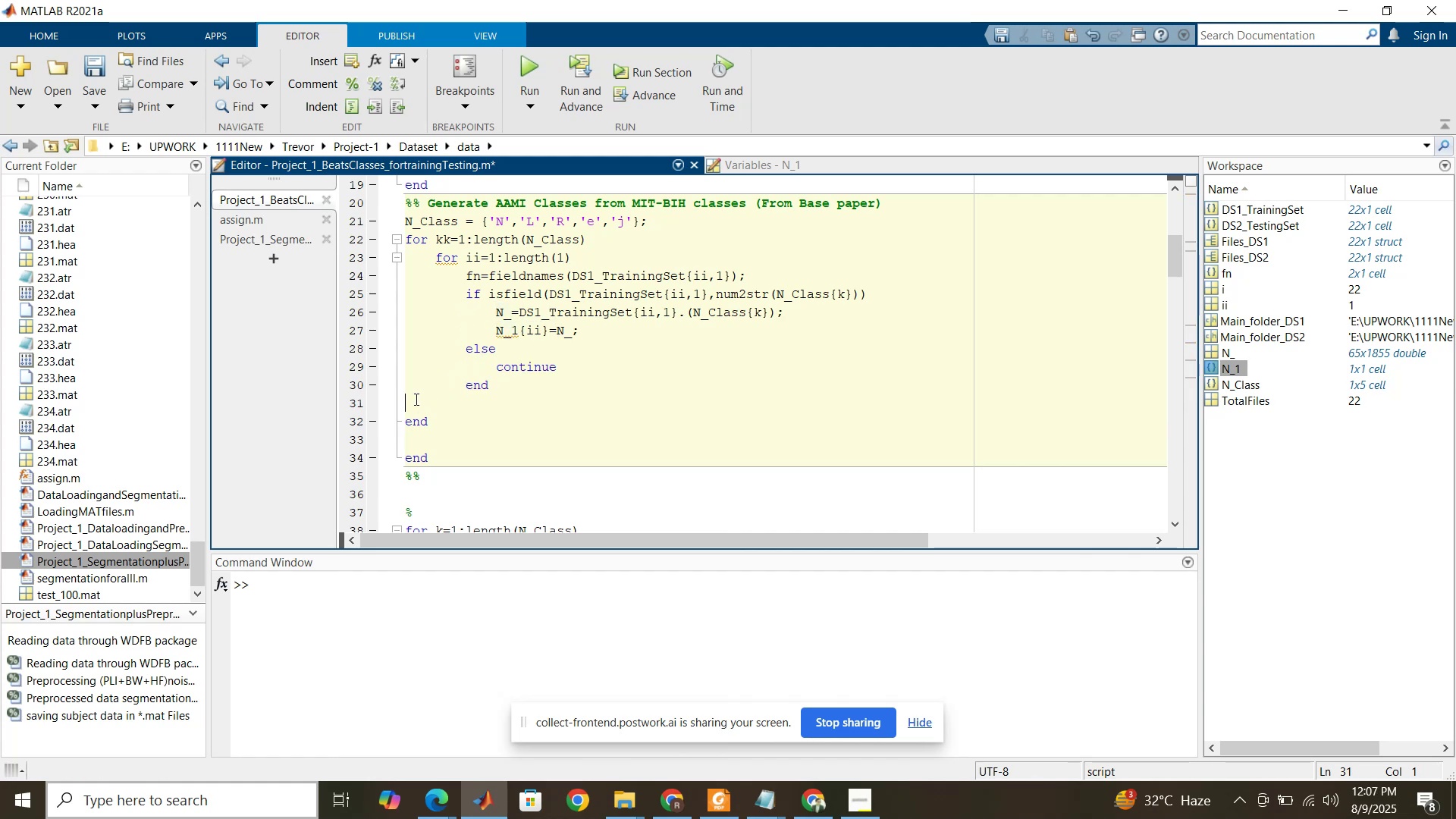 
key(Delete)
 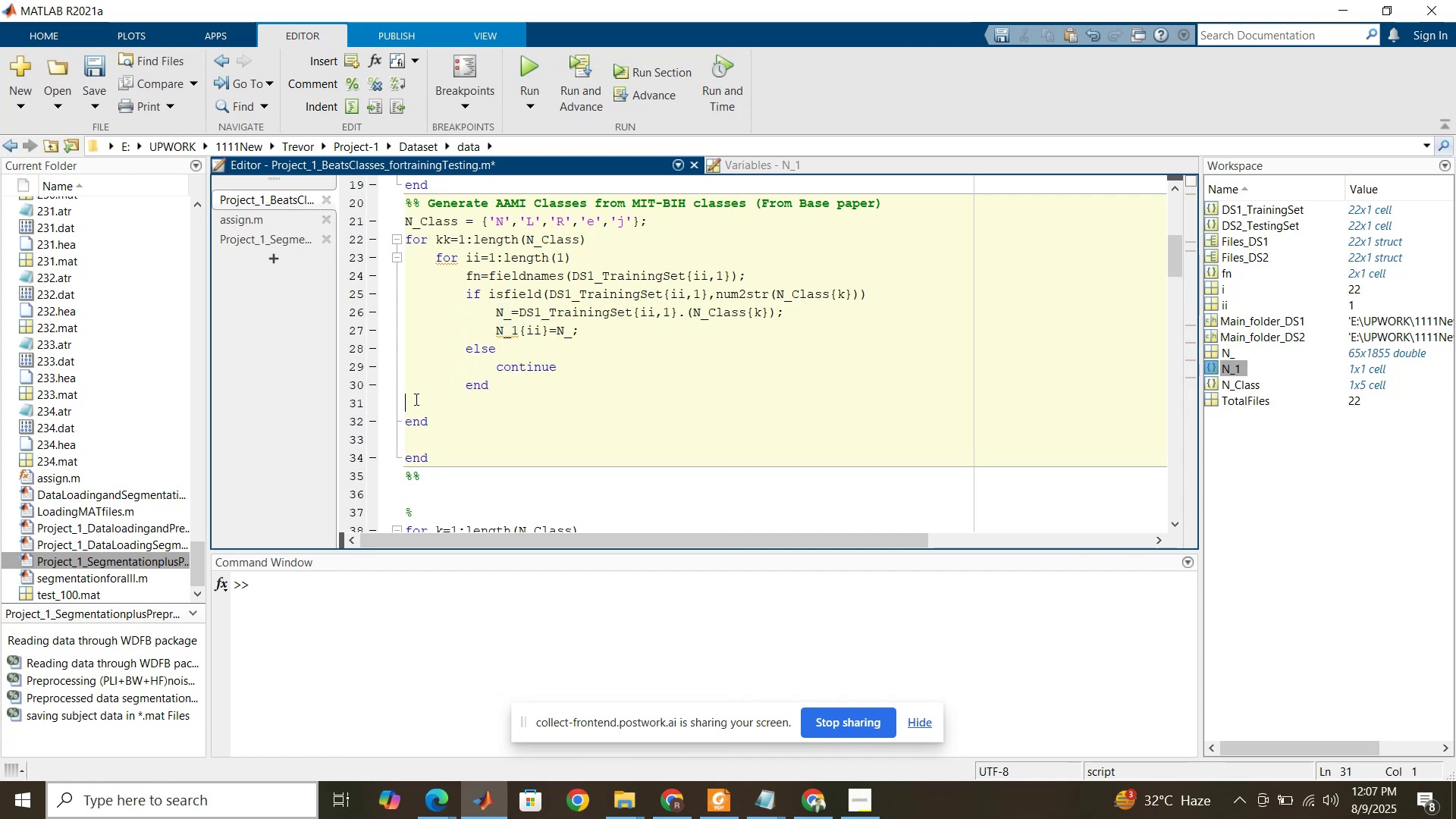 
key(Delete)
 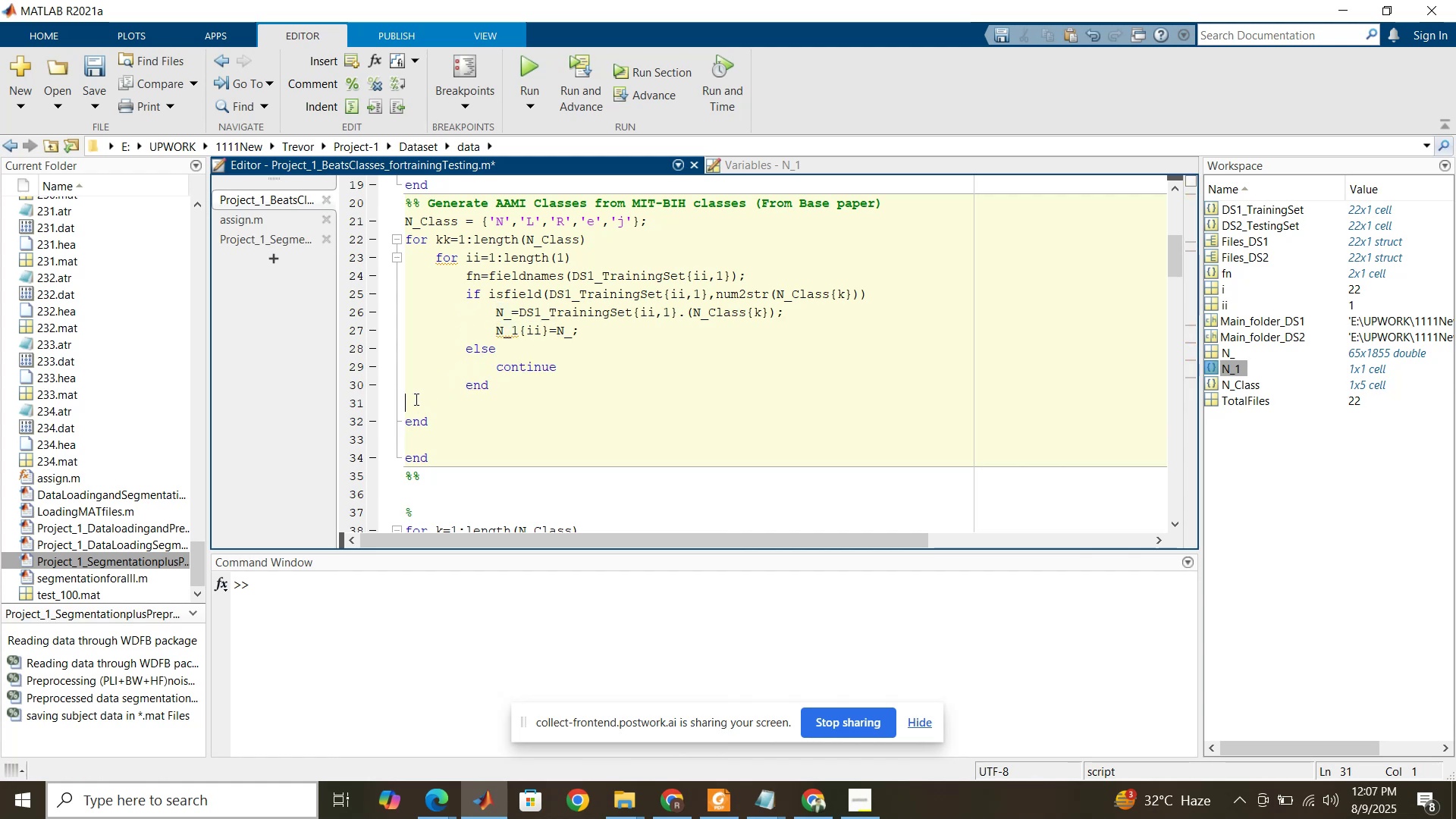 
key(Delete)
 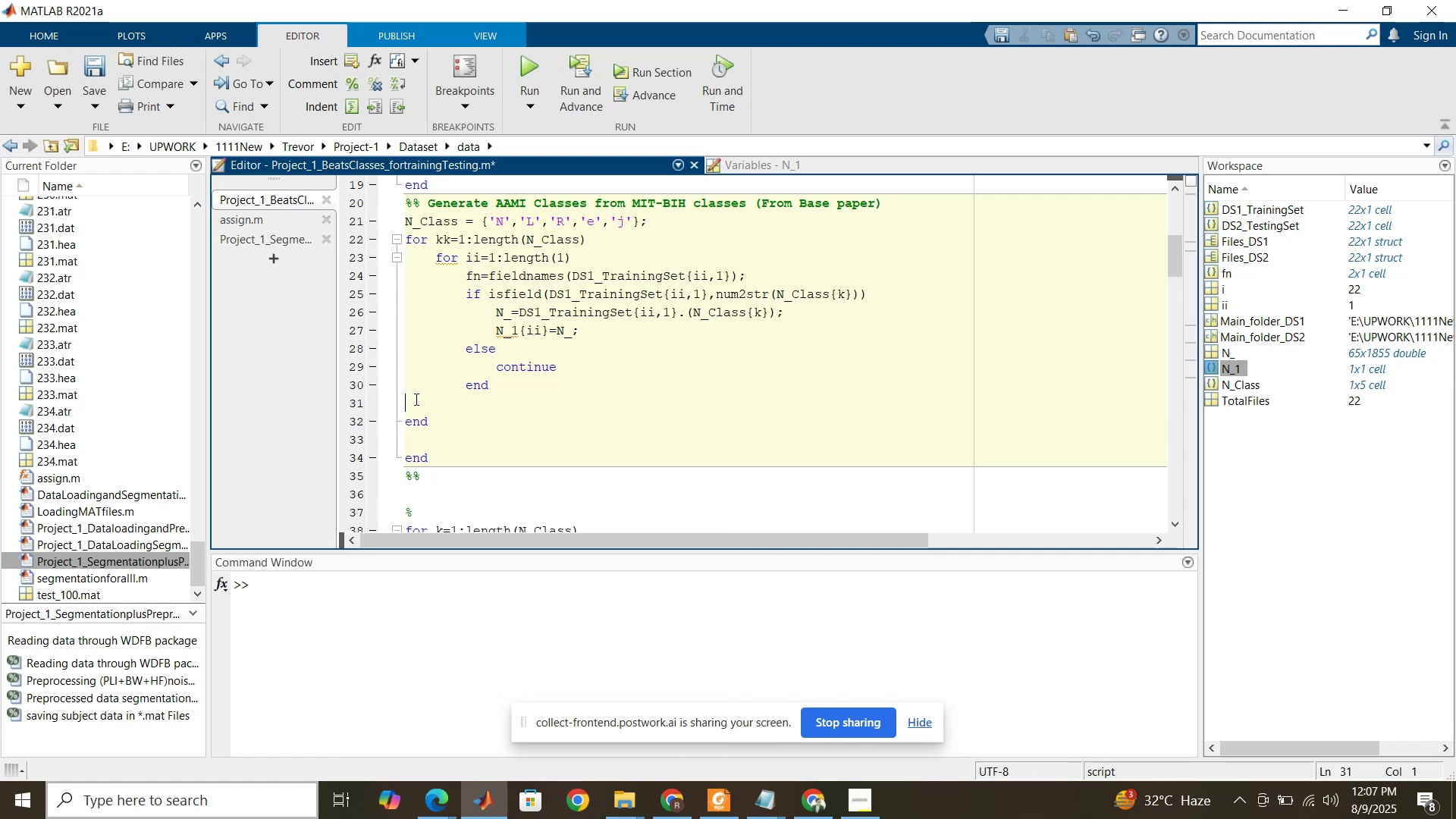 
key(Backspace)
 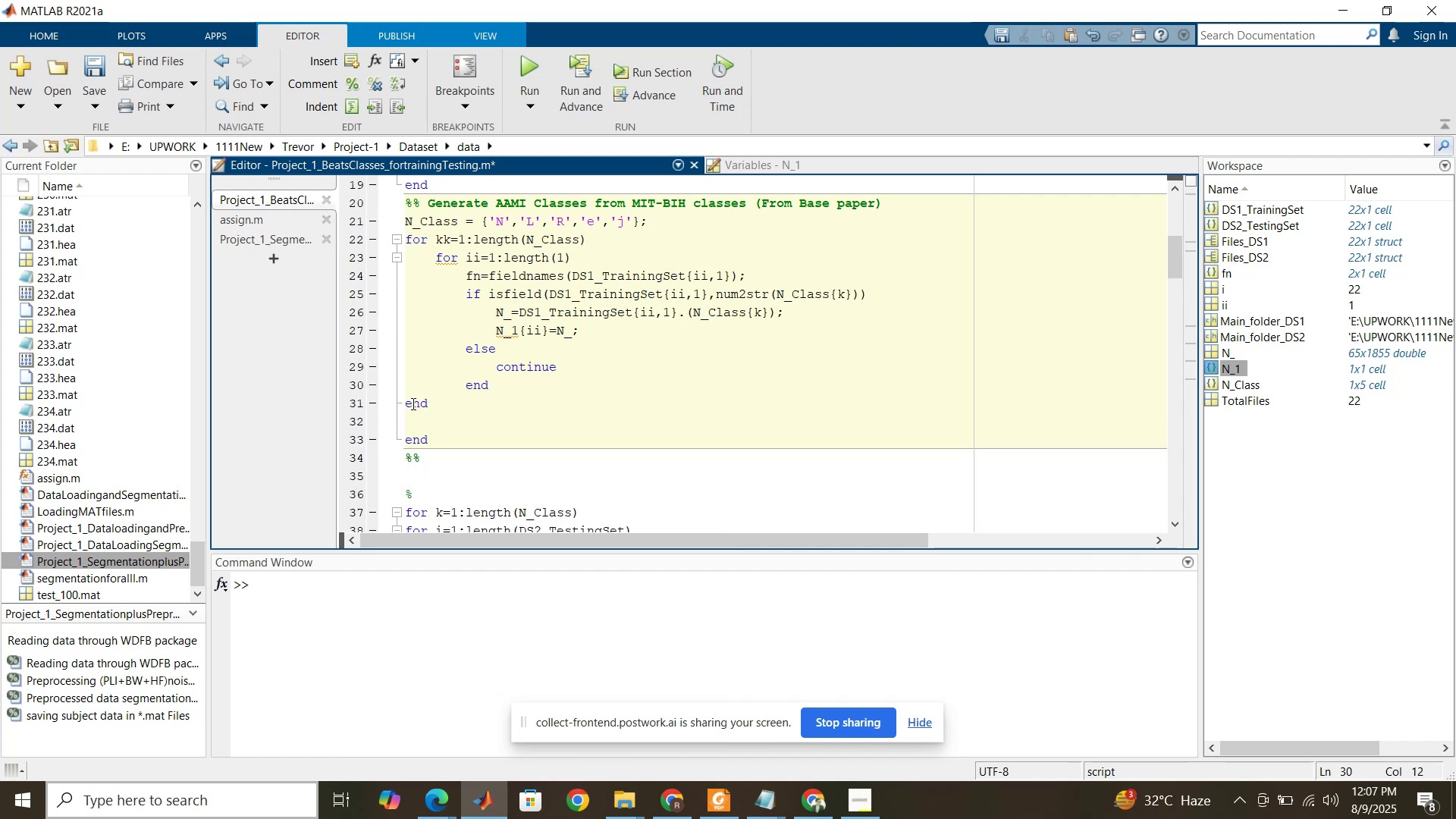 
left_click([408, 406])
 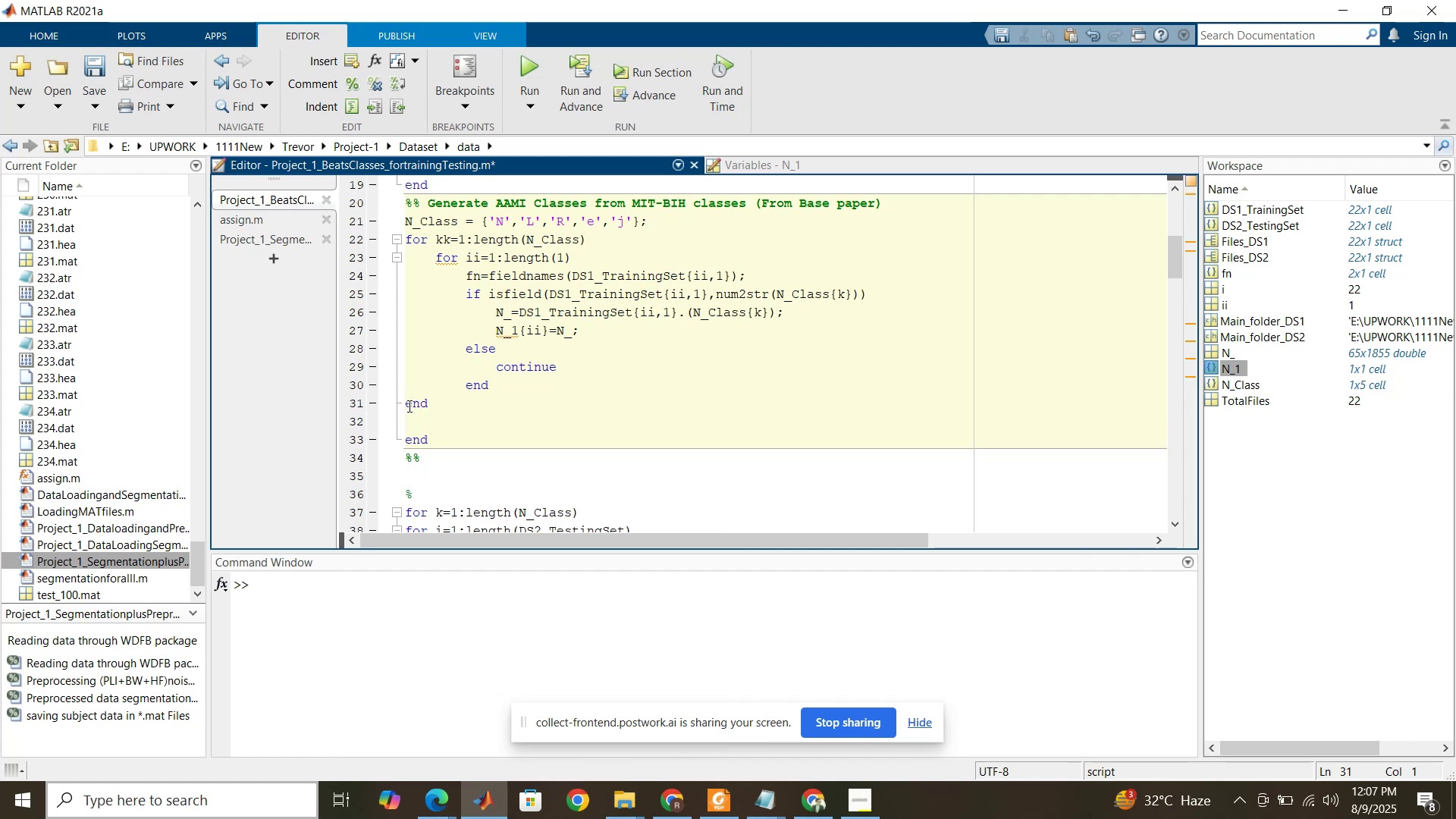 
key(Tab)
 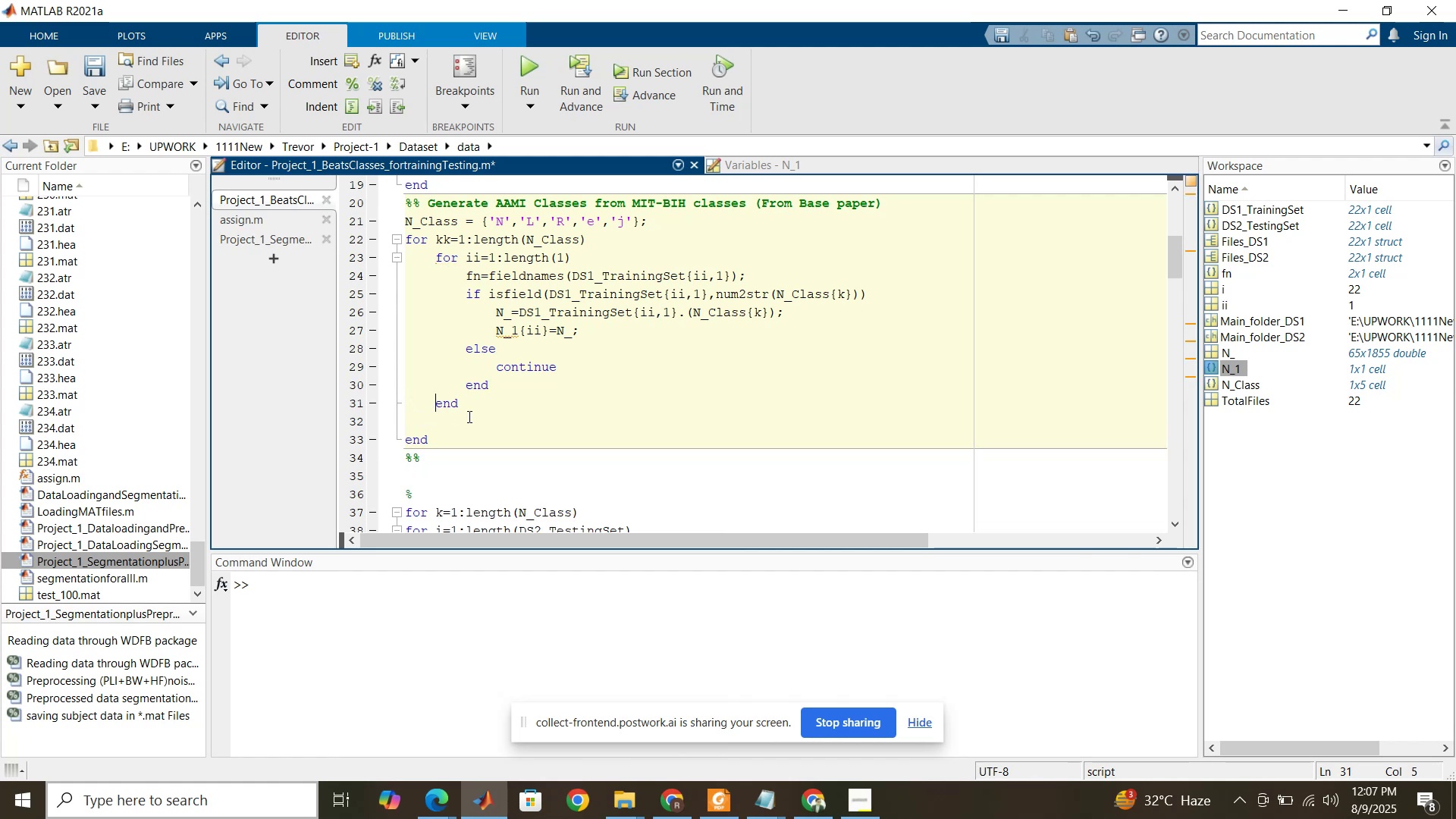 
left_click([460, 425])
 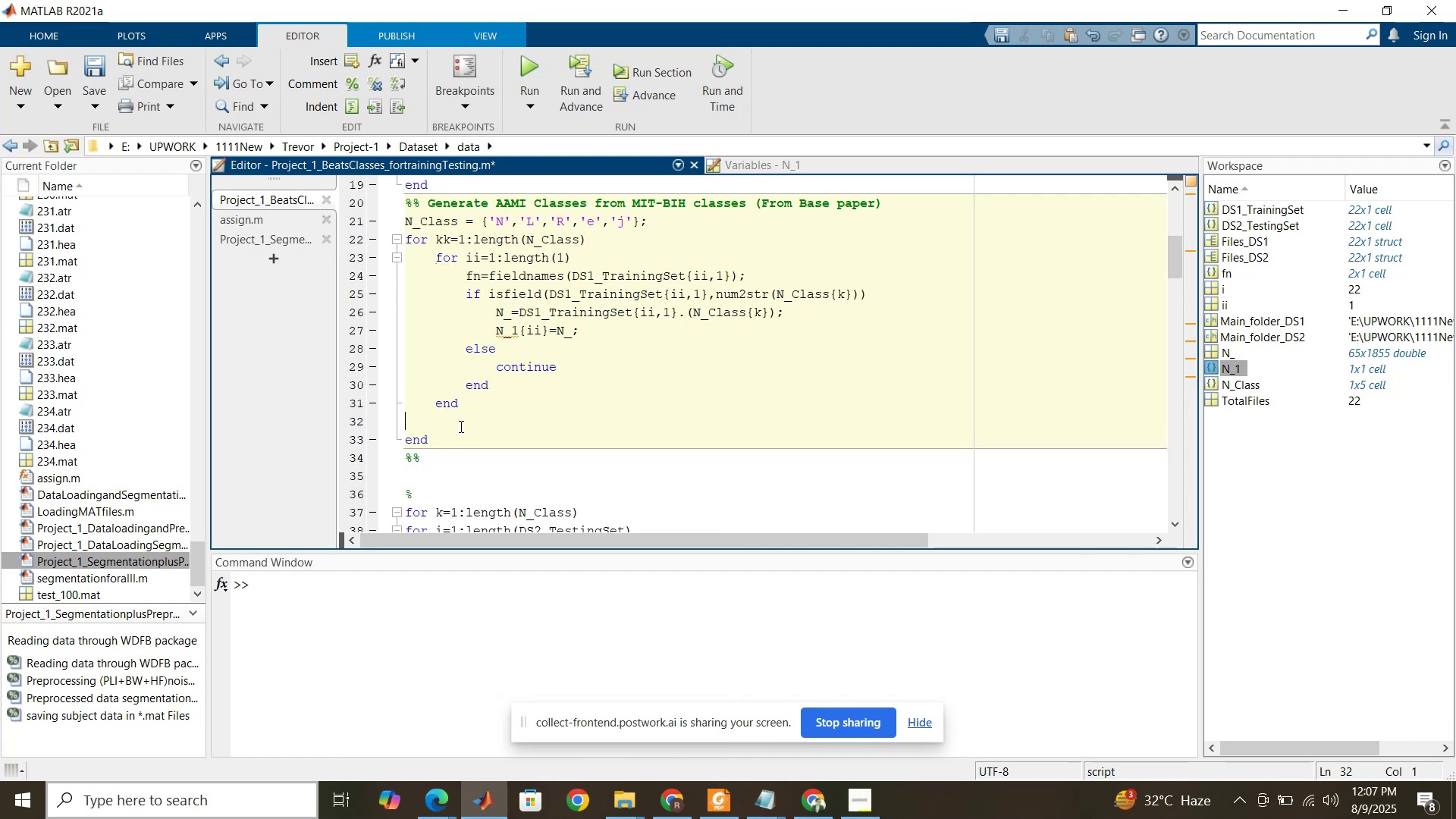 
key(Tab)
 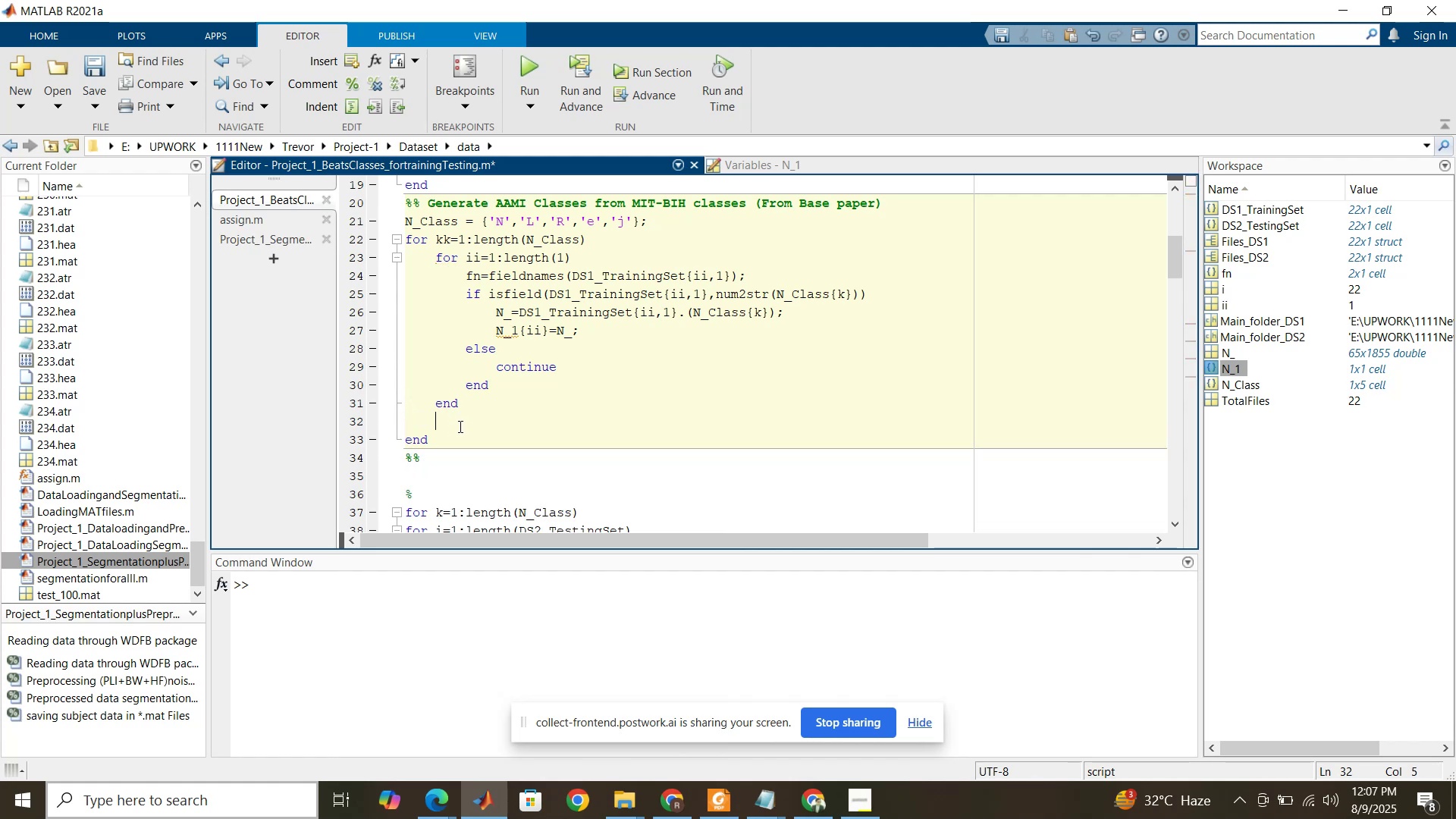 
key(Control+V)
 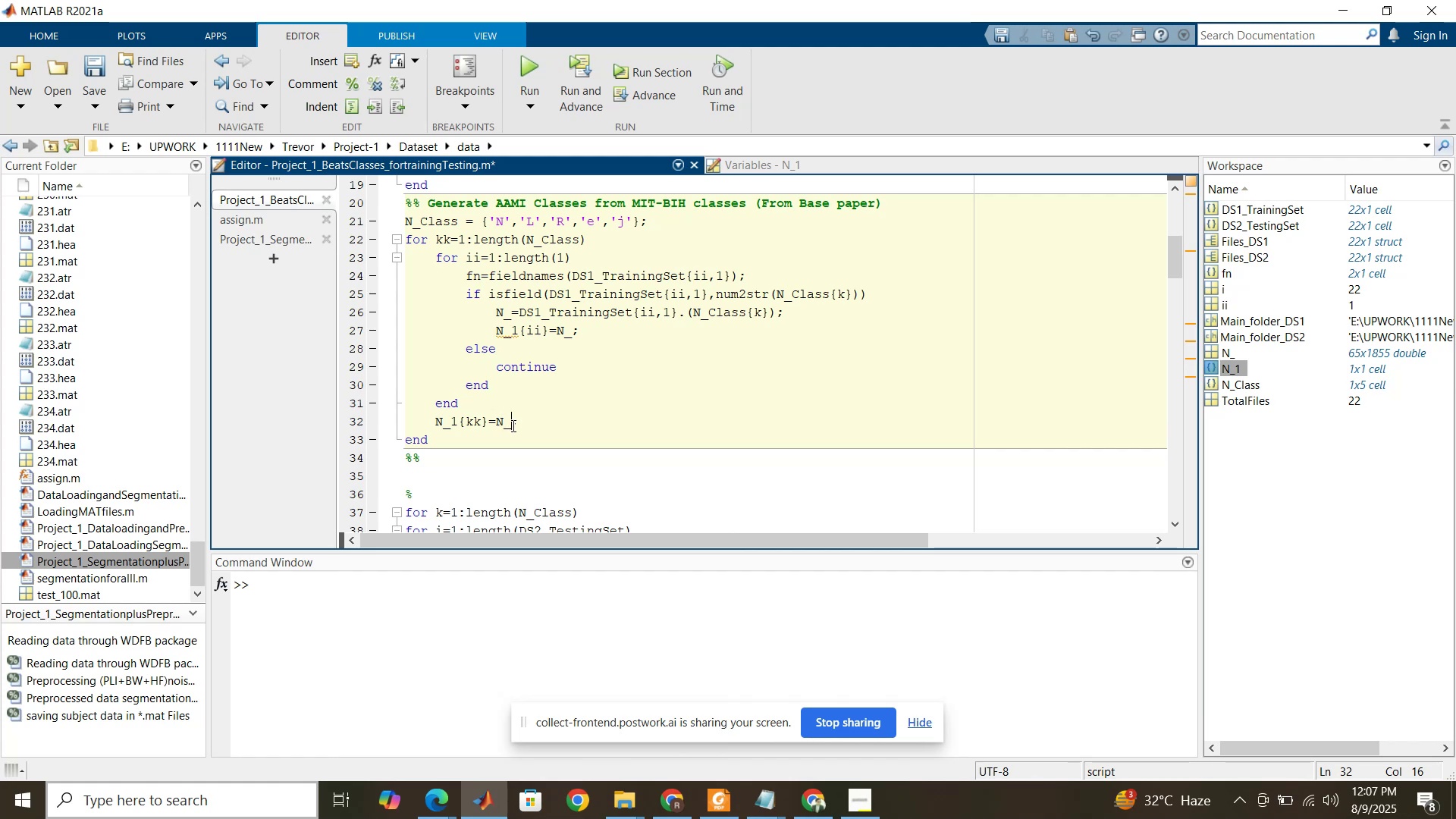 
wait(10.01)
 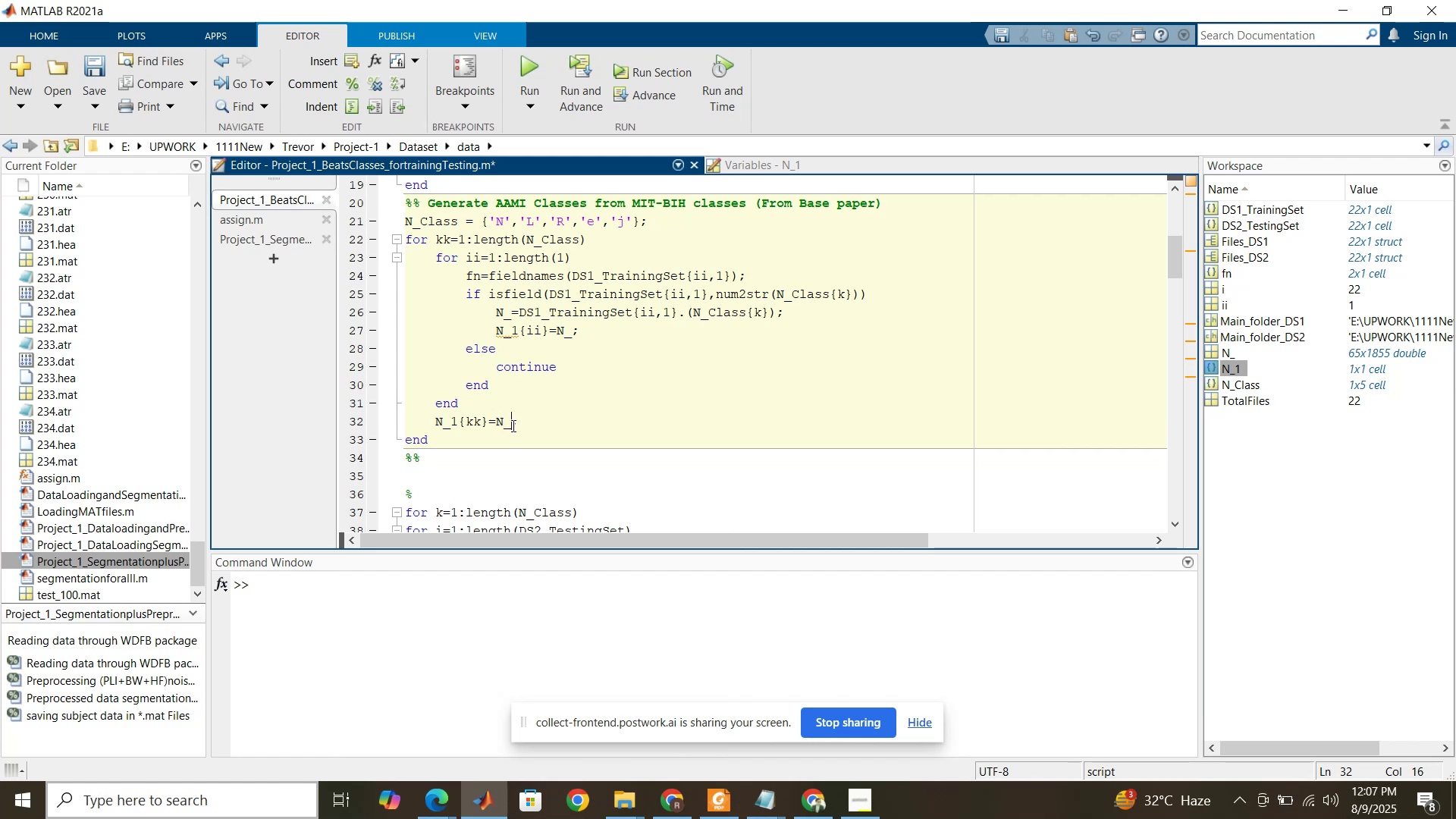 
left_click([505, 335])
 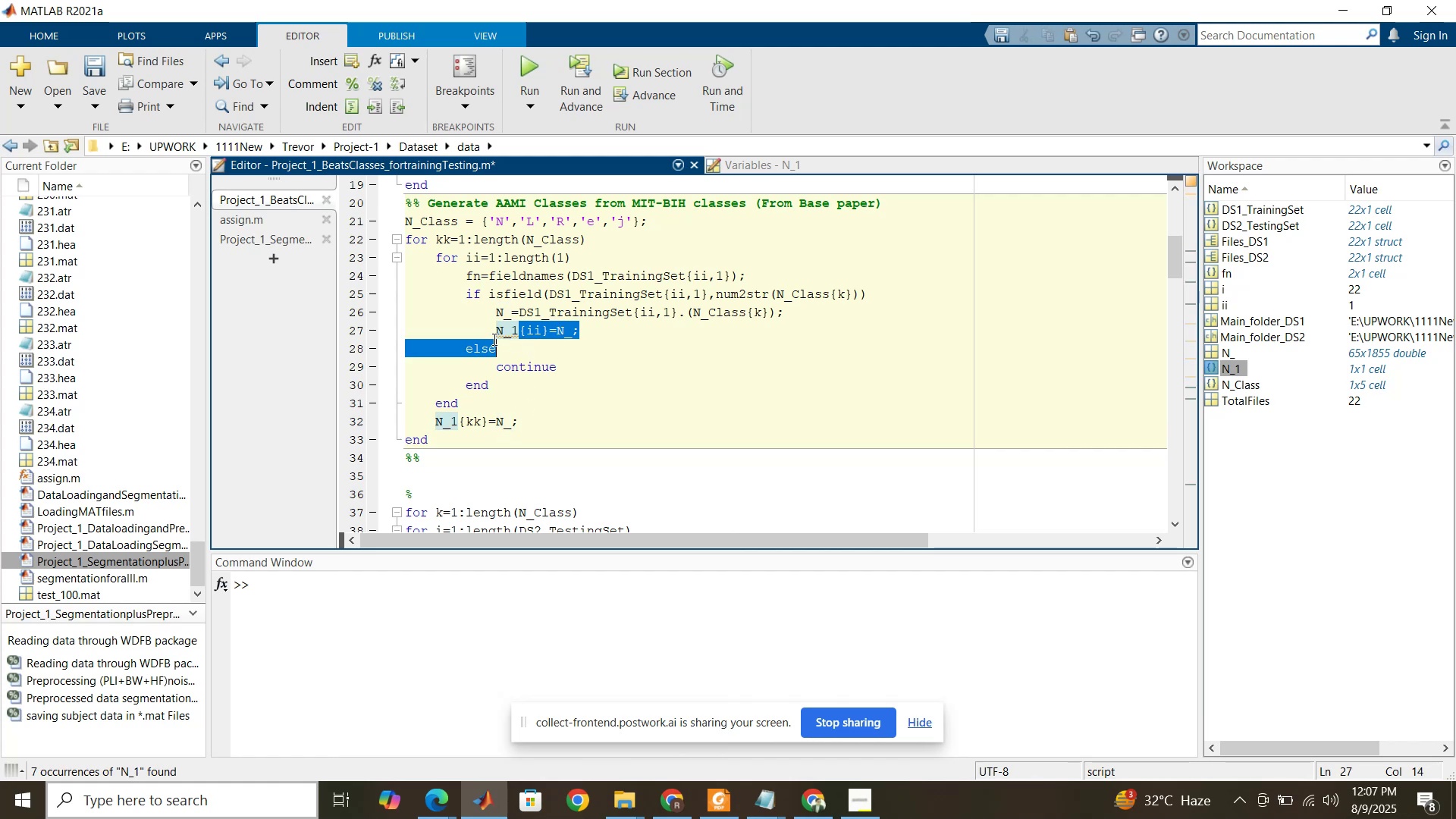 
key(Control+C)
 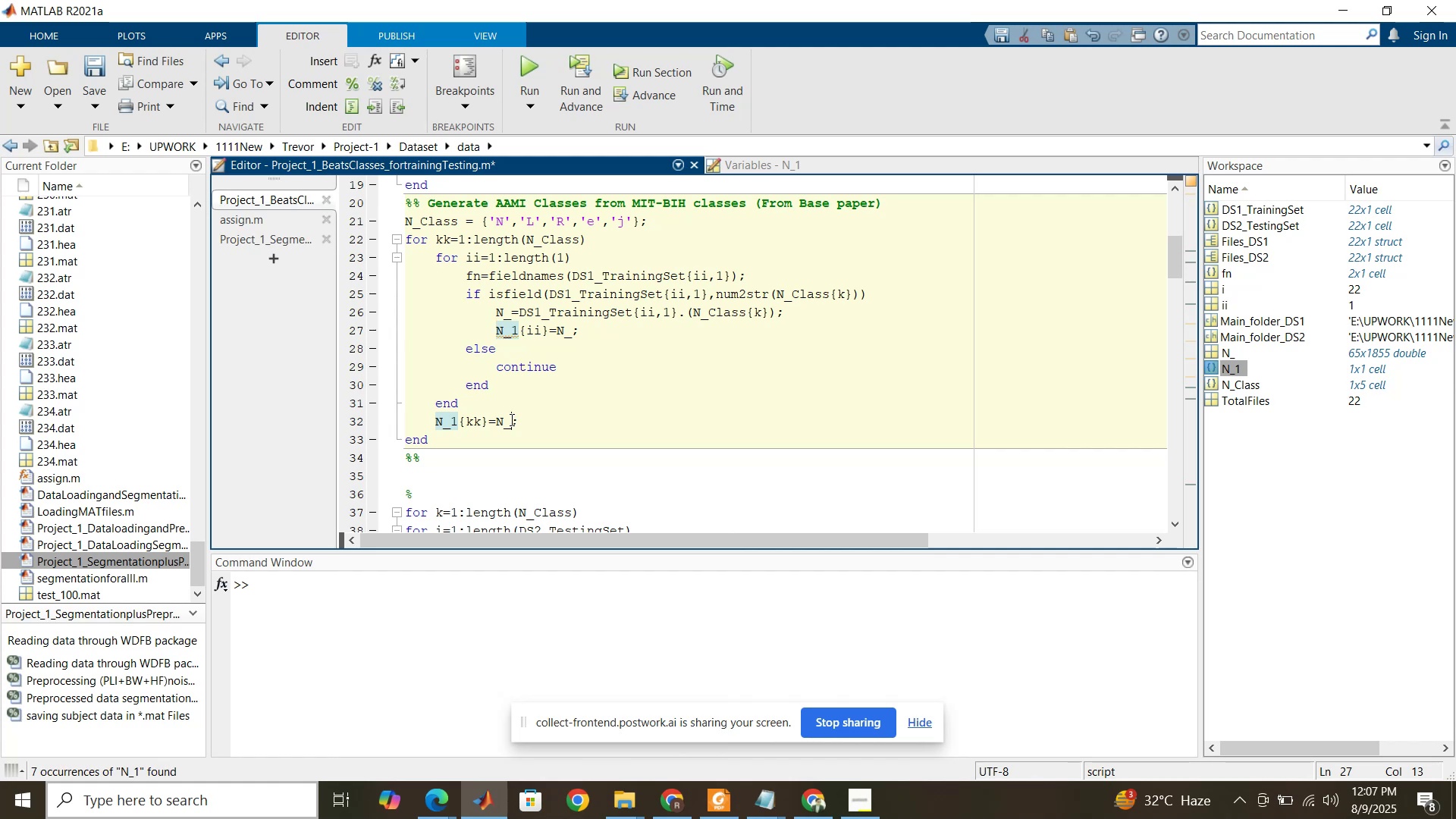 
key(Control+ControlLeft)
 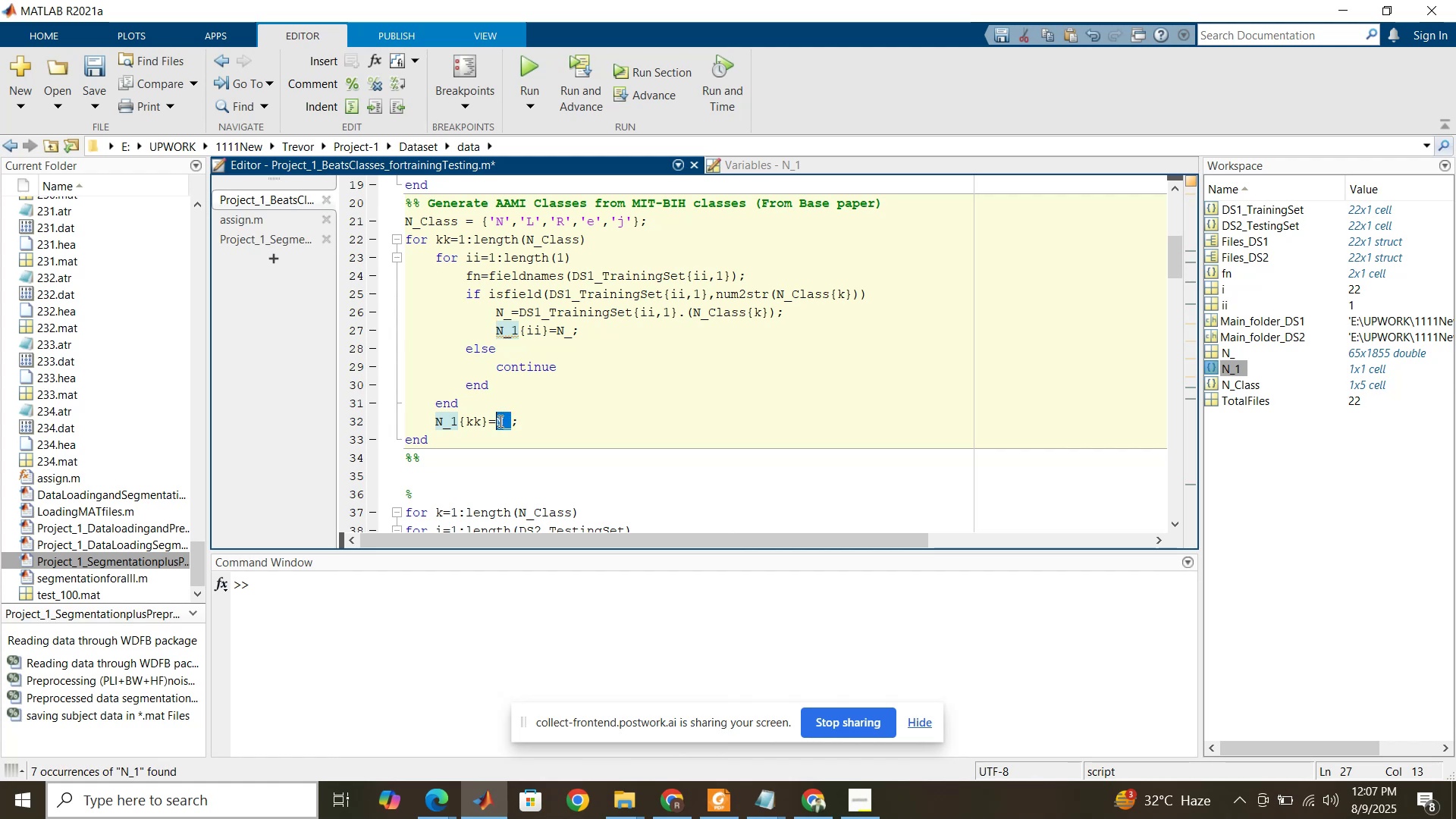 
key(Control+V)
 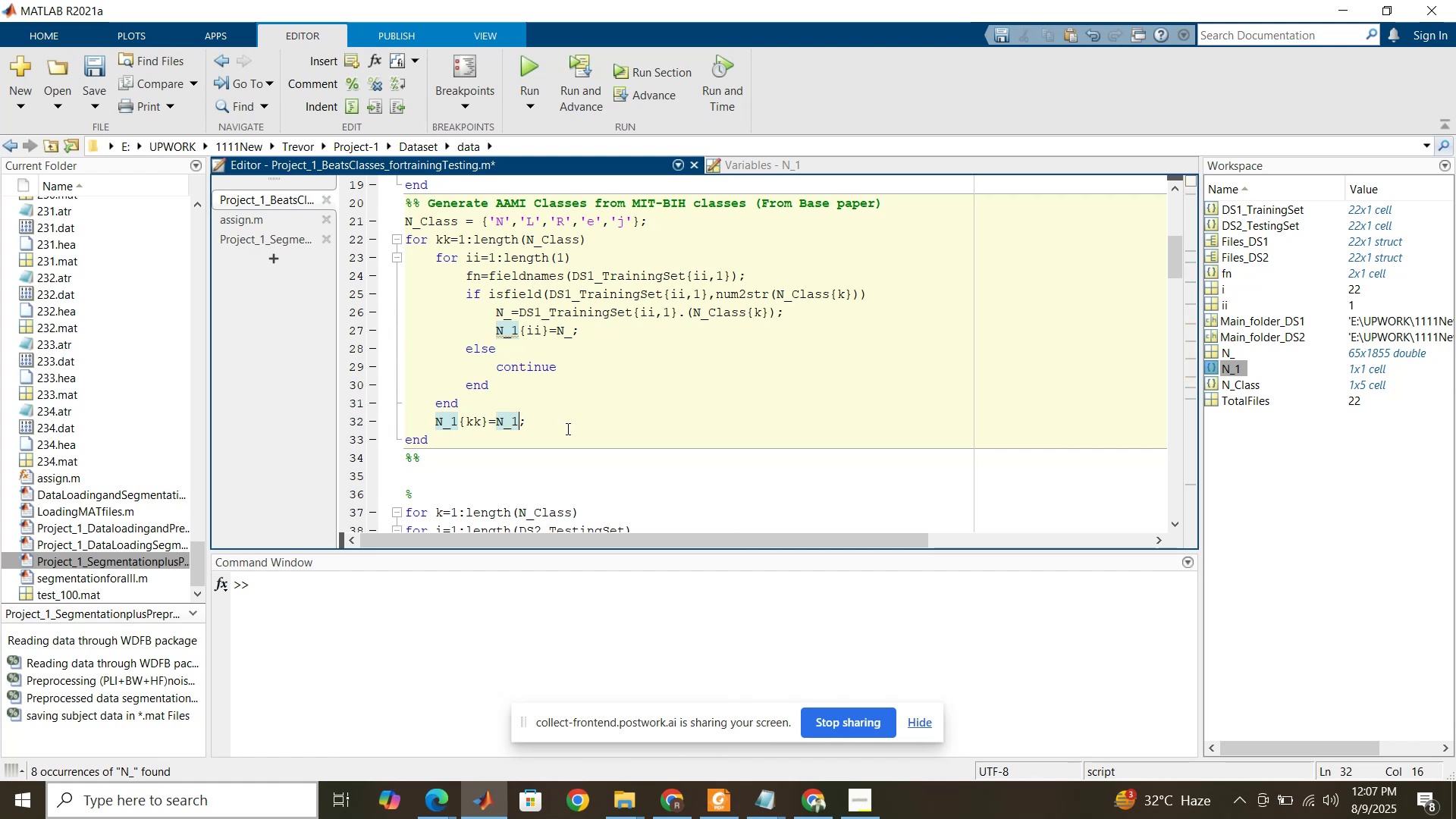 
left_click([566, 428])
 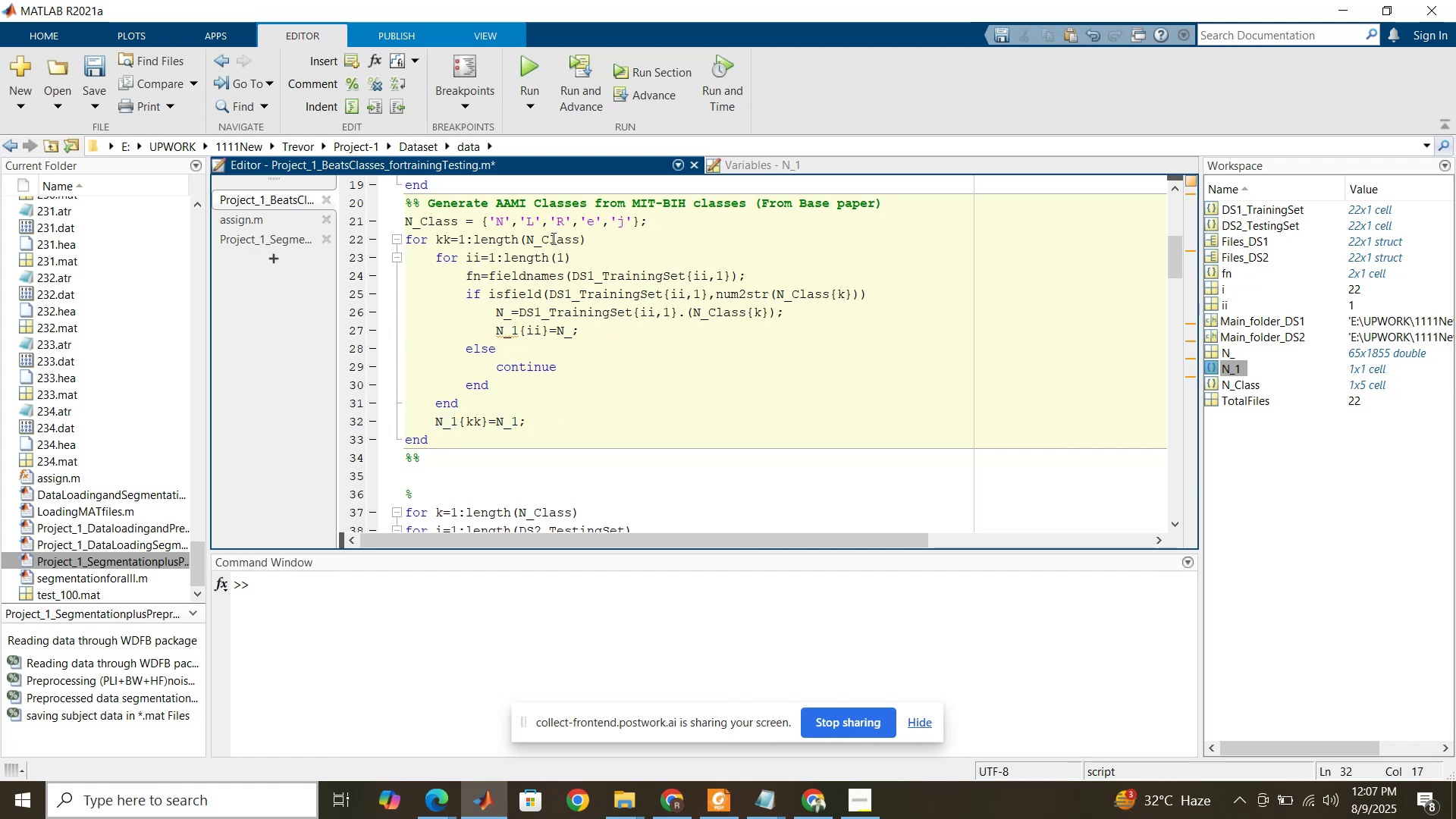 
wait(12.11)
 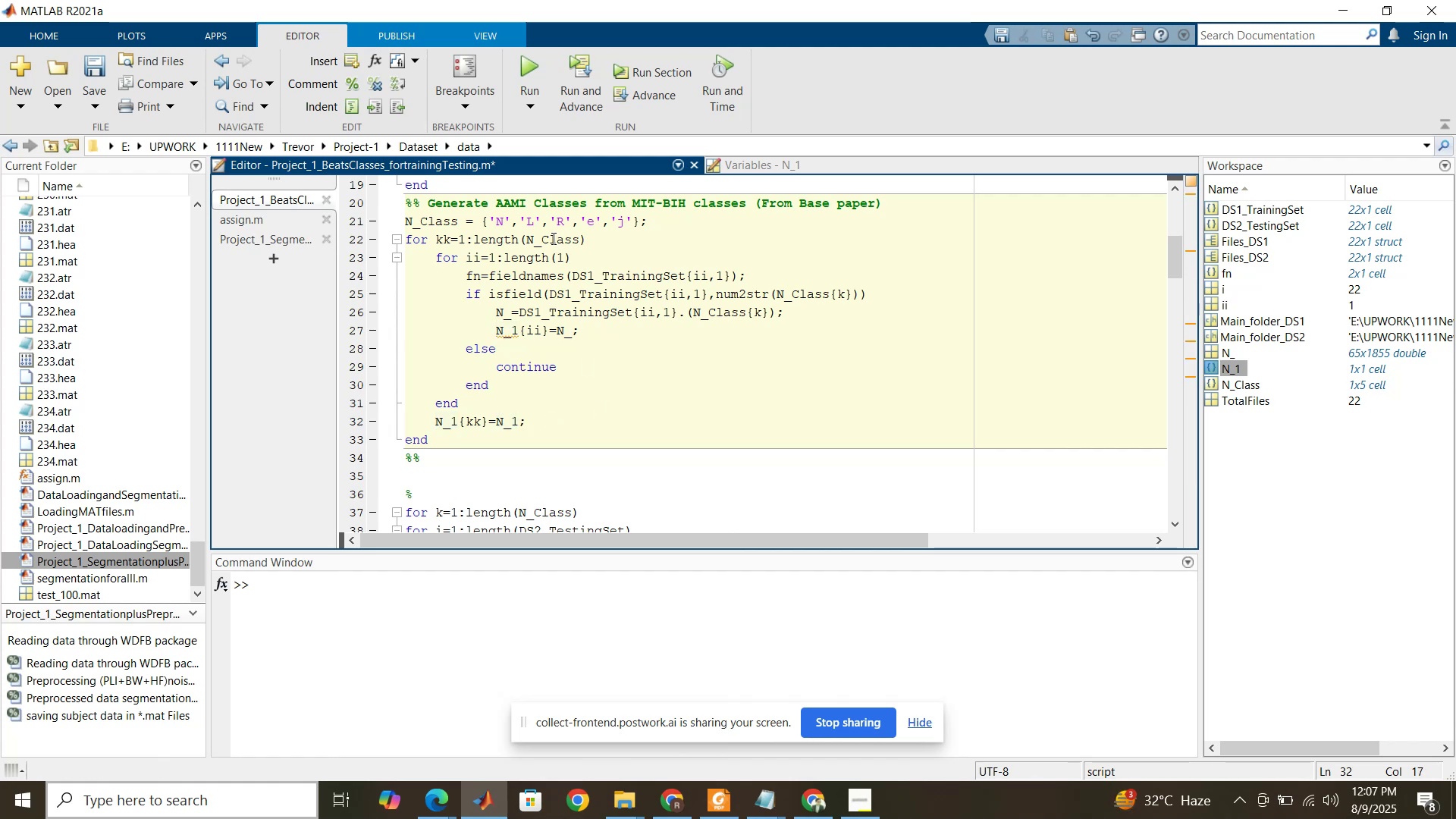 
double_click([619, 284])
 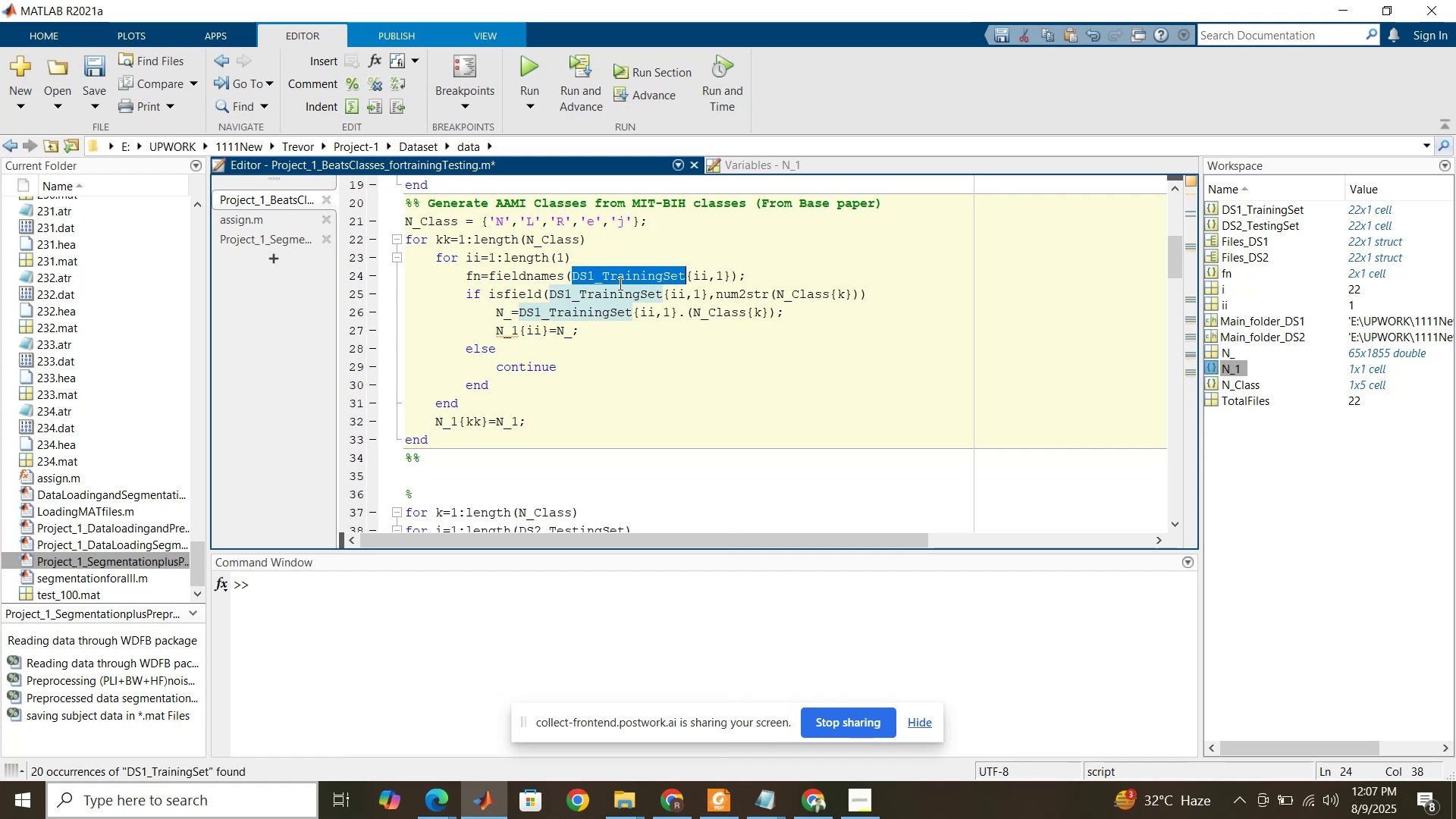 
key(Control+C)
 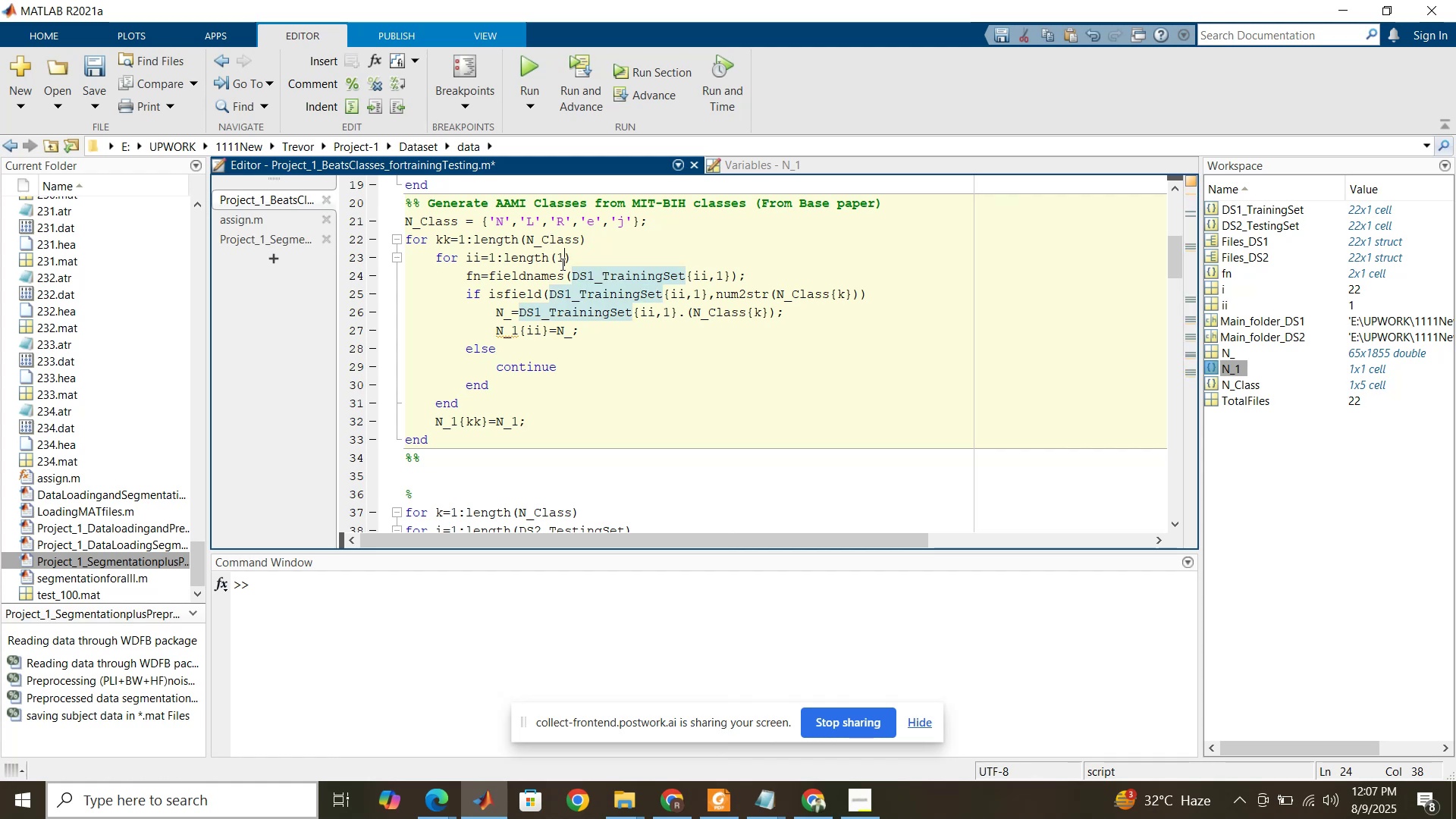 
key(Control+ControlLeft)
 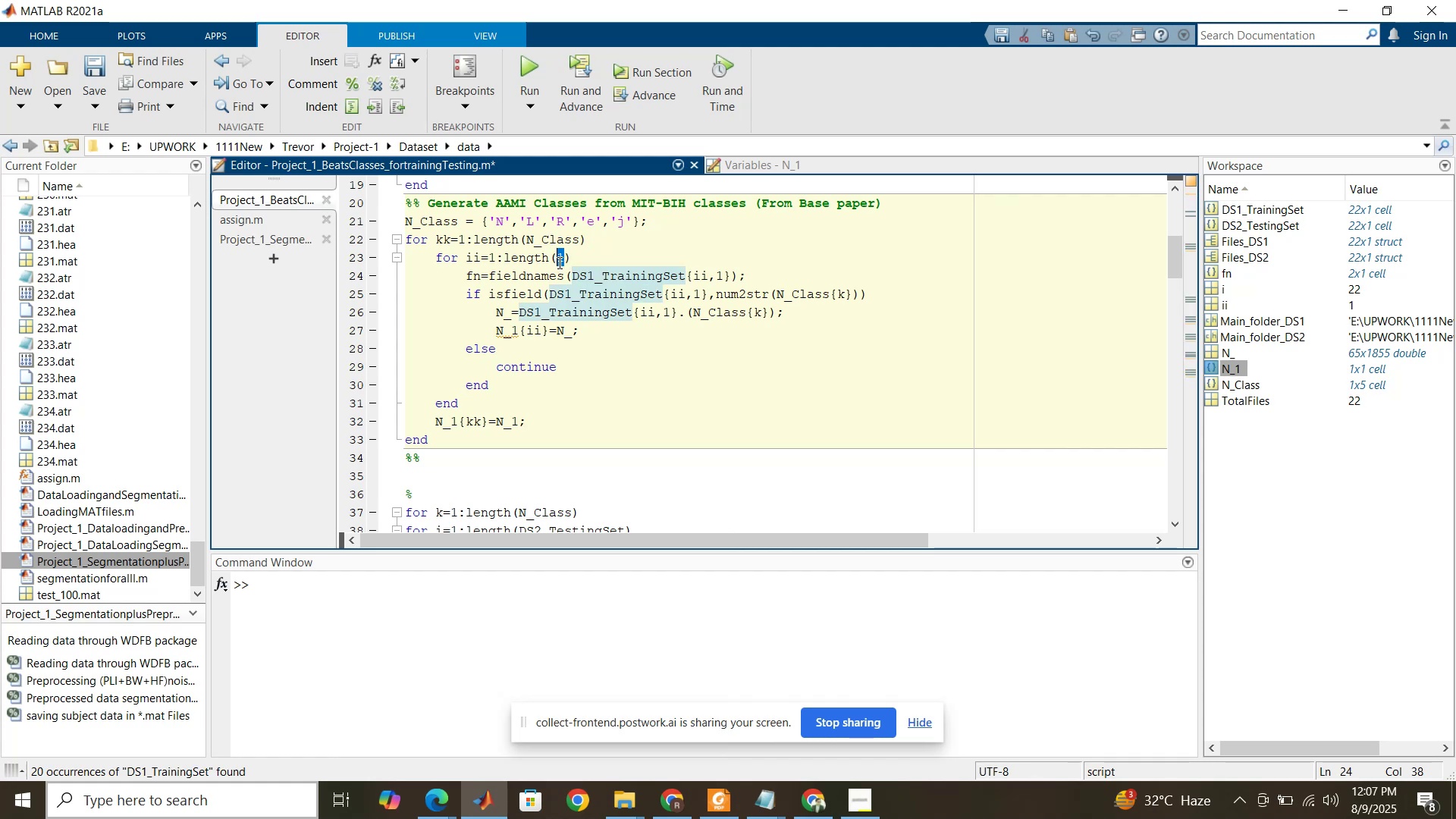 
key(Control+V)
 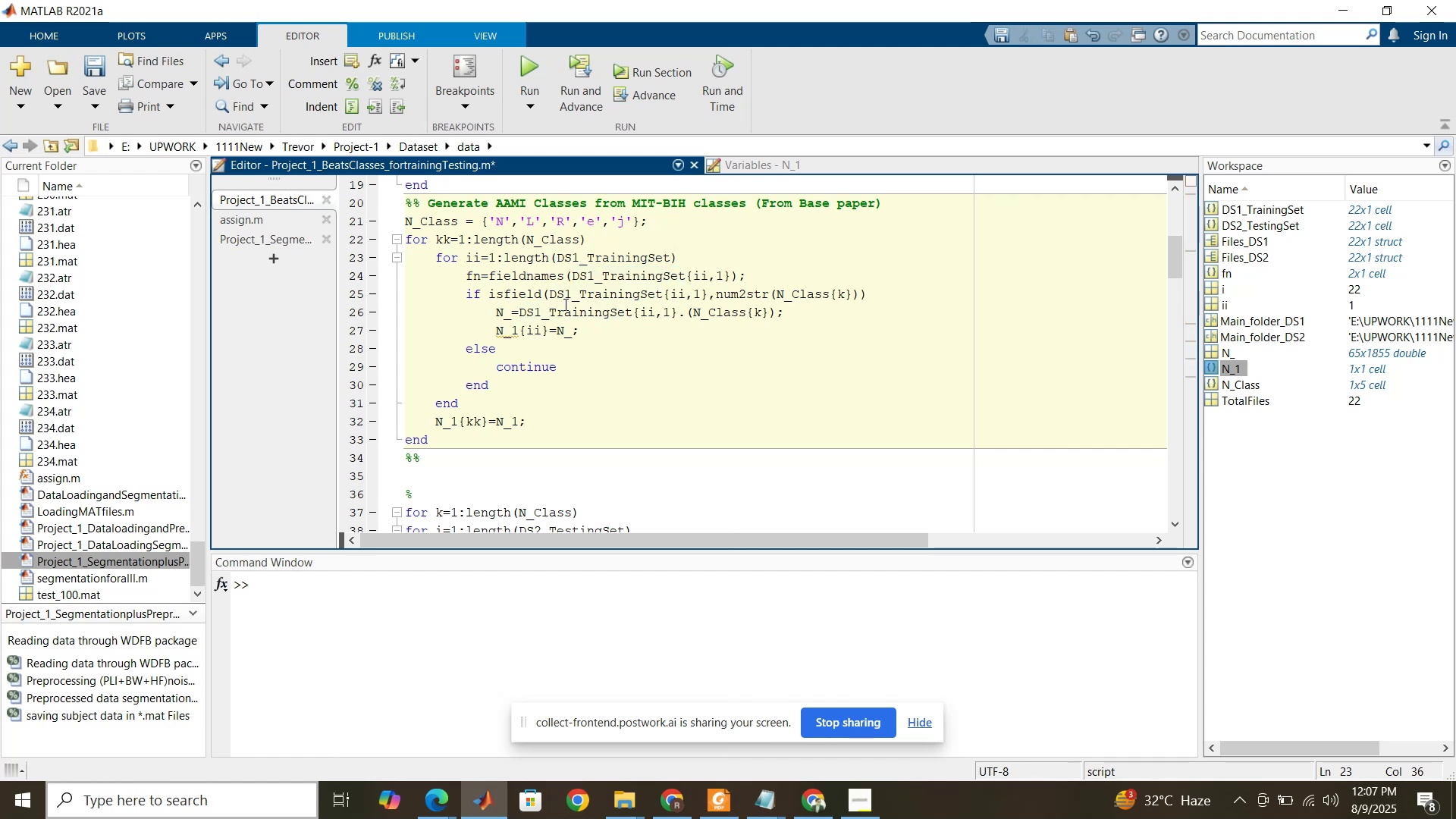 
left_click([566, 333])
 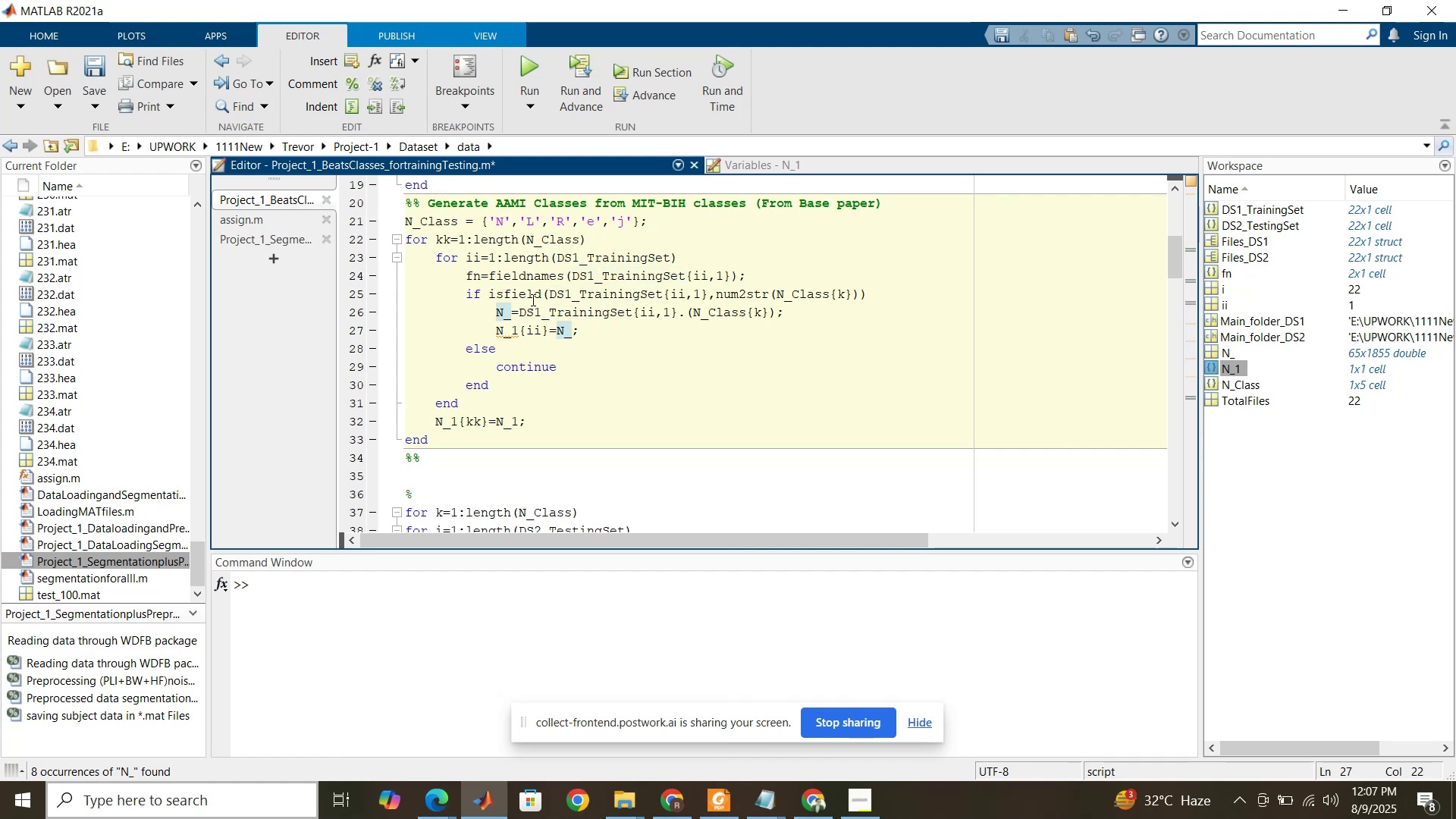 
scroll: coordinate [532, 300], scroll_direction: down, amount: 4.0
 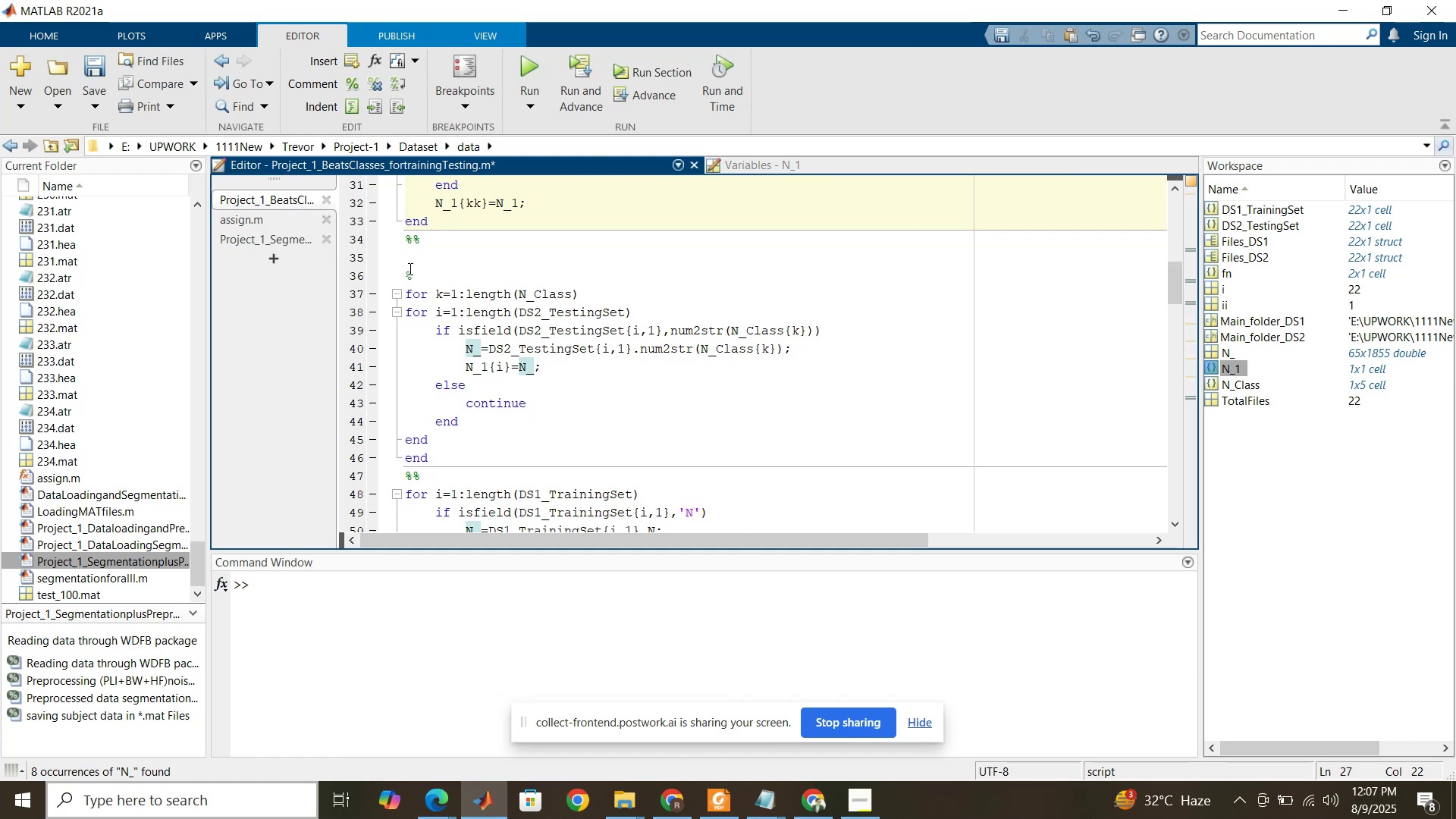 
scroll: coordinate [409, 268], scroll_direction: up, amount: 19.0
 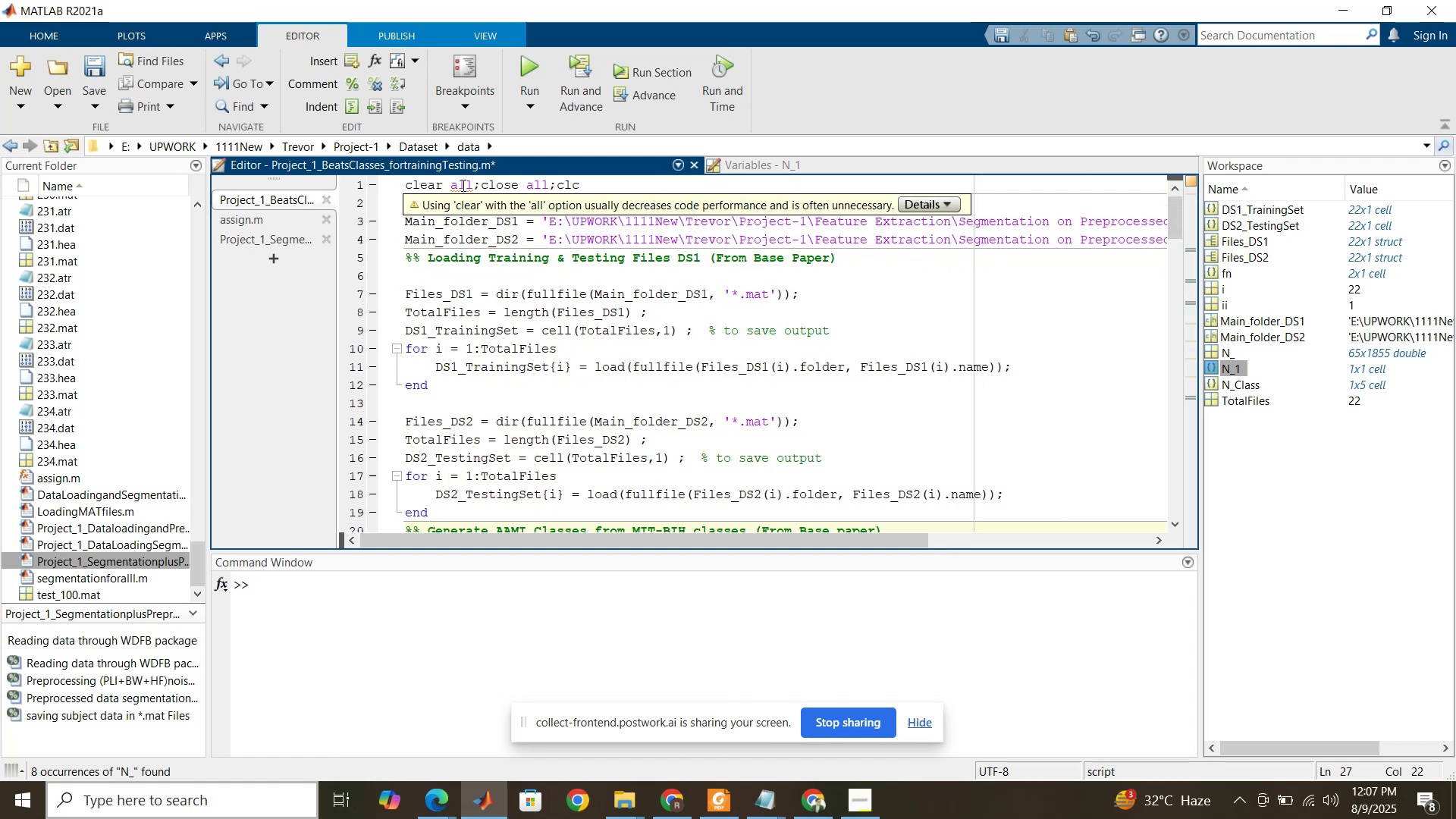 
left_click([463, 185])
 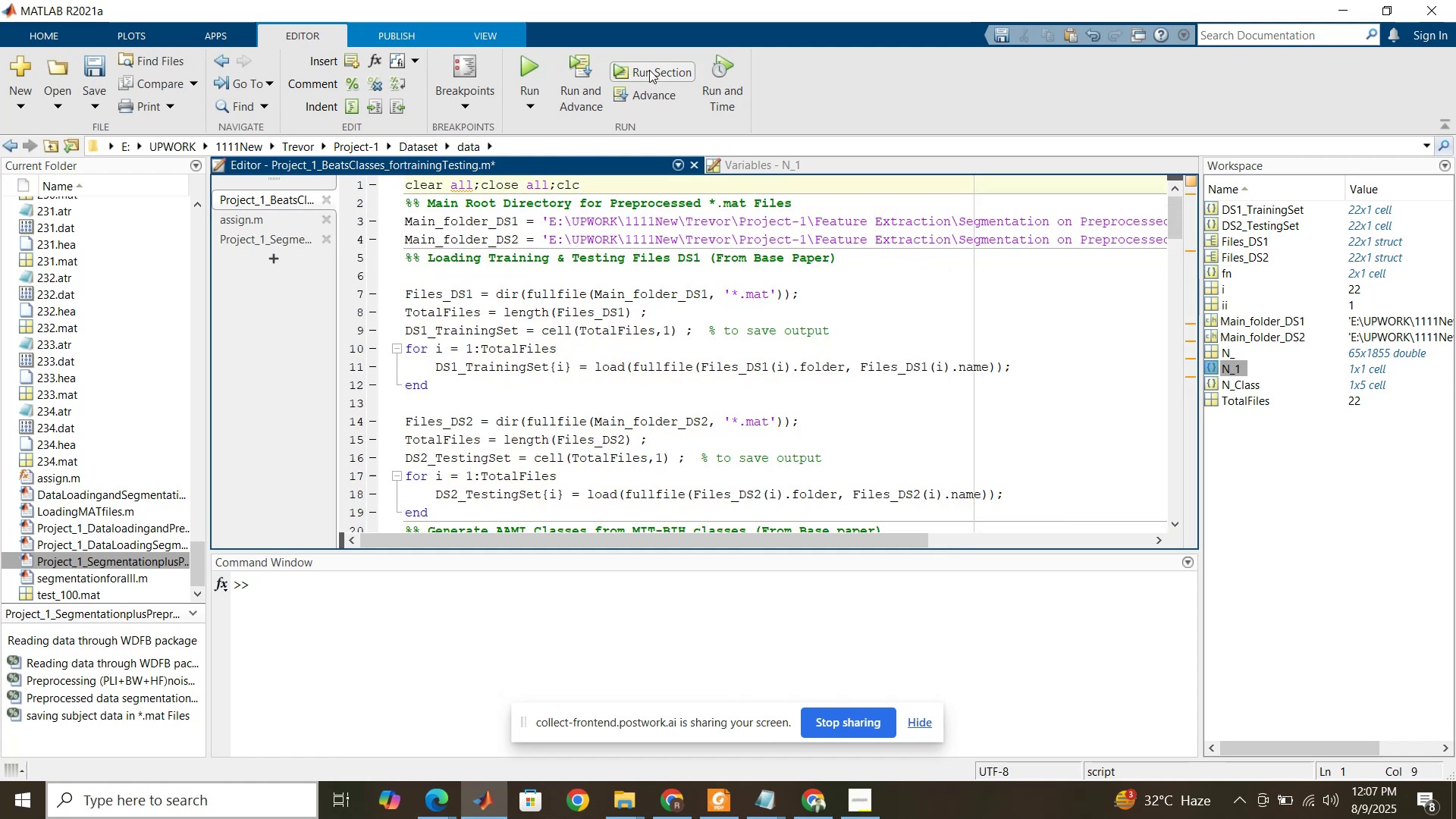 
left_click([649, 70])
 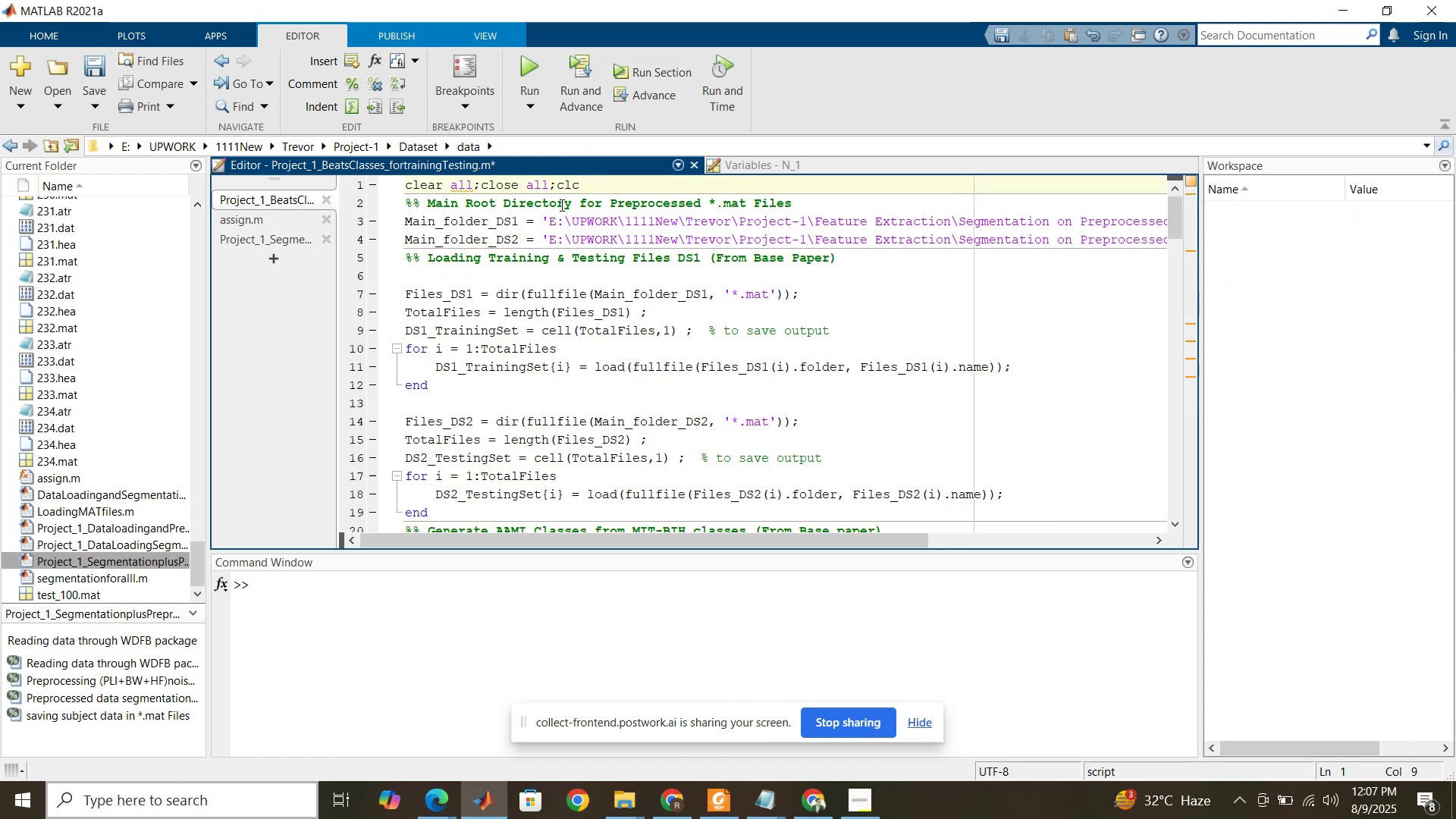 
left_click([560, 205])
 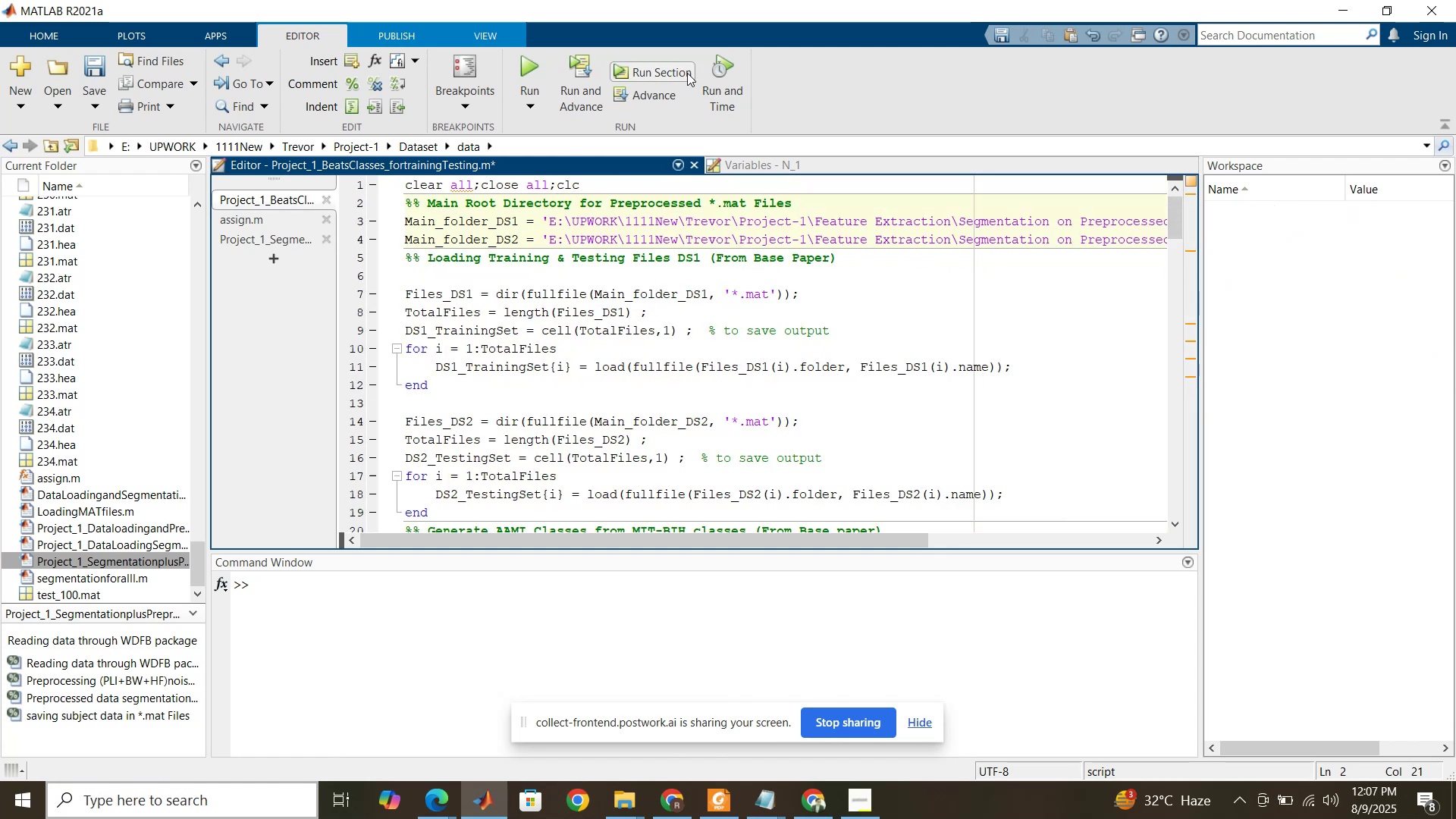 
left_click([687, 72])
 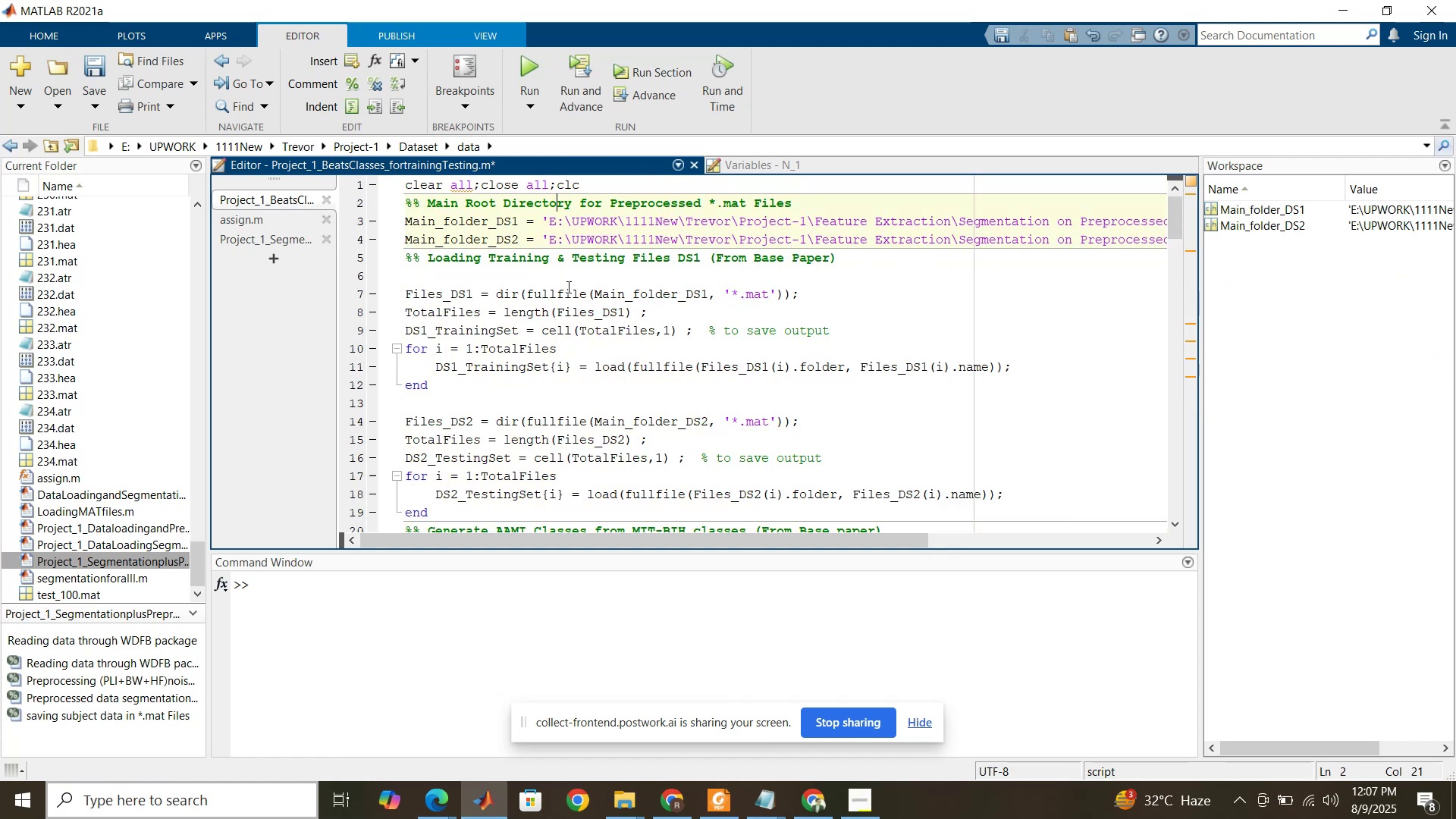 
left_click([563, 300])
 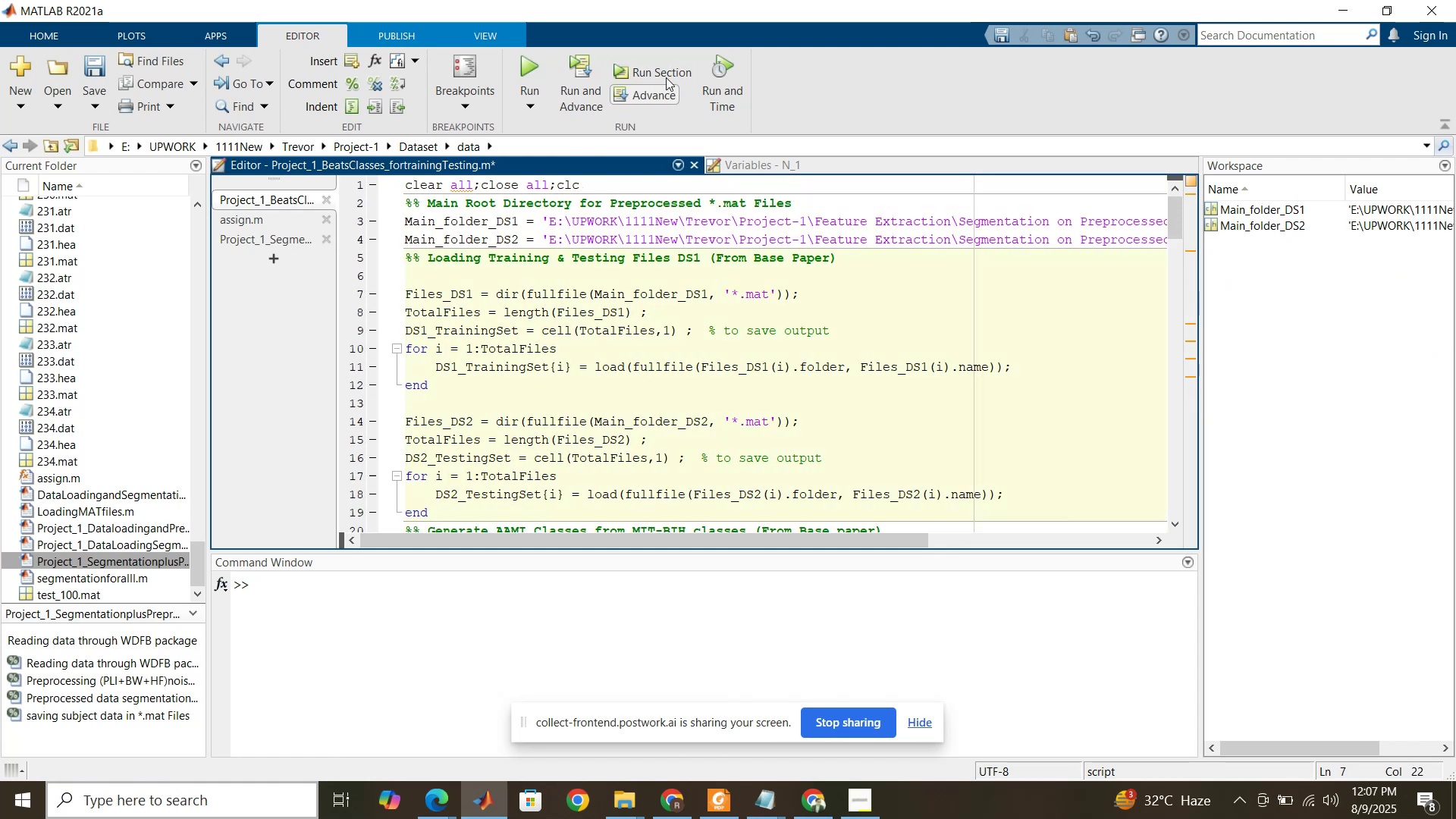 
left_click([667, 74])
 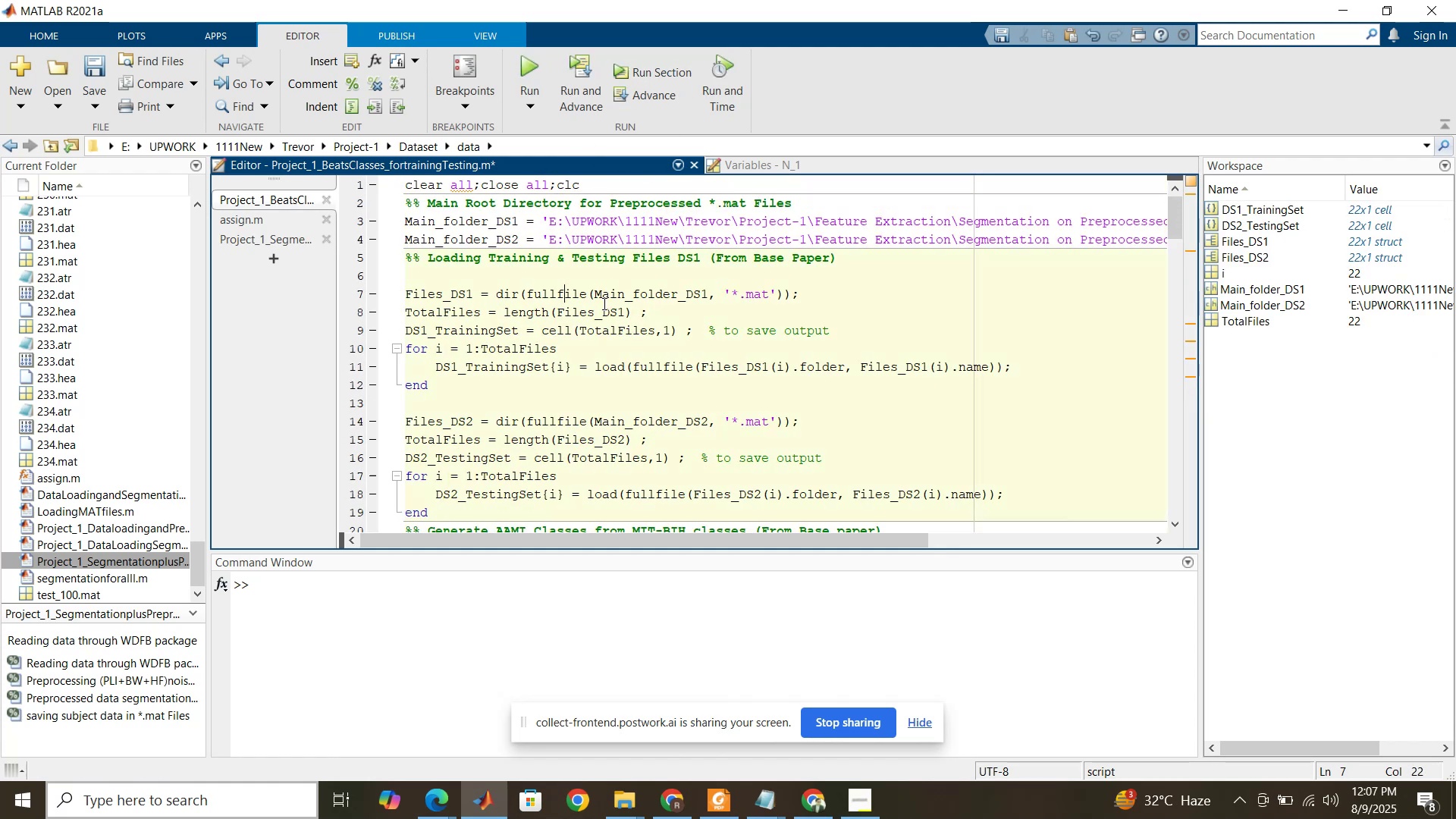 
scroll: coordinate [600, 305], scroll_direction: down, amount: 6.0
 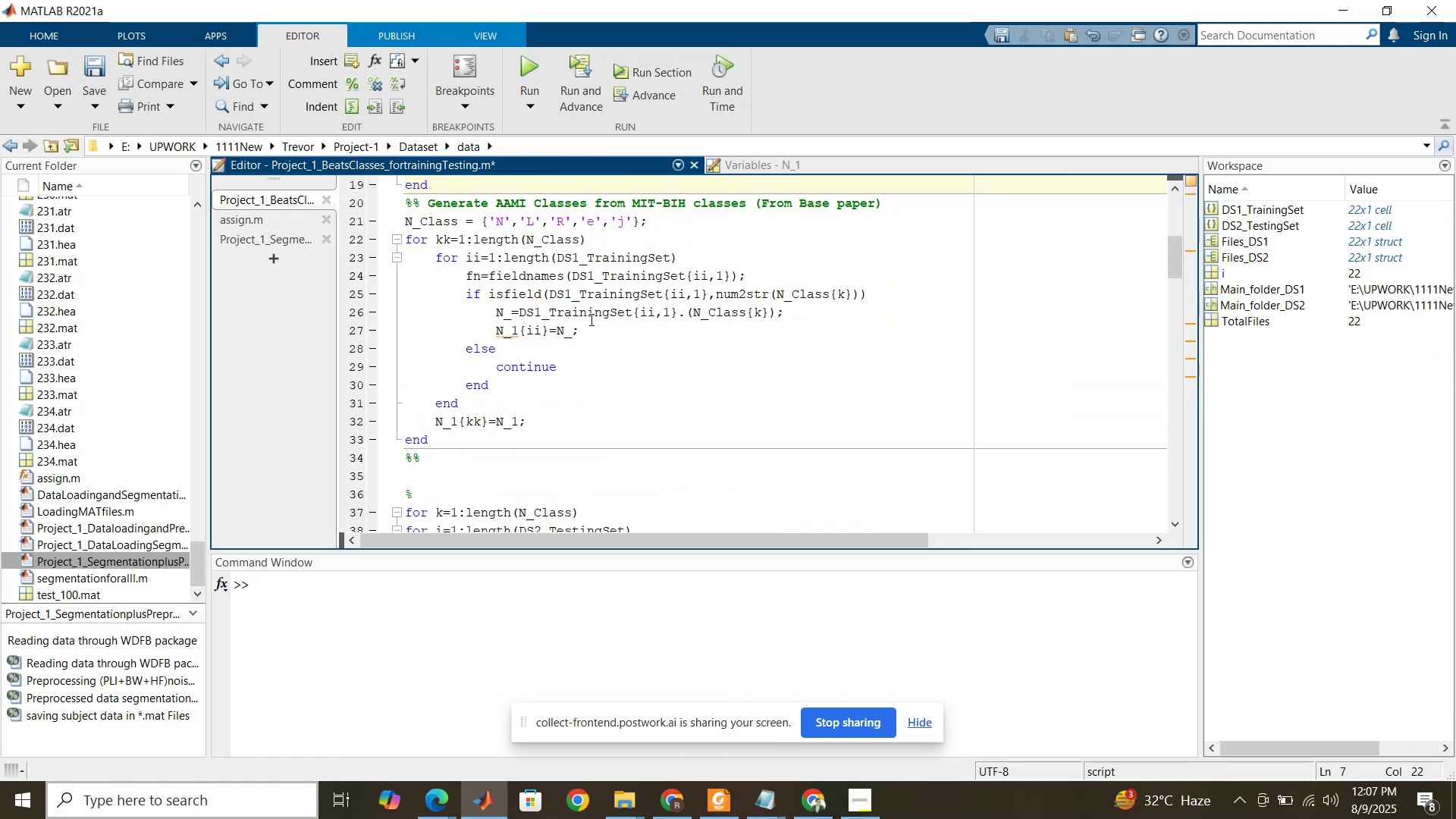 
left_click([589, 322])
 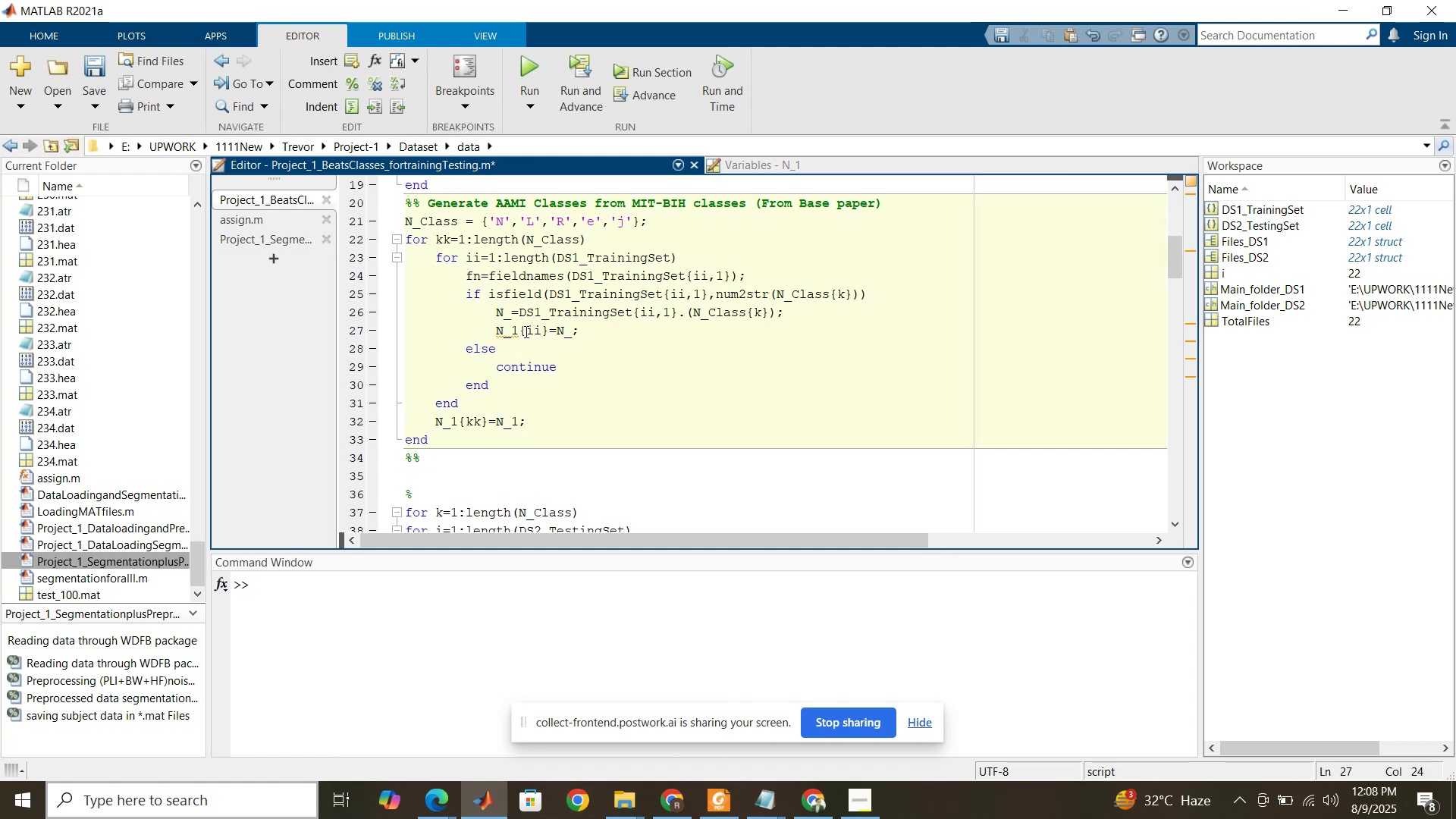 
wait(14.47)
 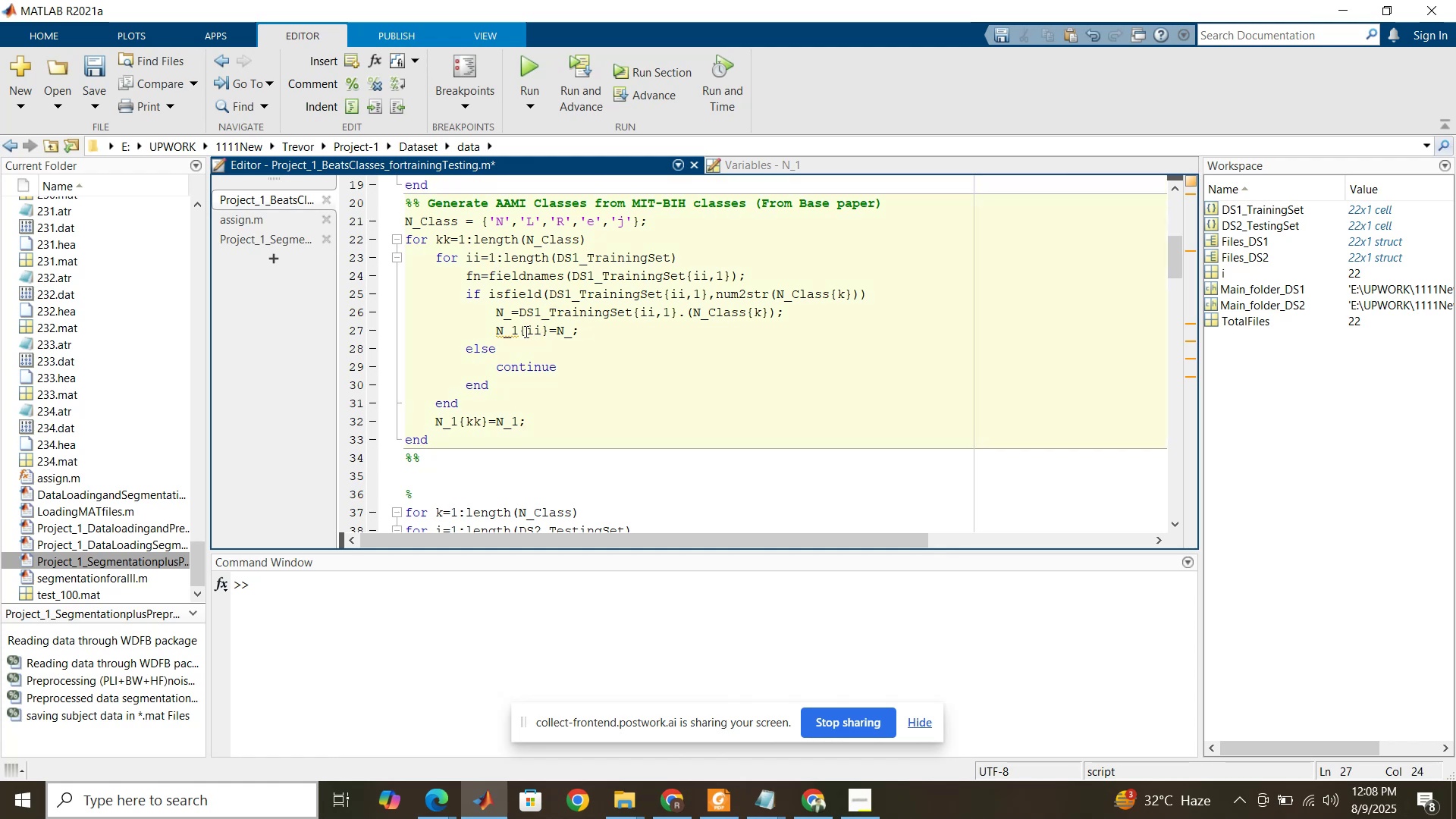 
left_click([551, 392])
 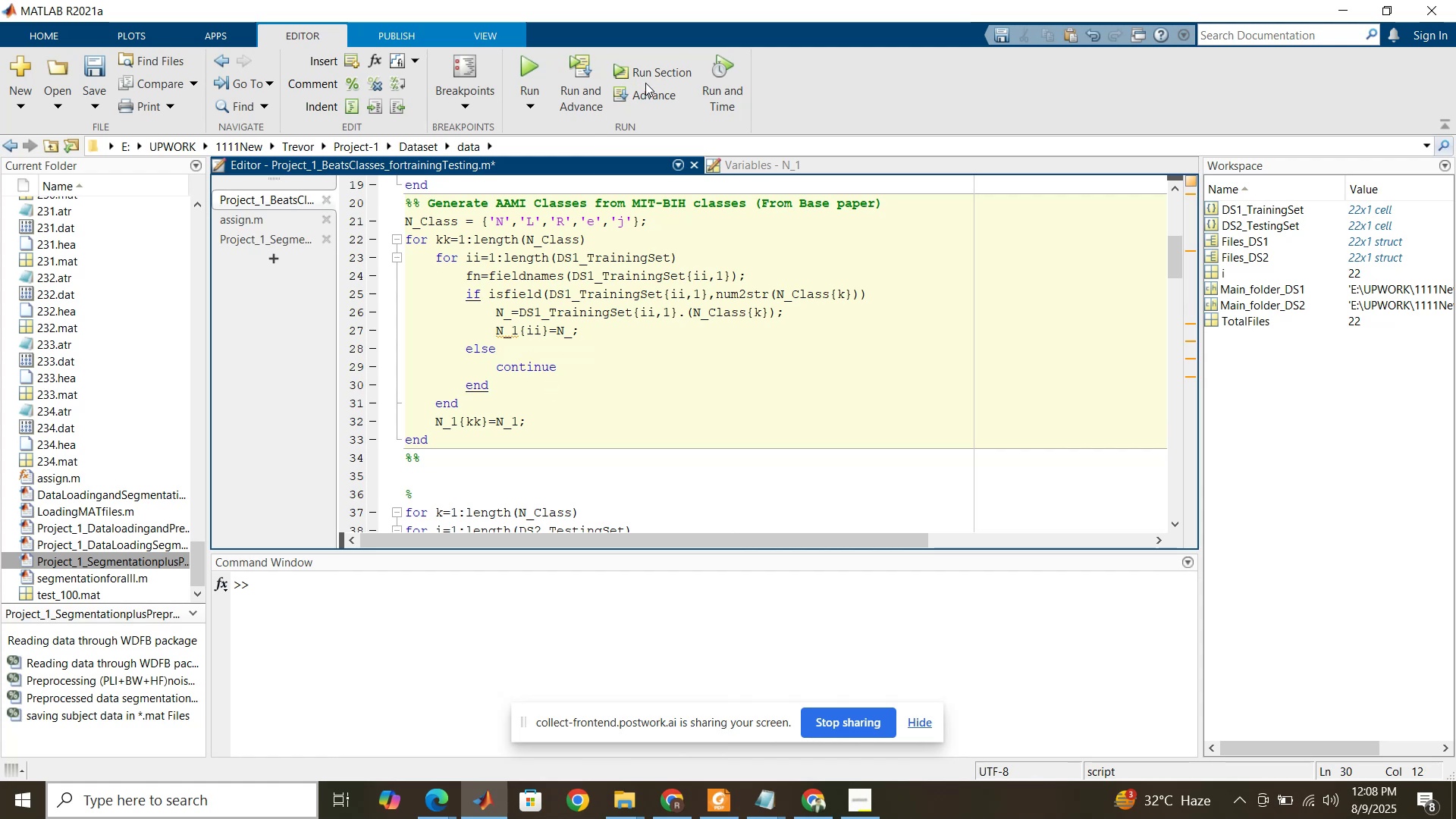 
left_click([648, 79])
 